 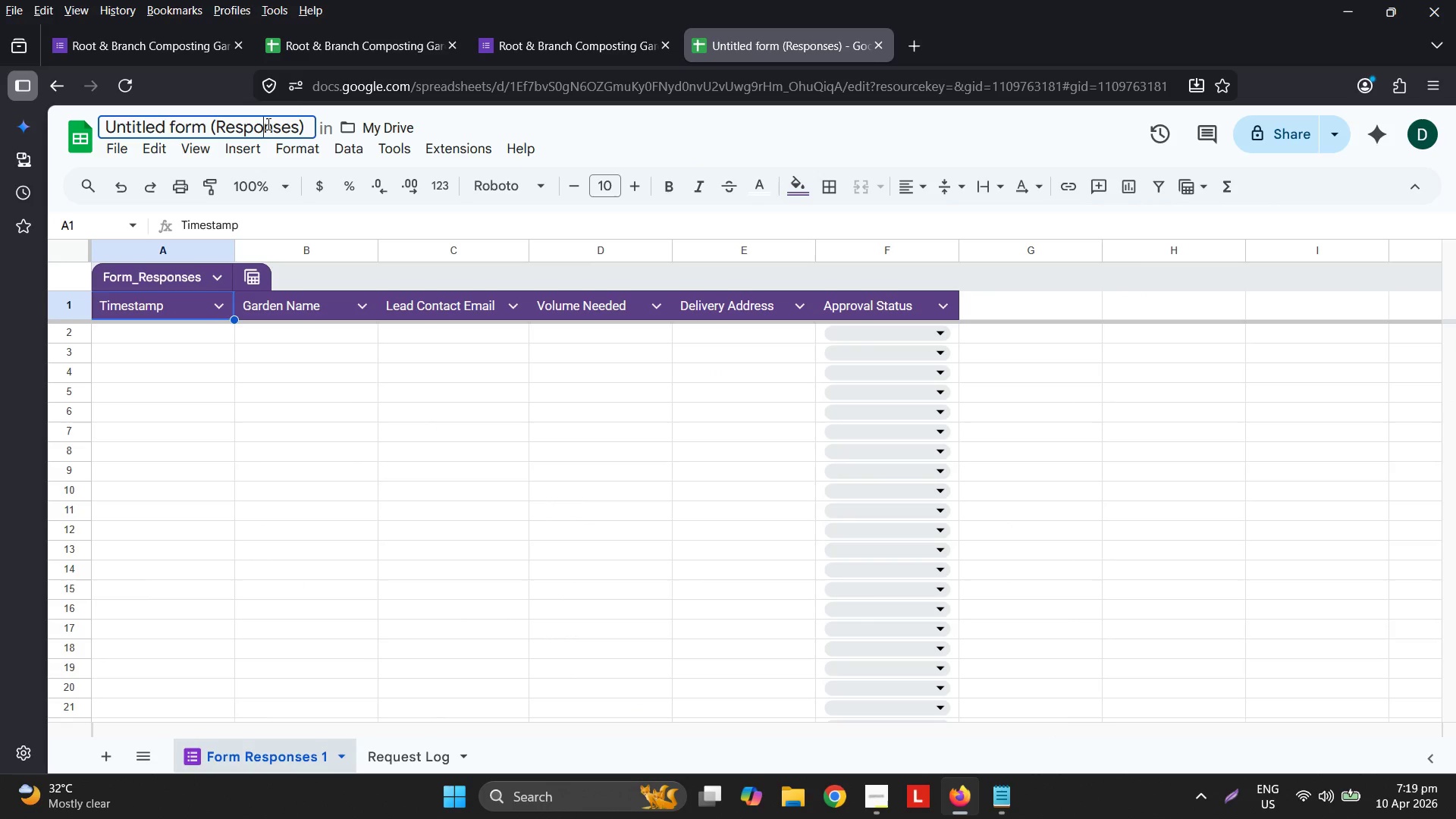 
left_click([504, 43])
 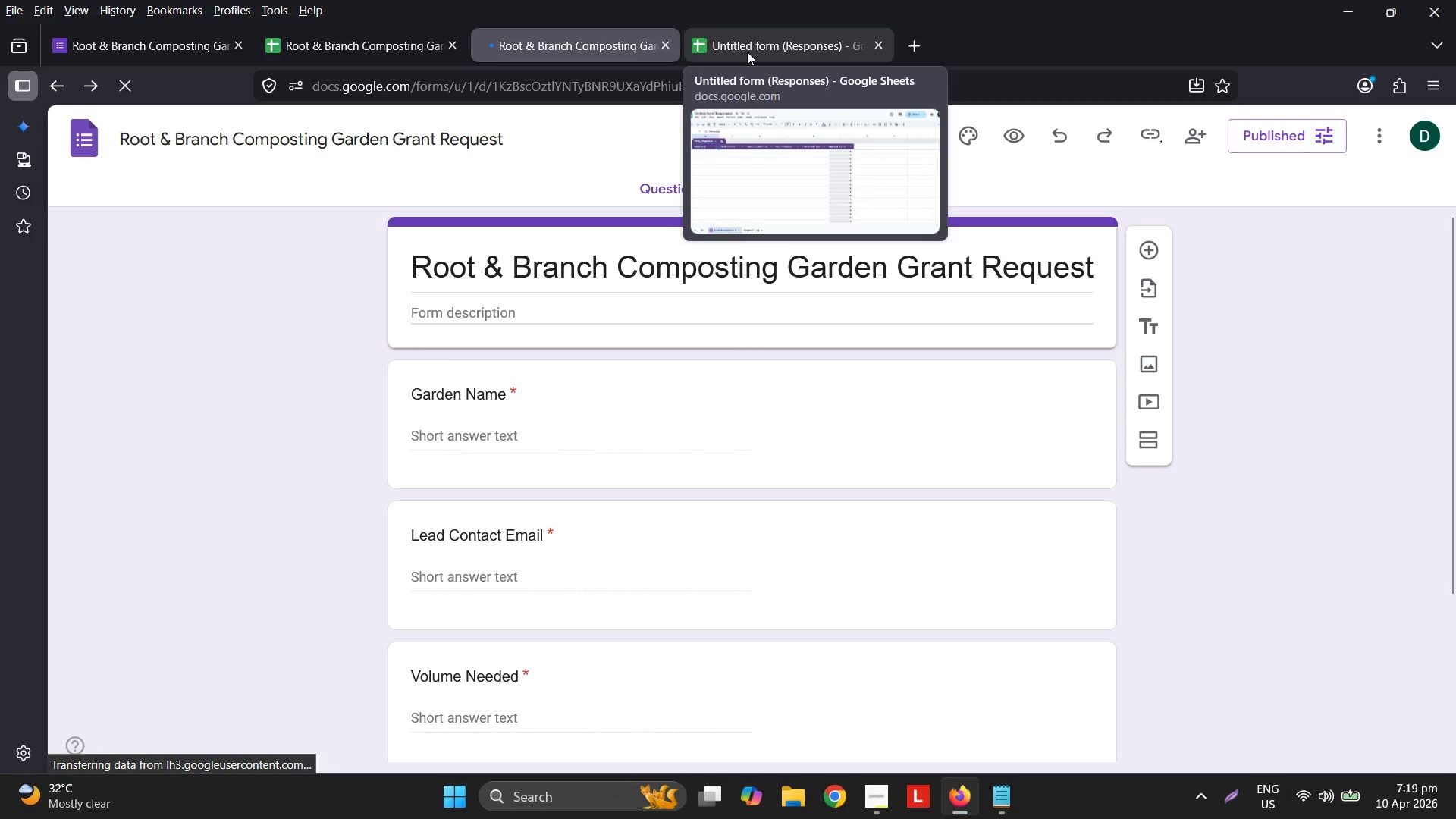 
wait(5.11)
 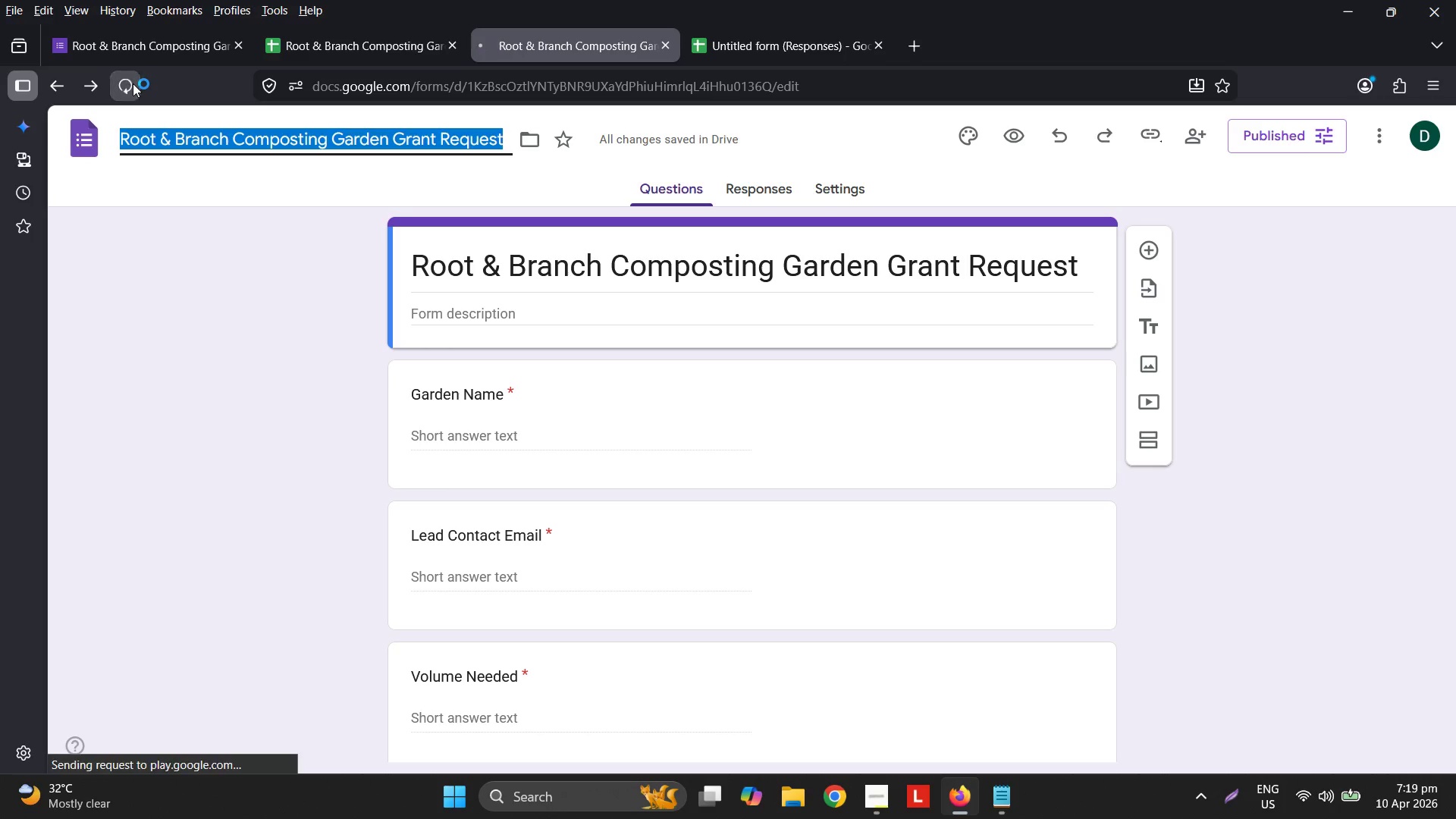 
left_click([1269, 134])
 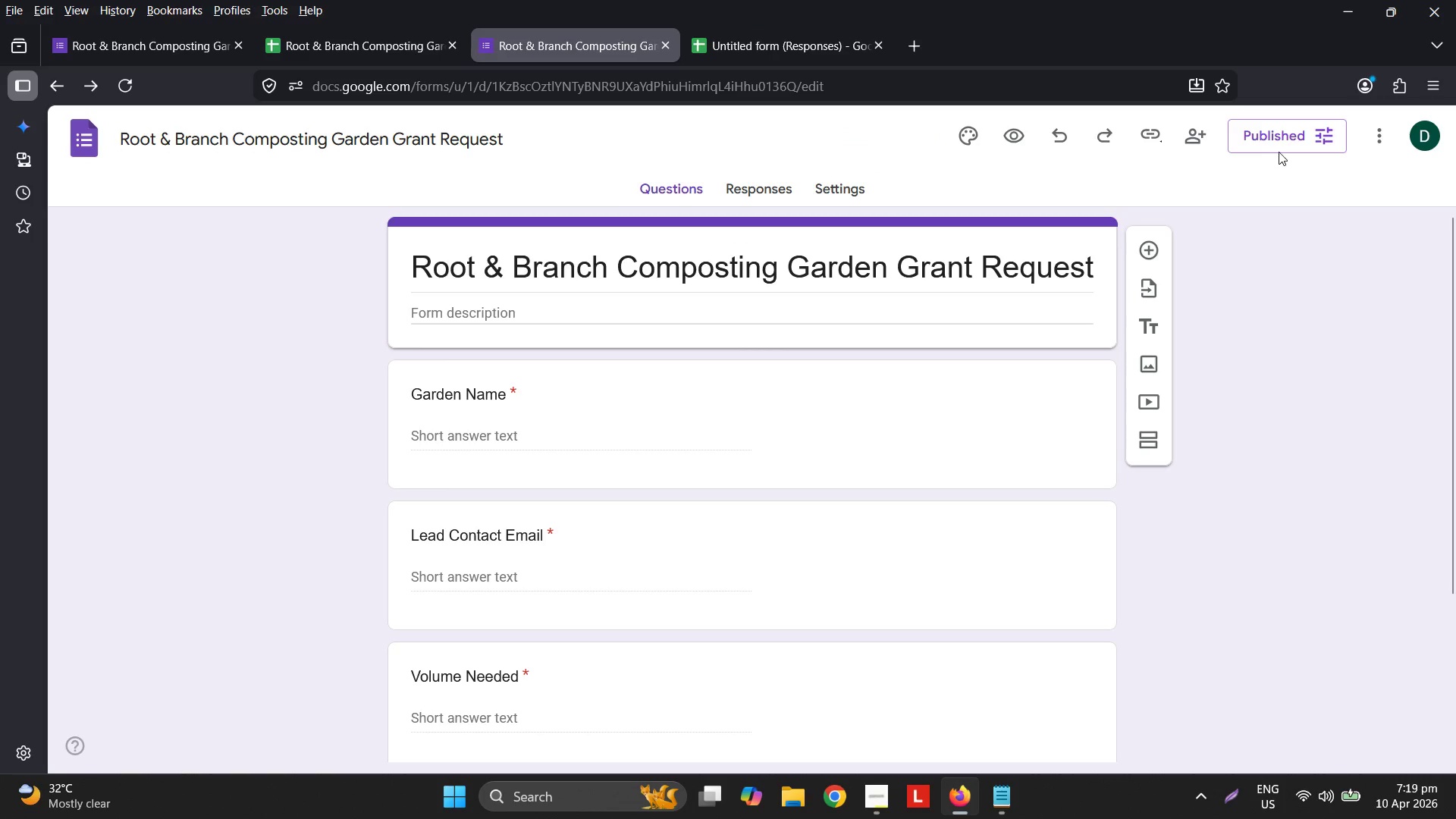 
left_click([1279, 148])
 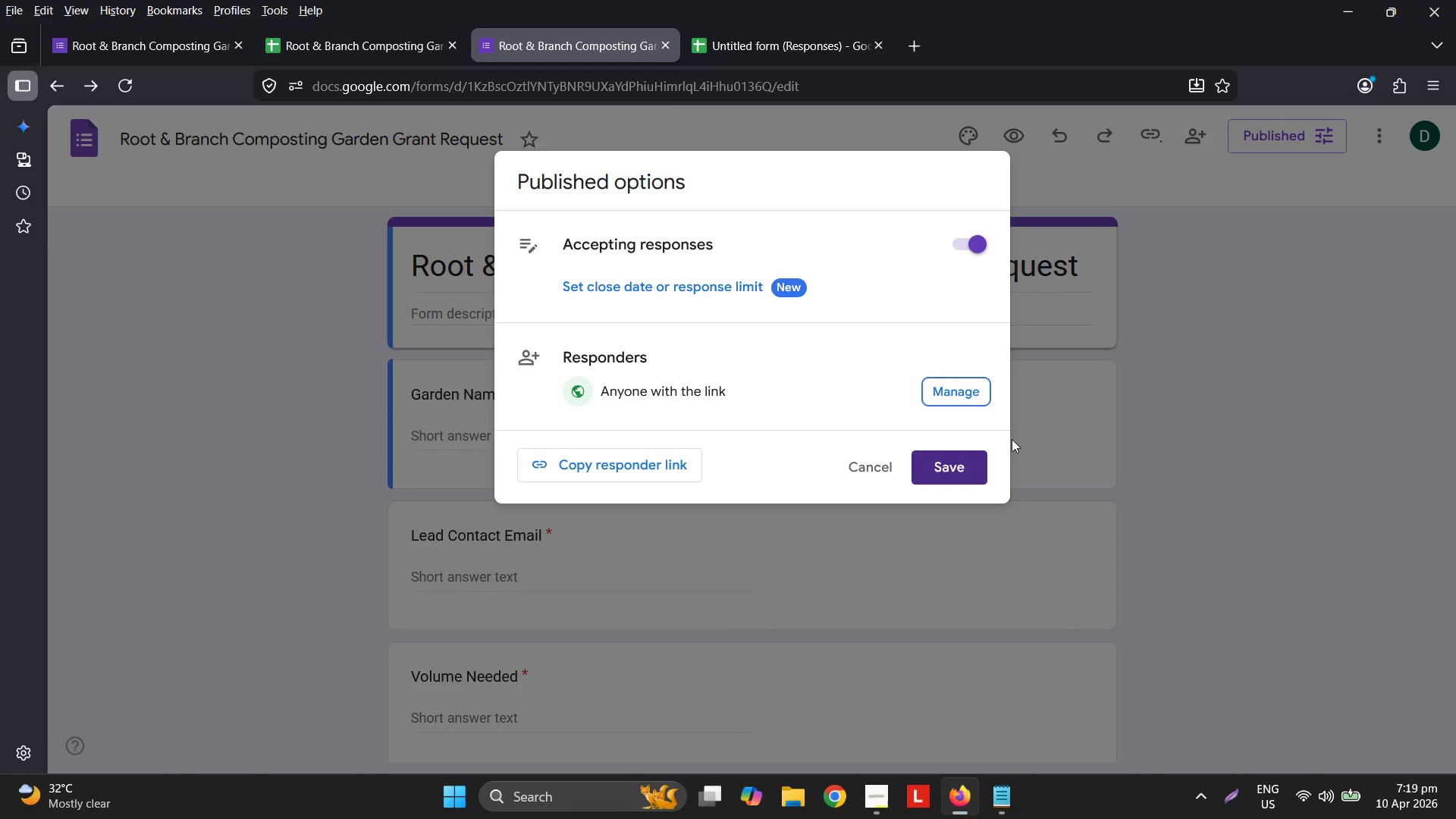 
left_click([948, 460])
 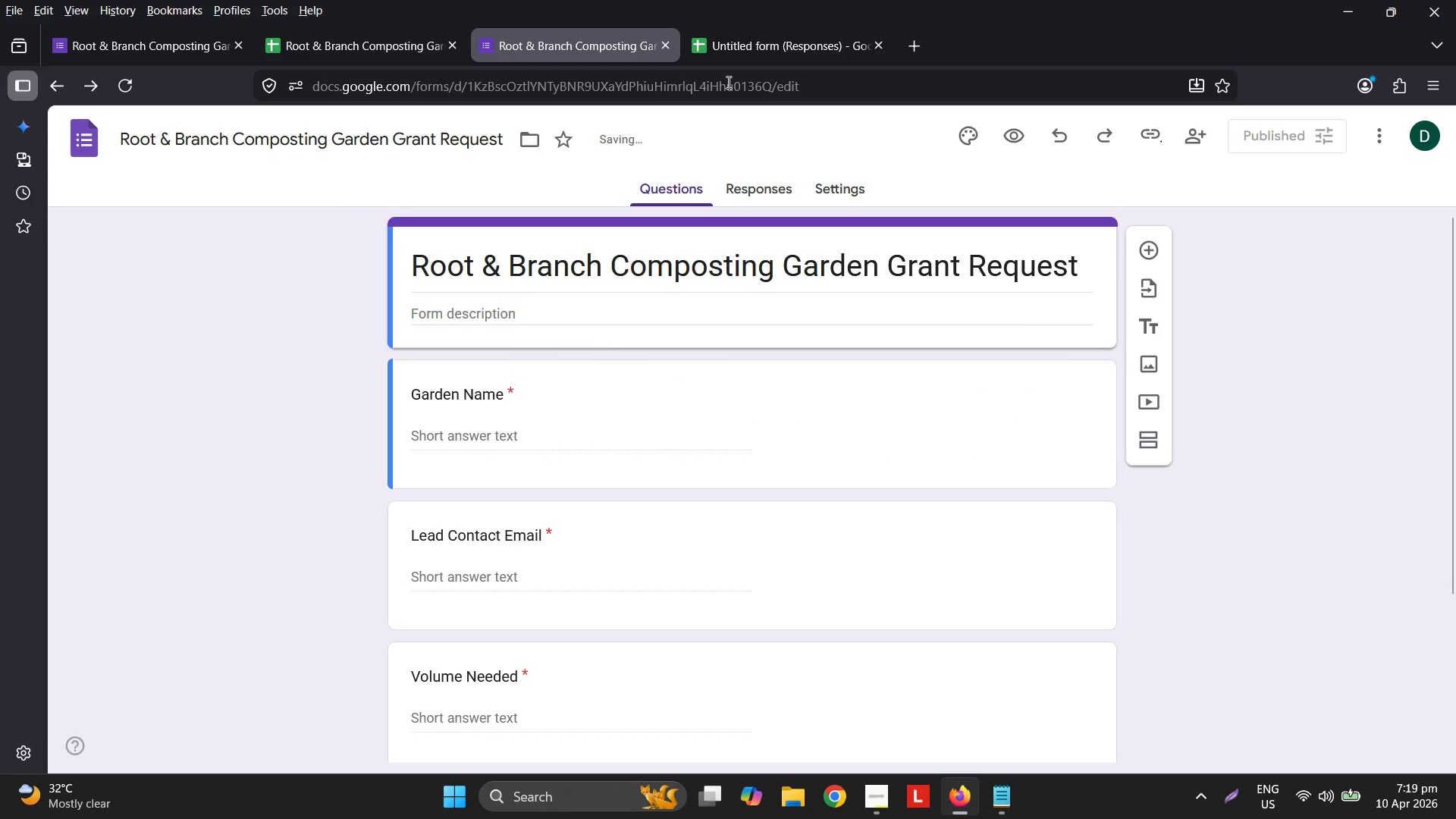 
left_click([750, 62])
 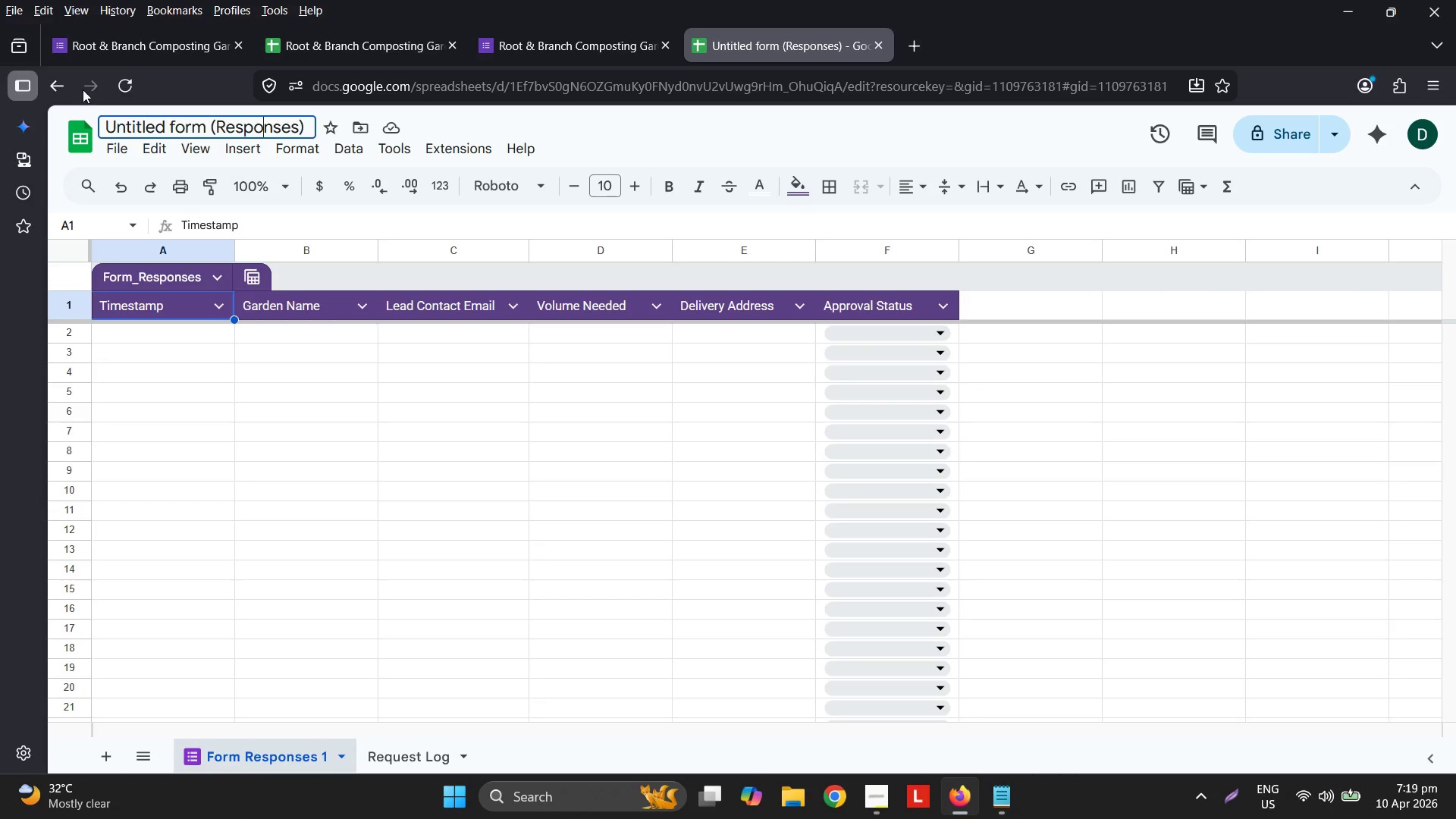 
left_click([124, 84])
 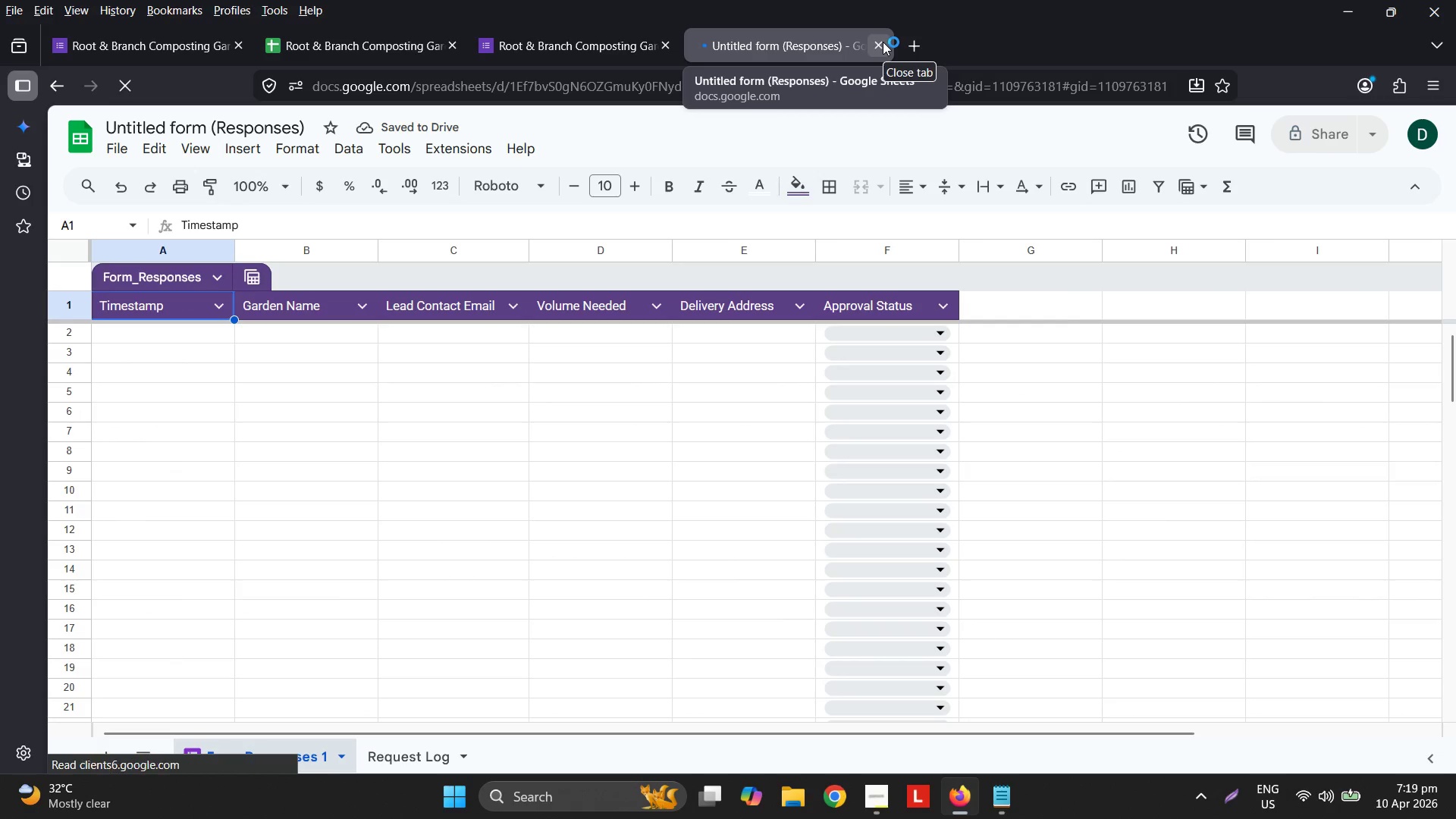 
wait(7.14)
 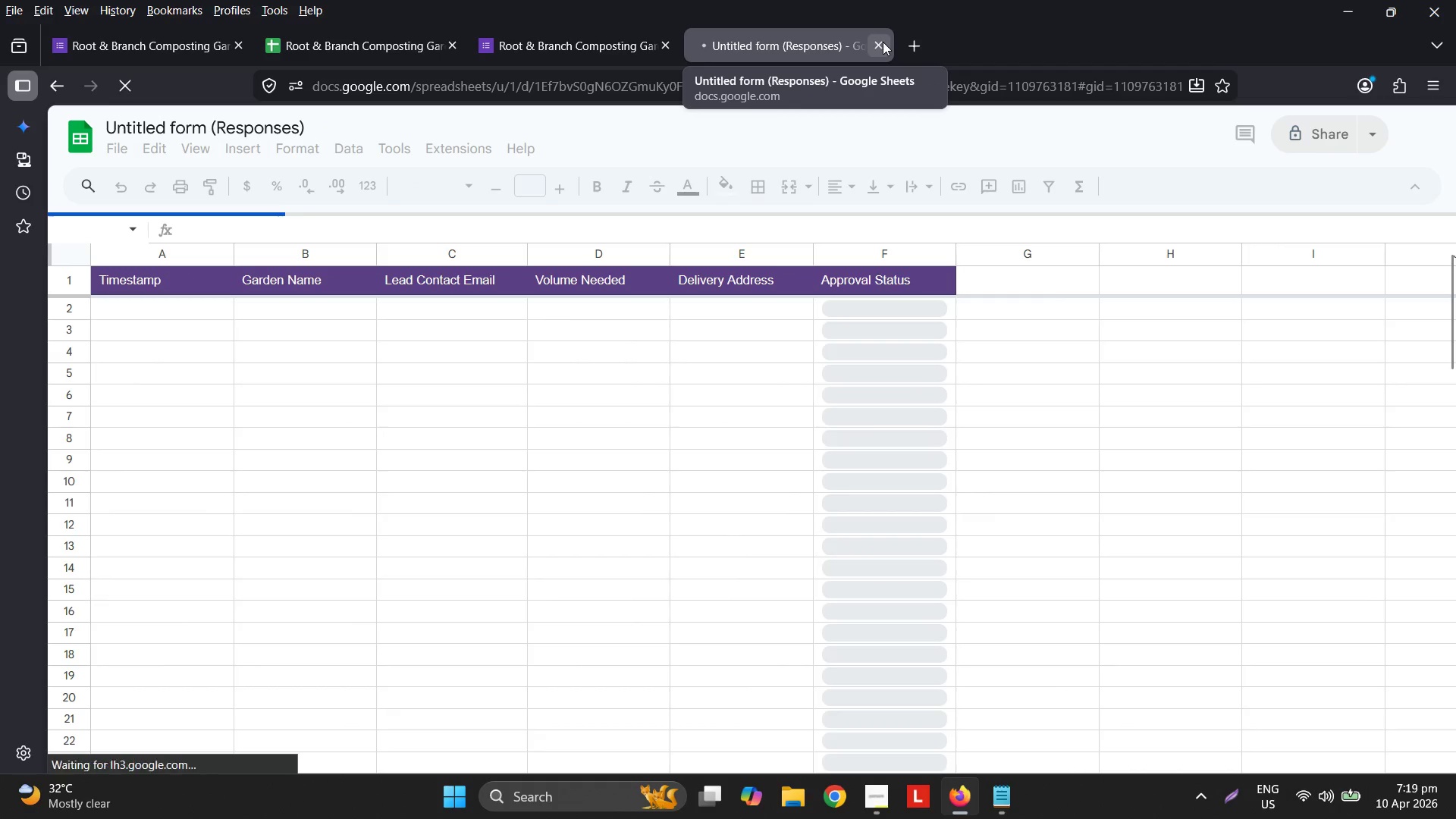 
left_click([883, 42])
 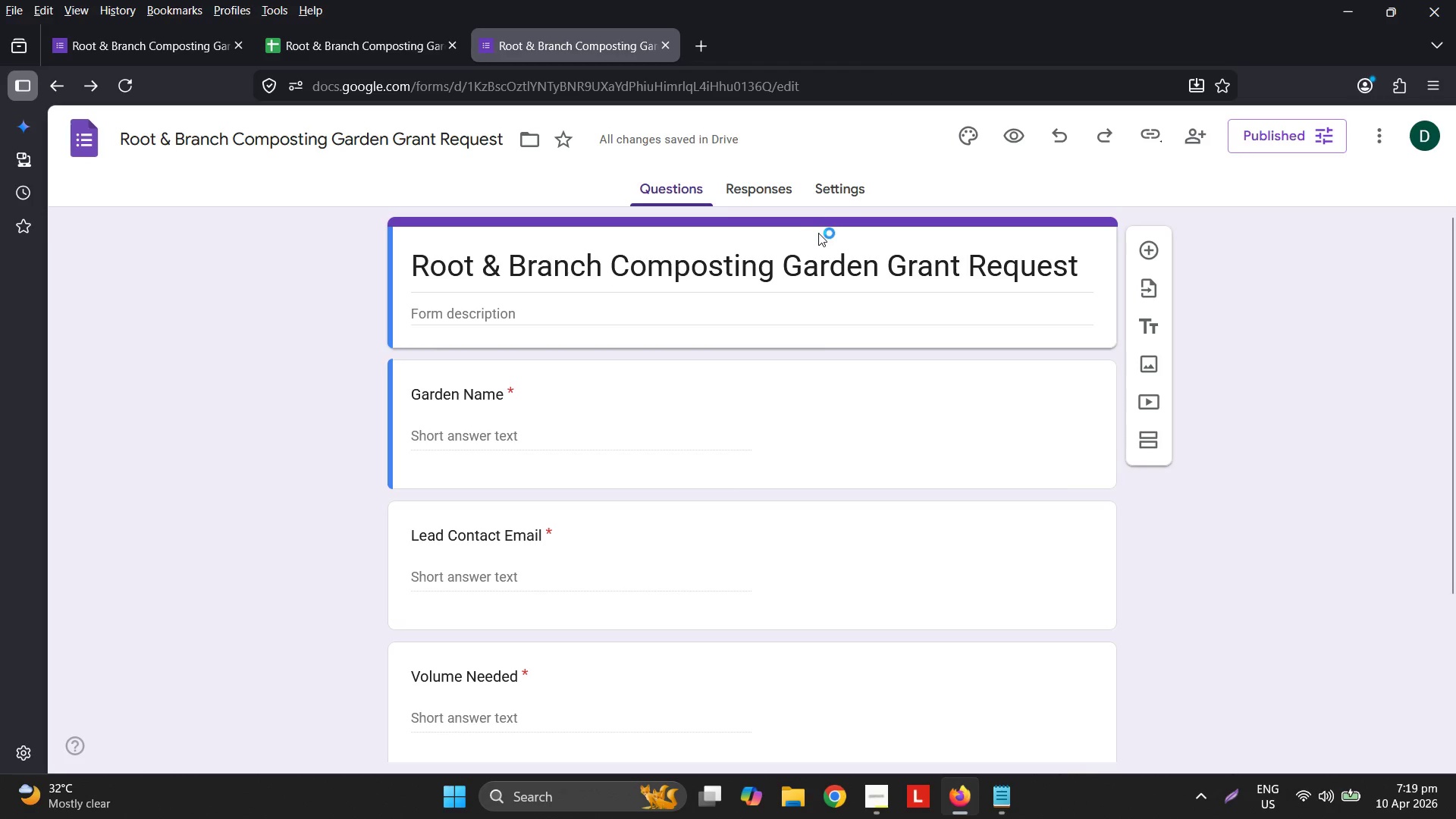 
left_click_drag(start_coordinate=[707, 186], to_coordinate=[695, 190])
 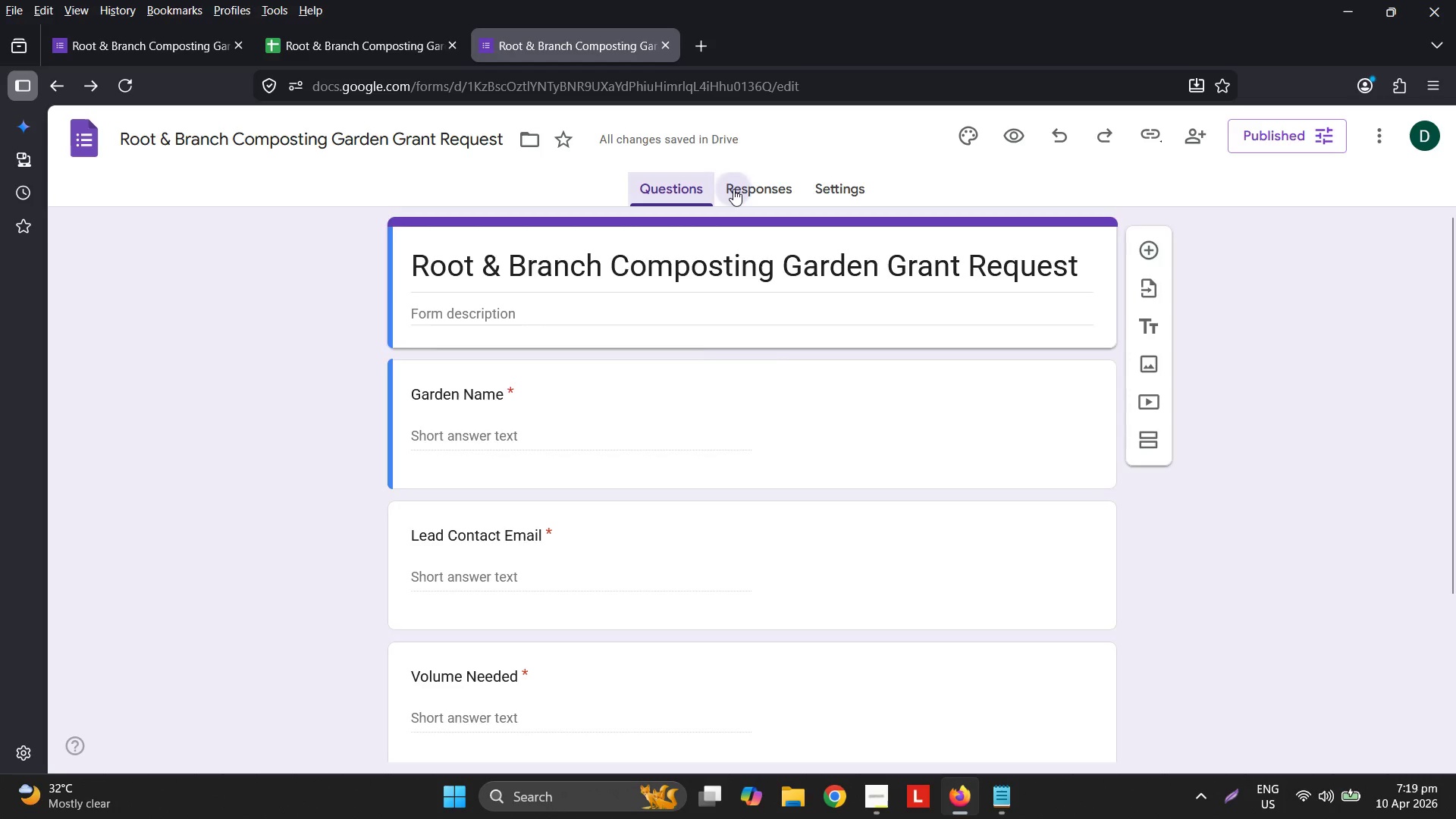 
double_click([733, 189])
 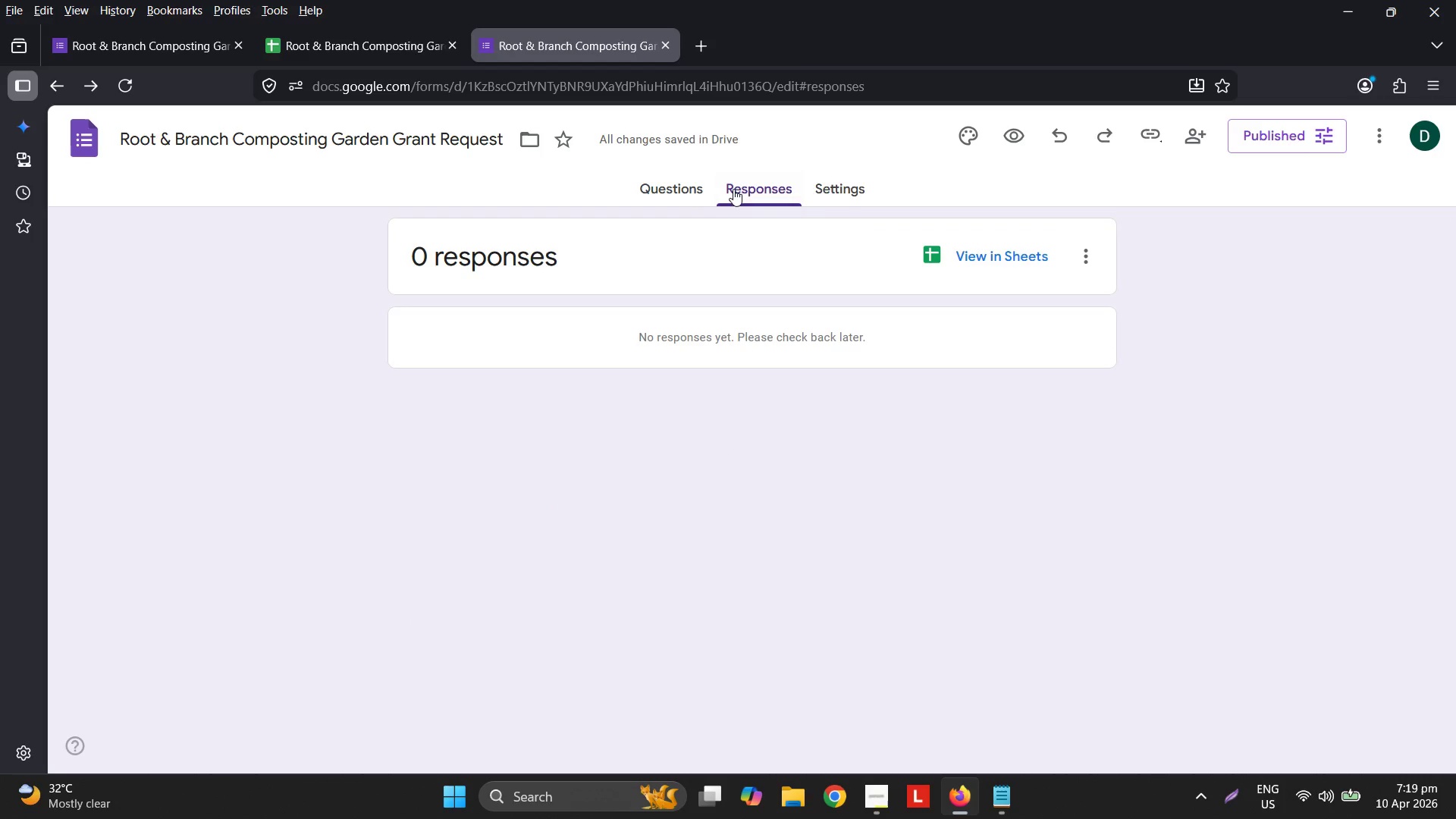 
mouse_move([984, 267])
 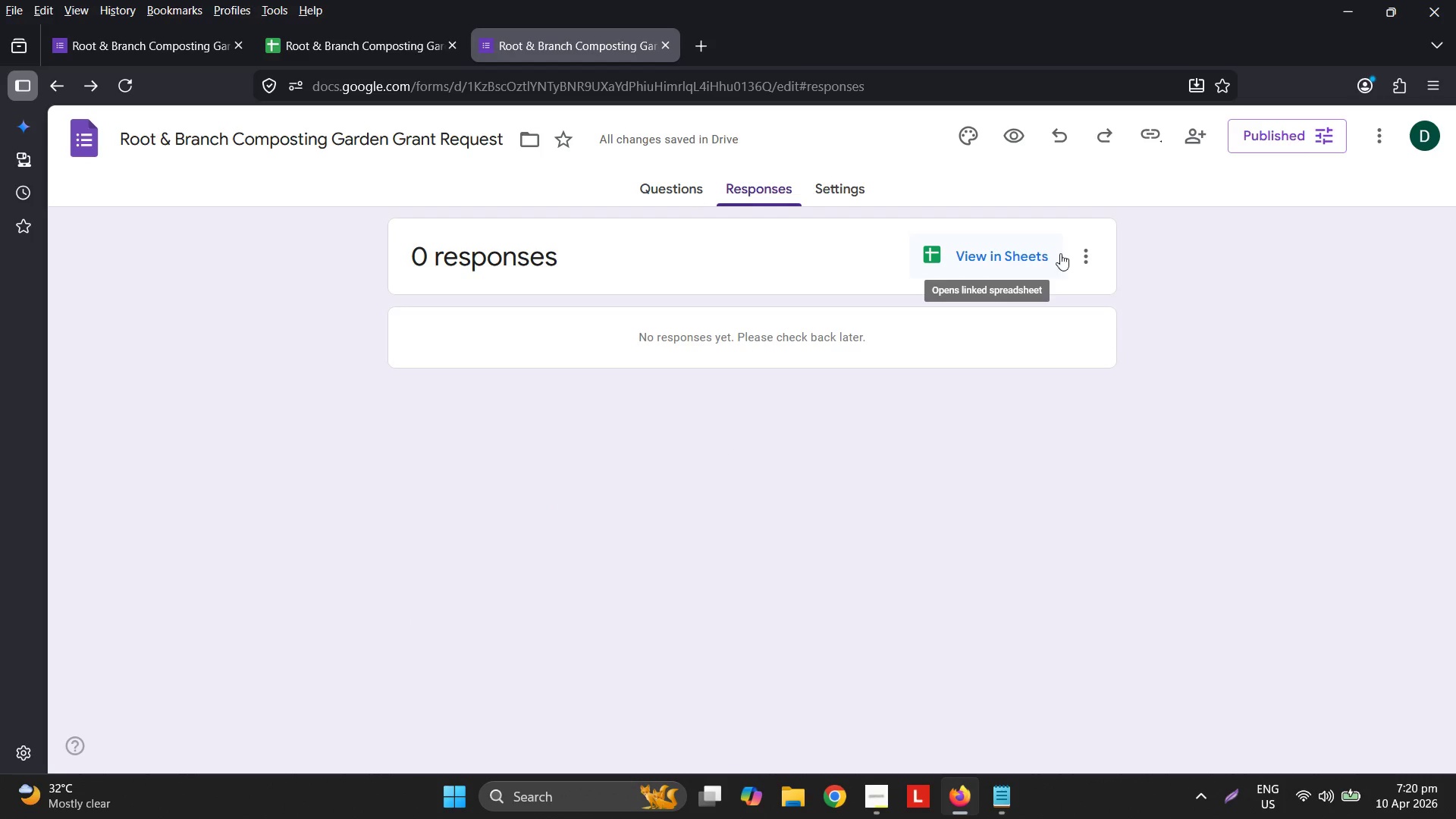 
mouse_move([1049, 259])
 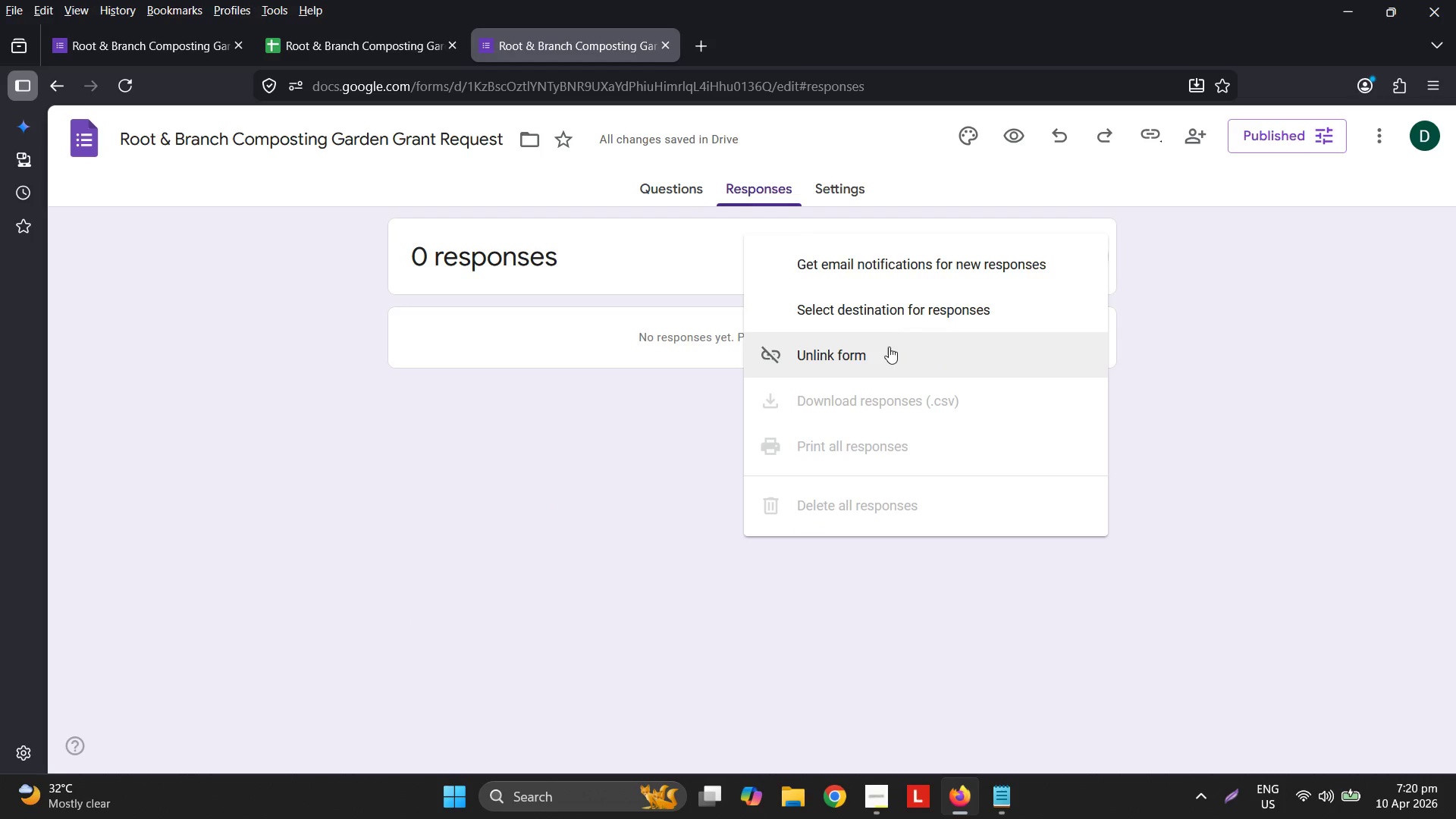 
left_click([888, 347])
 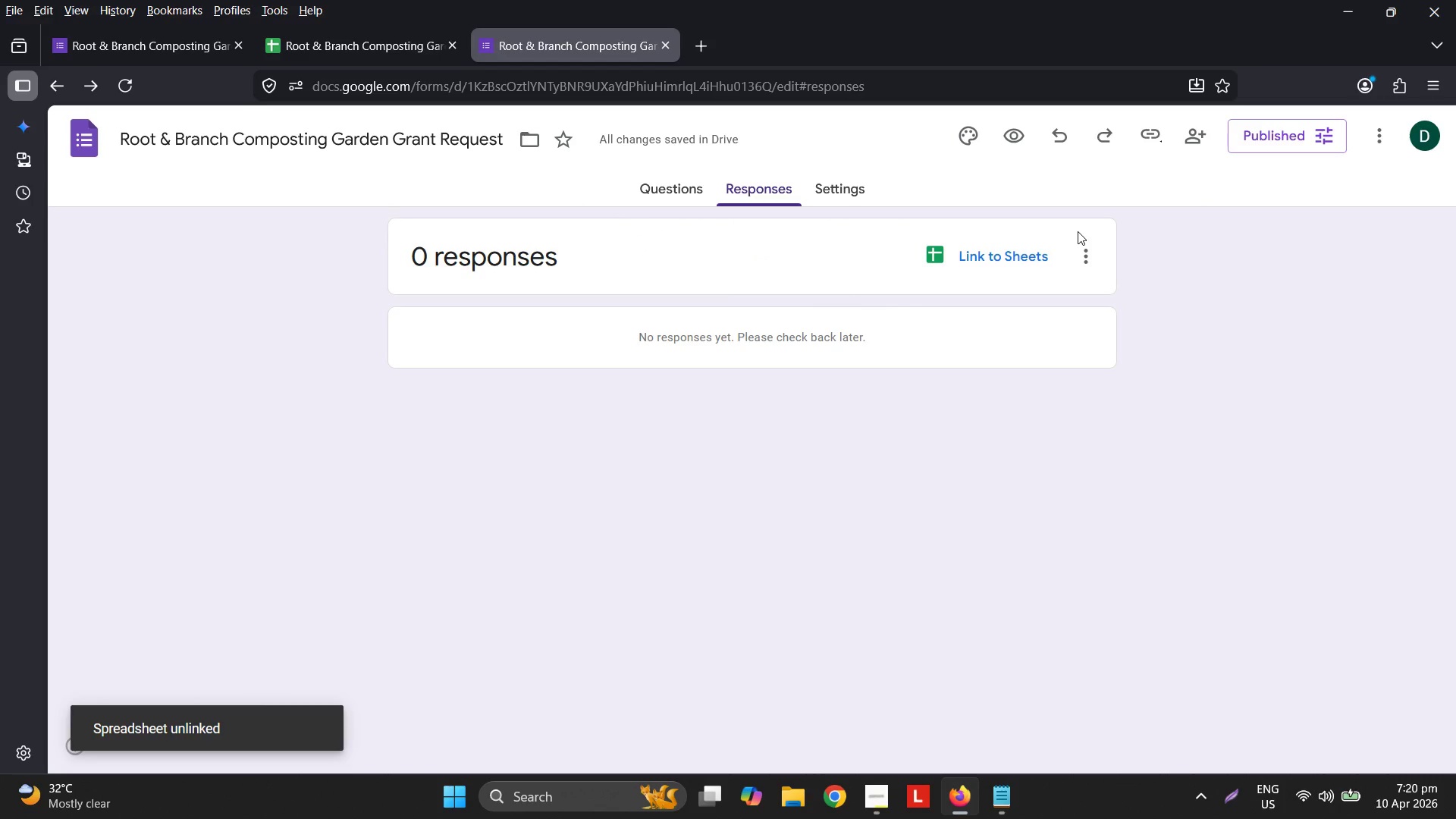 
wait(6.03)
 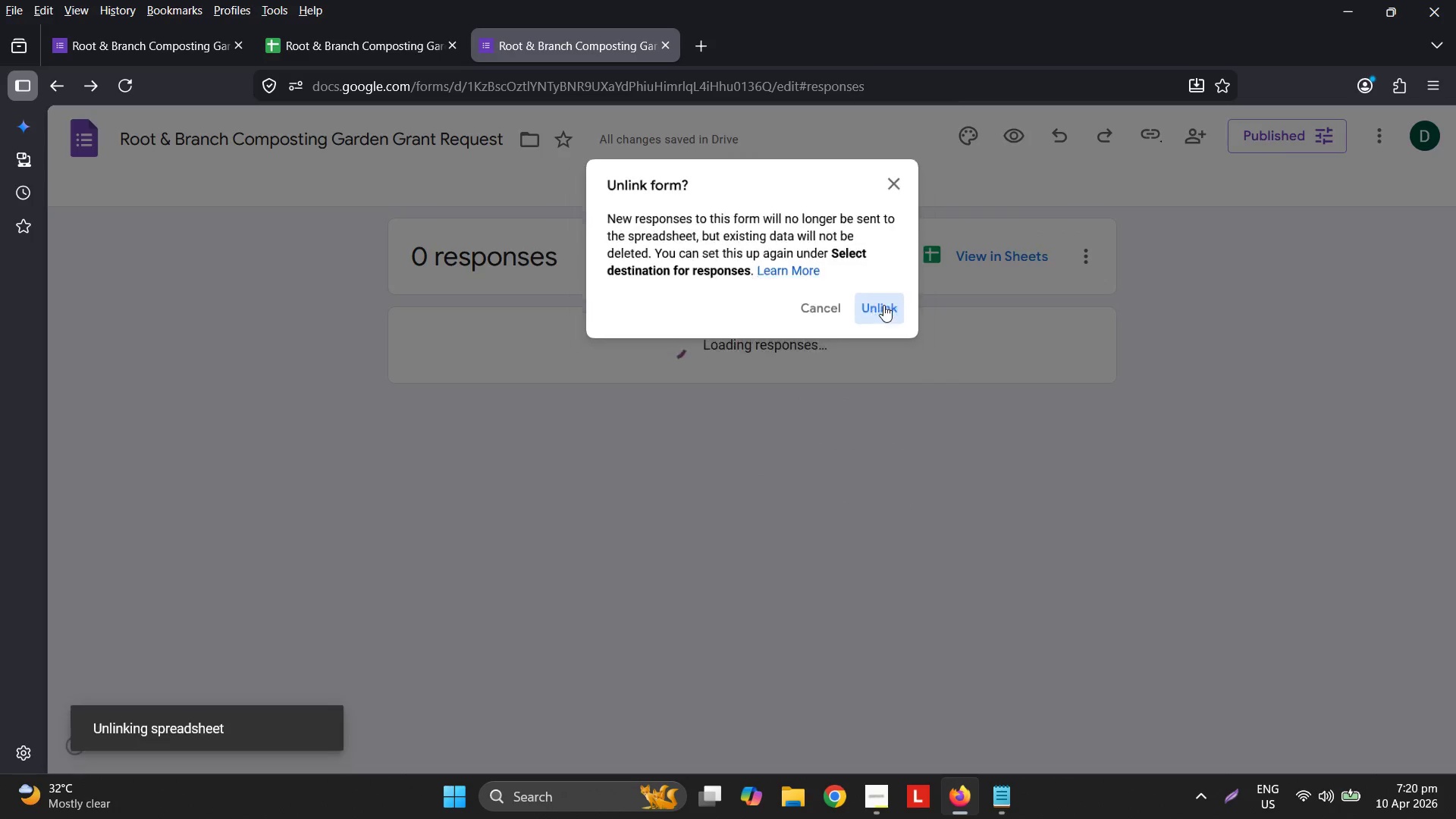 
left_click_drag(start_coordinate=[1012, 256], to_coordinate=[1006, 259])
 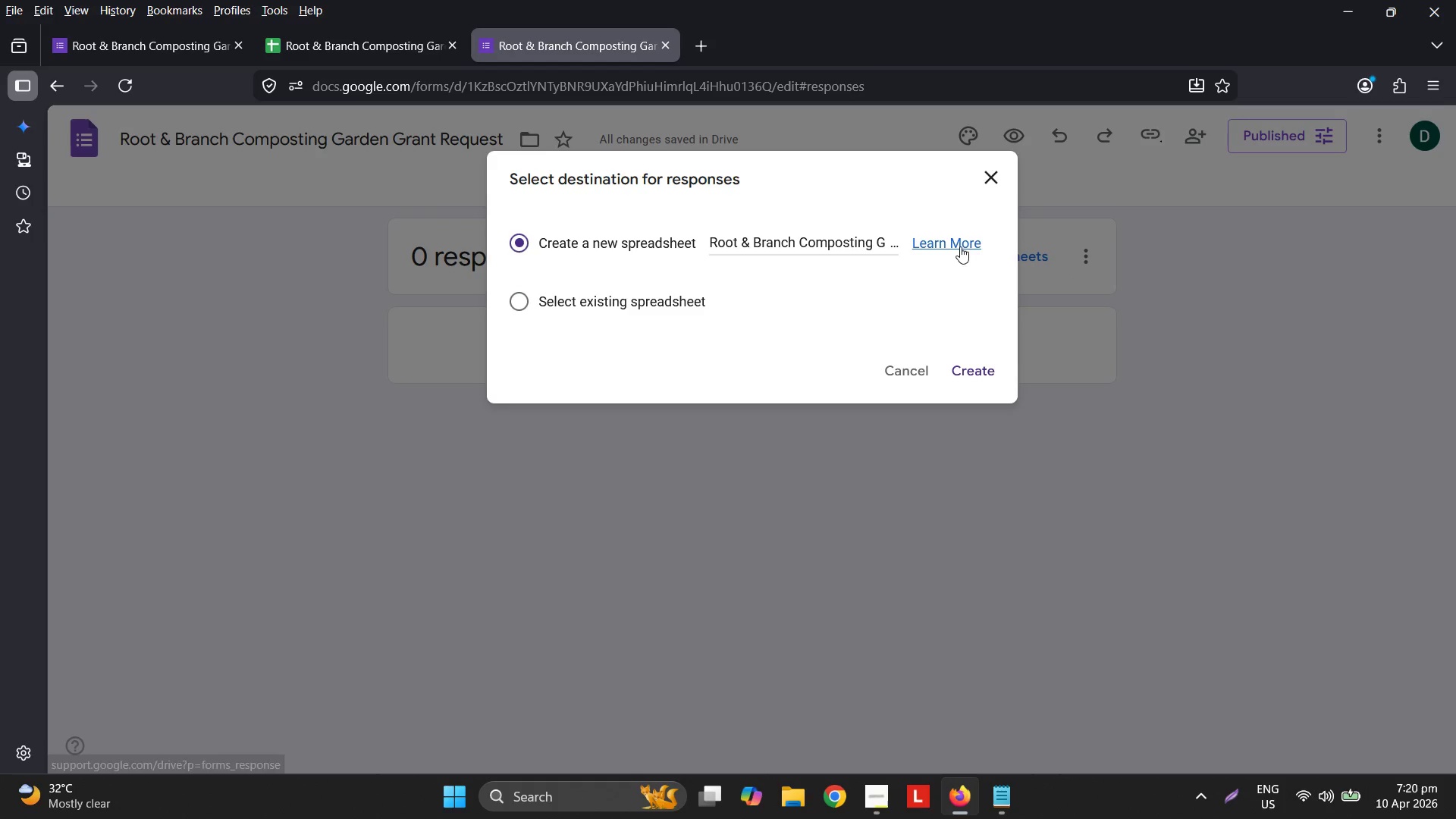 
left_click([972, 367])
 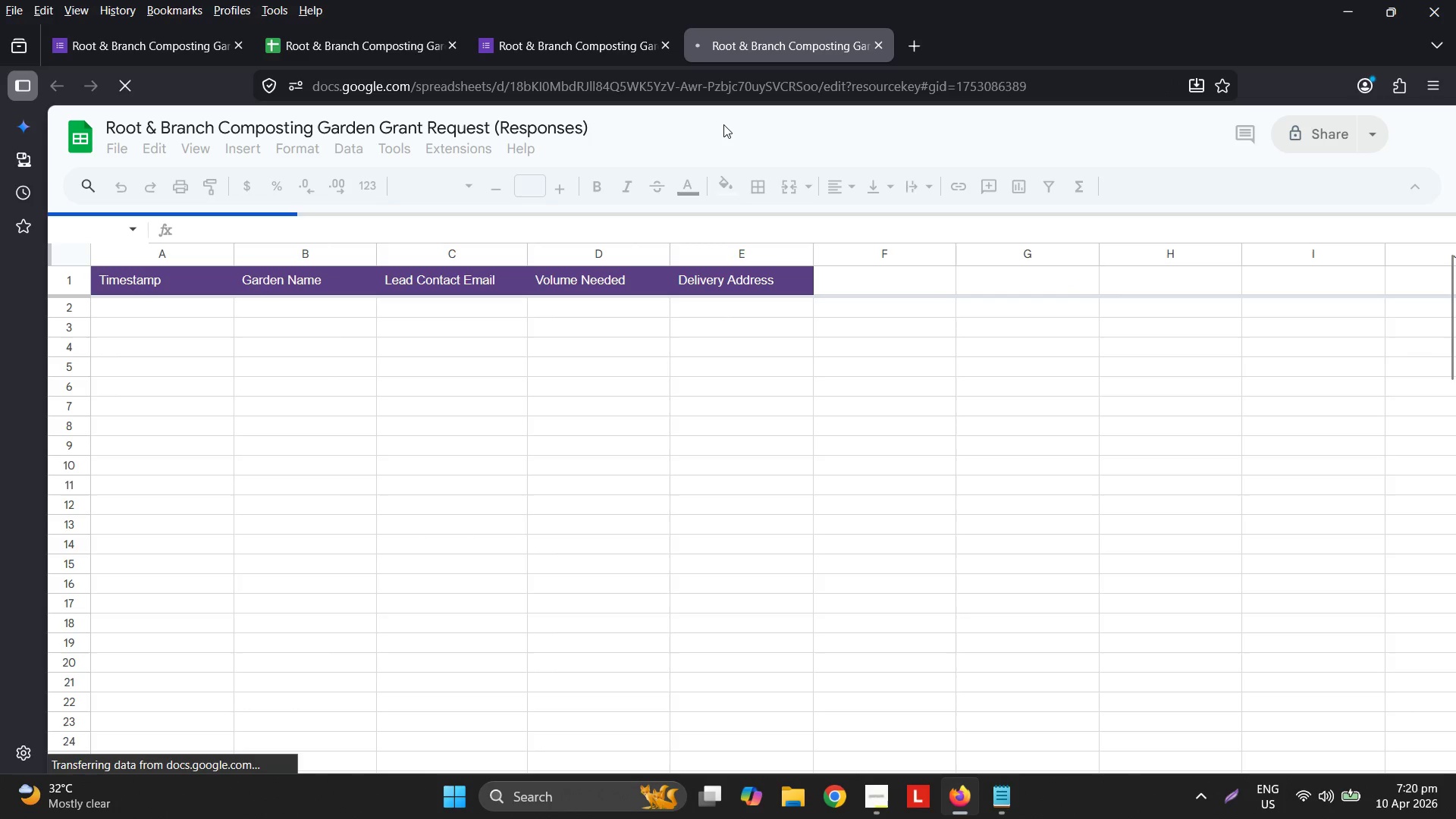 
left_click([862, 278])
 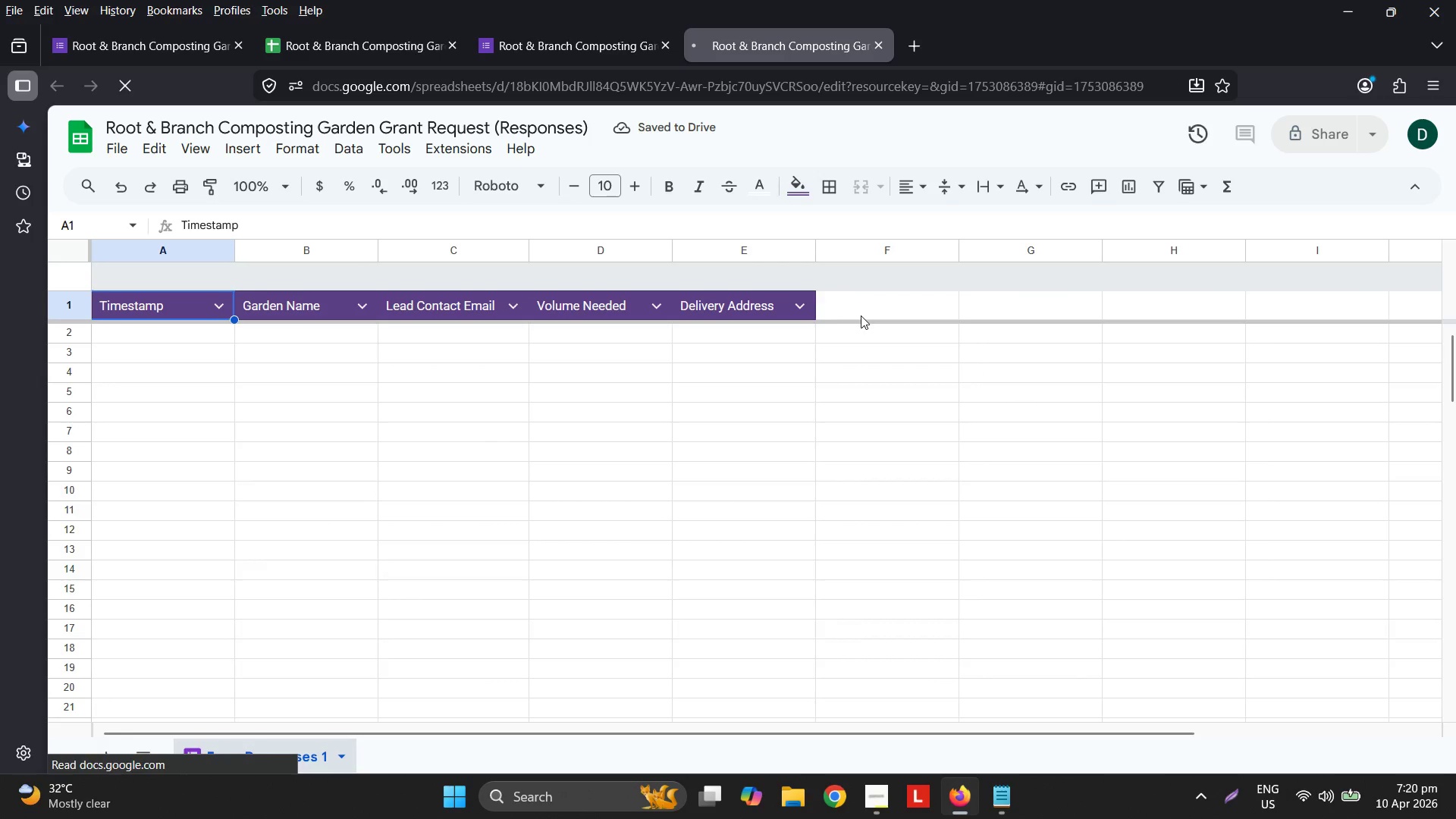 
left_click_drag(start_coordinate=[861, 303], to_coordinate=[858, 310])
 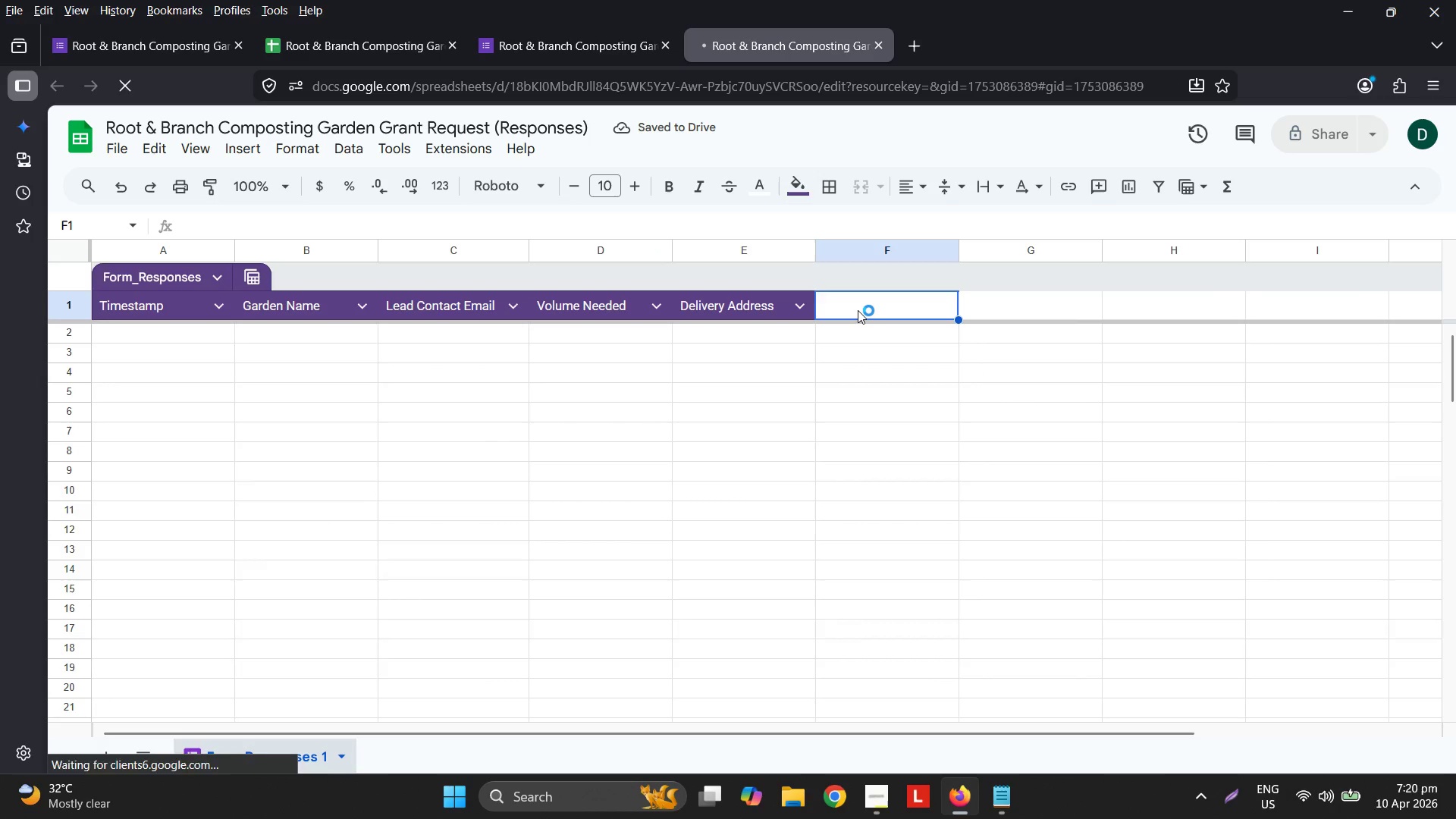 
type(Approval Status)
 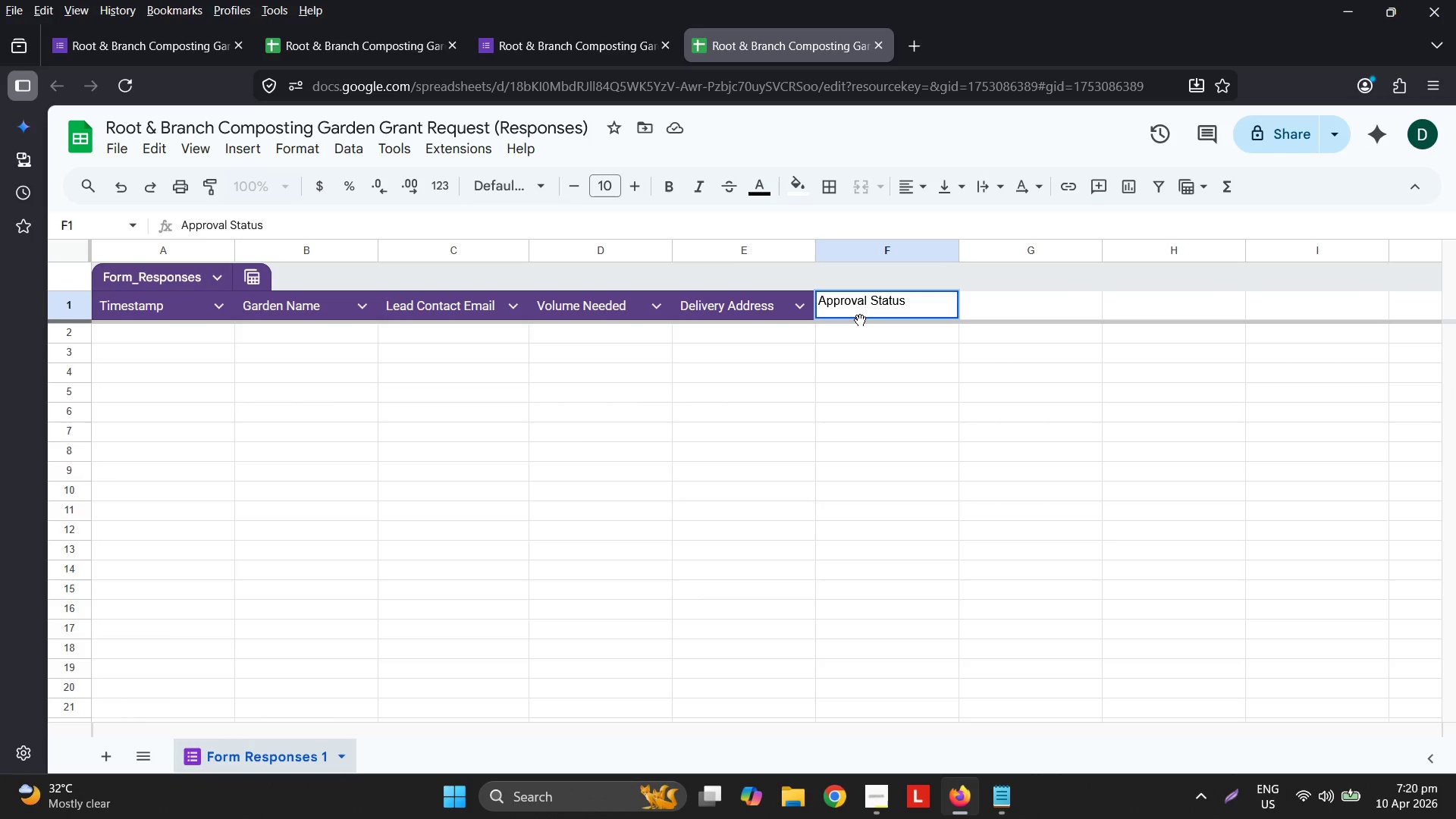 
left_click([977, 306])
 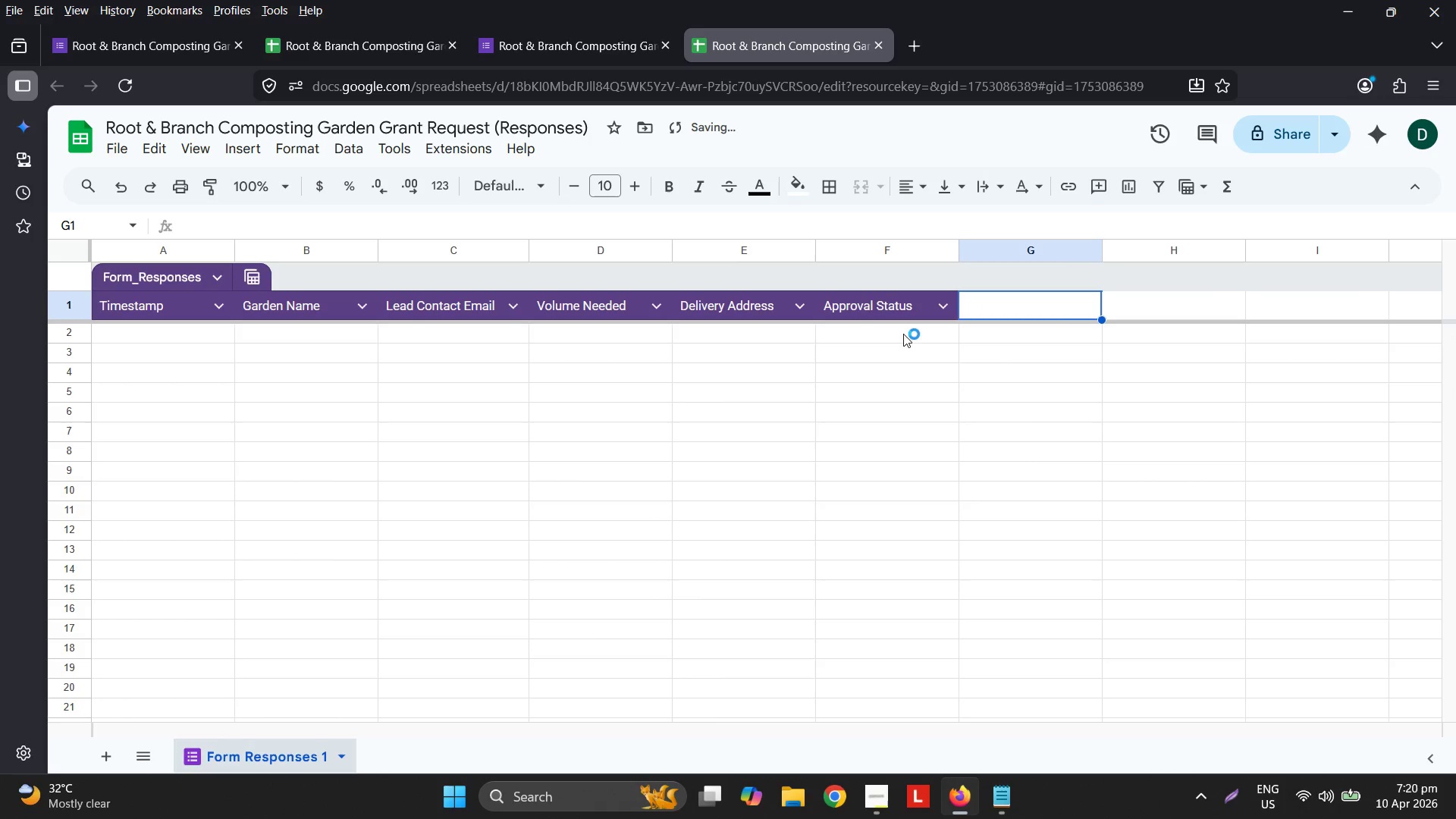 
left_click([902, 334])
 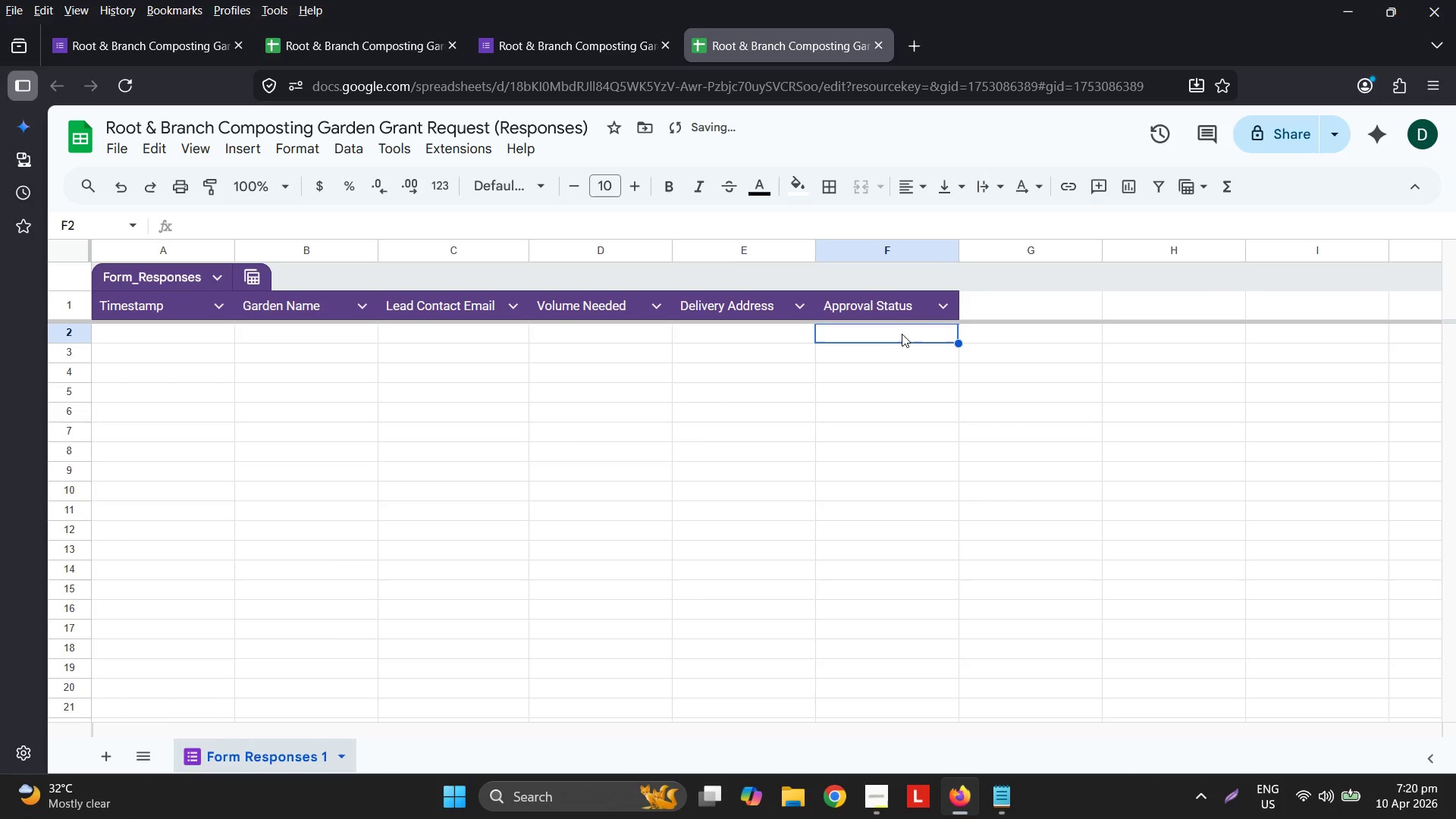 
key(Control+ControlLeft)
 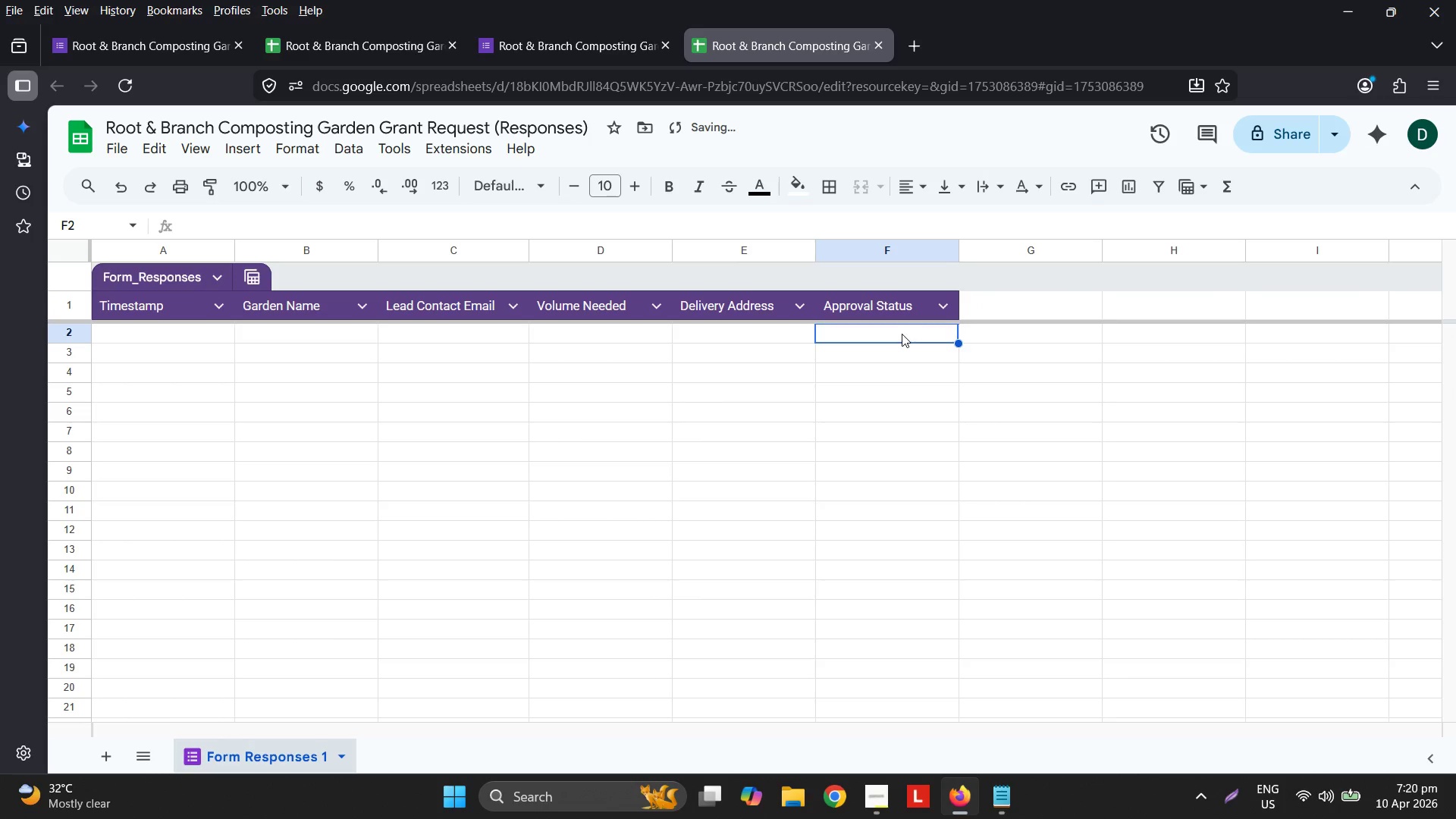 
key(Control+Shift+ShiftLeft)
 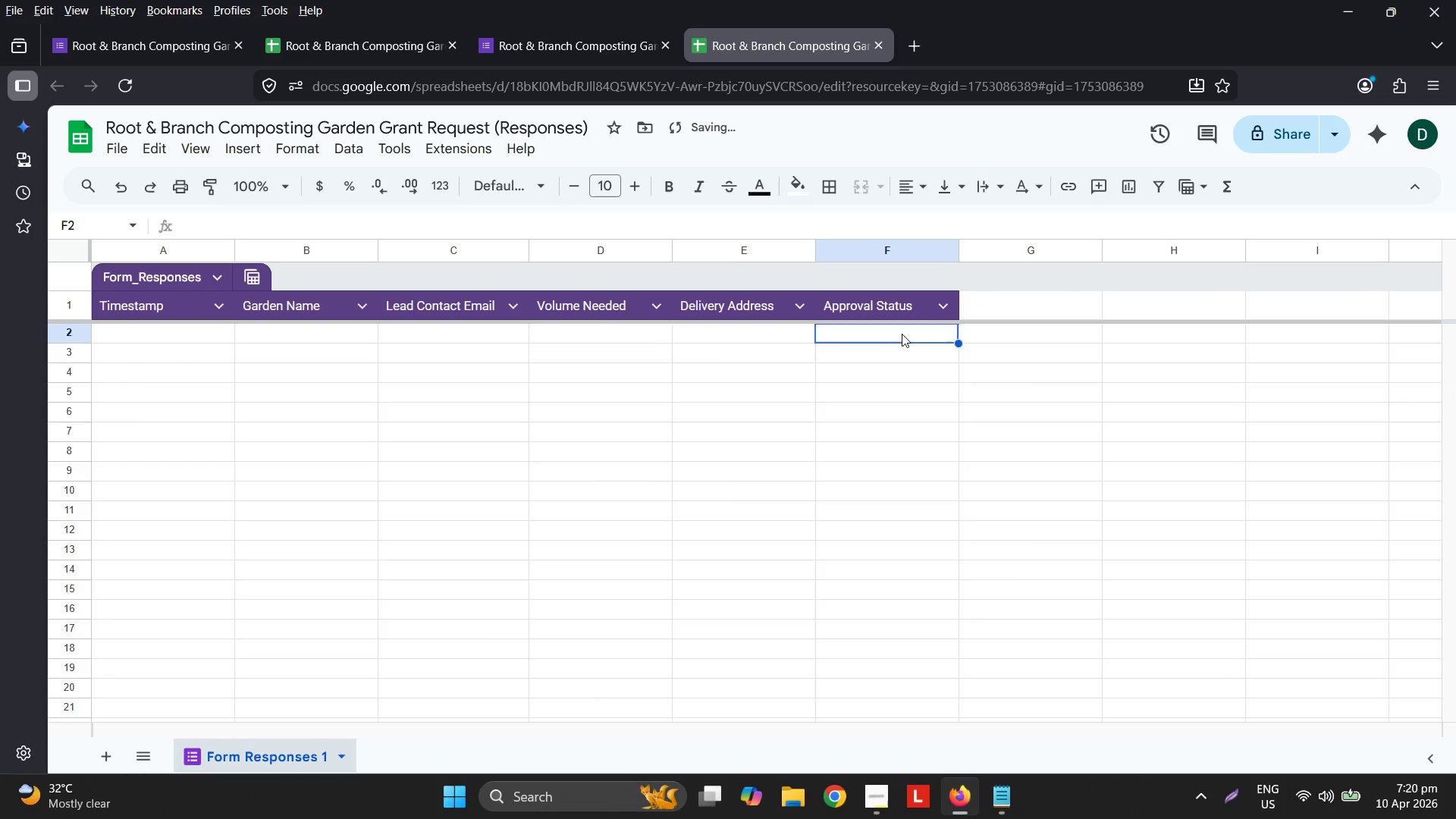 
key(Control+Shift+ArrowDown)
 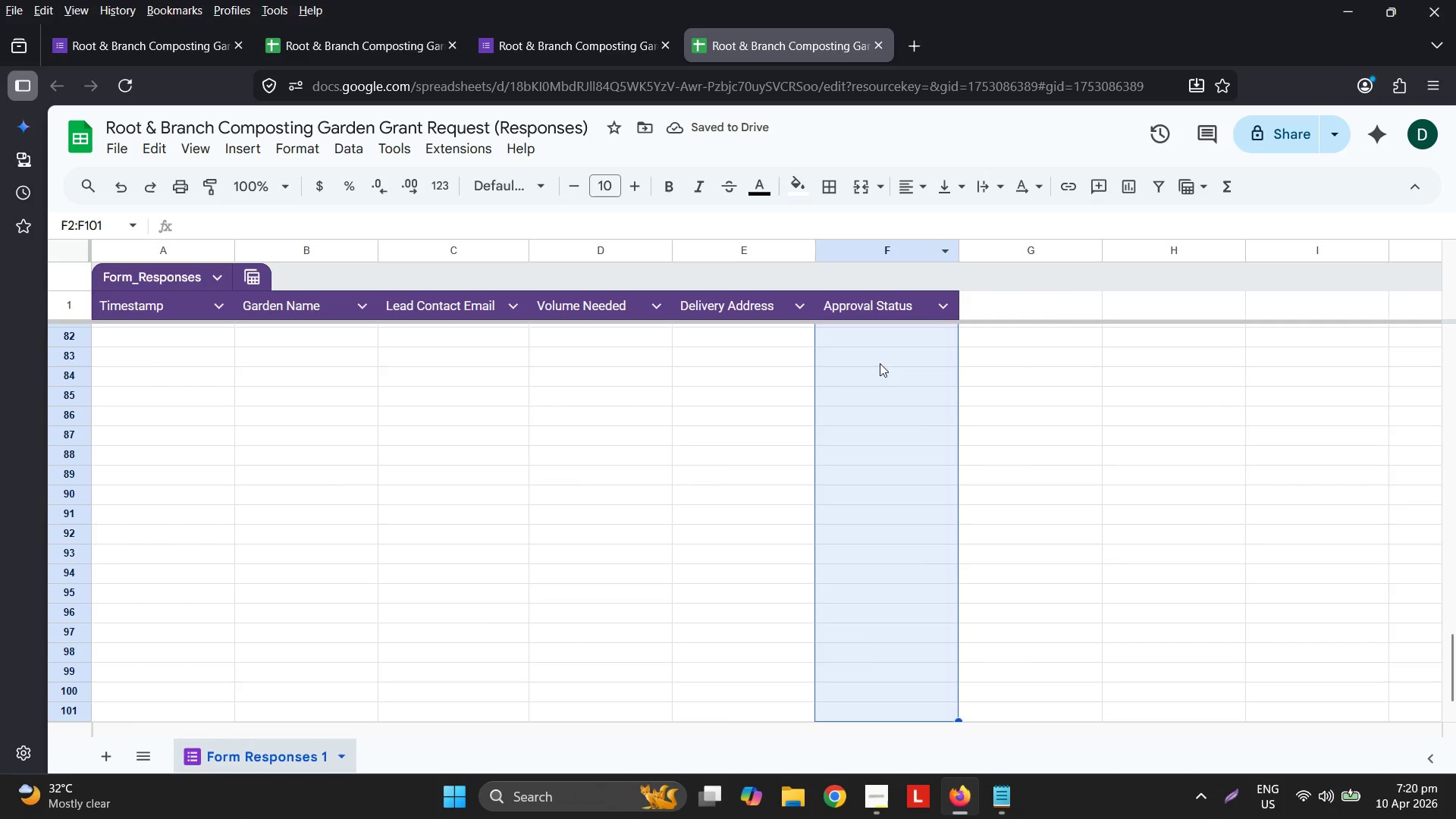 
left_click([358, 155])
 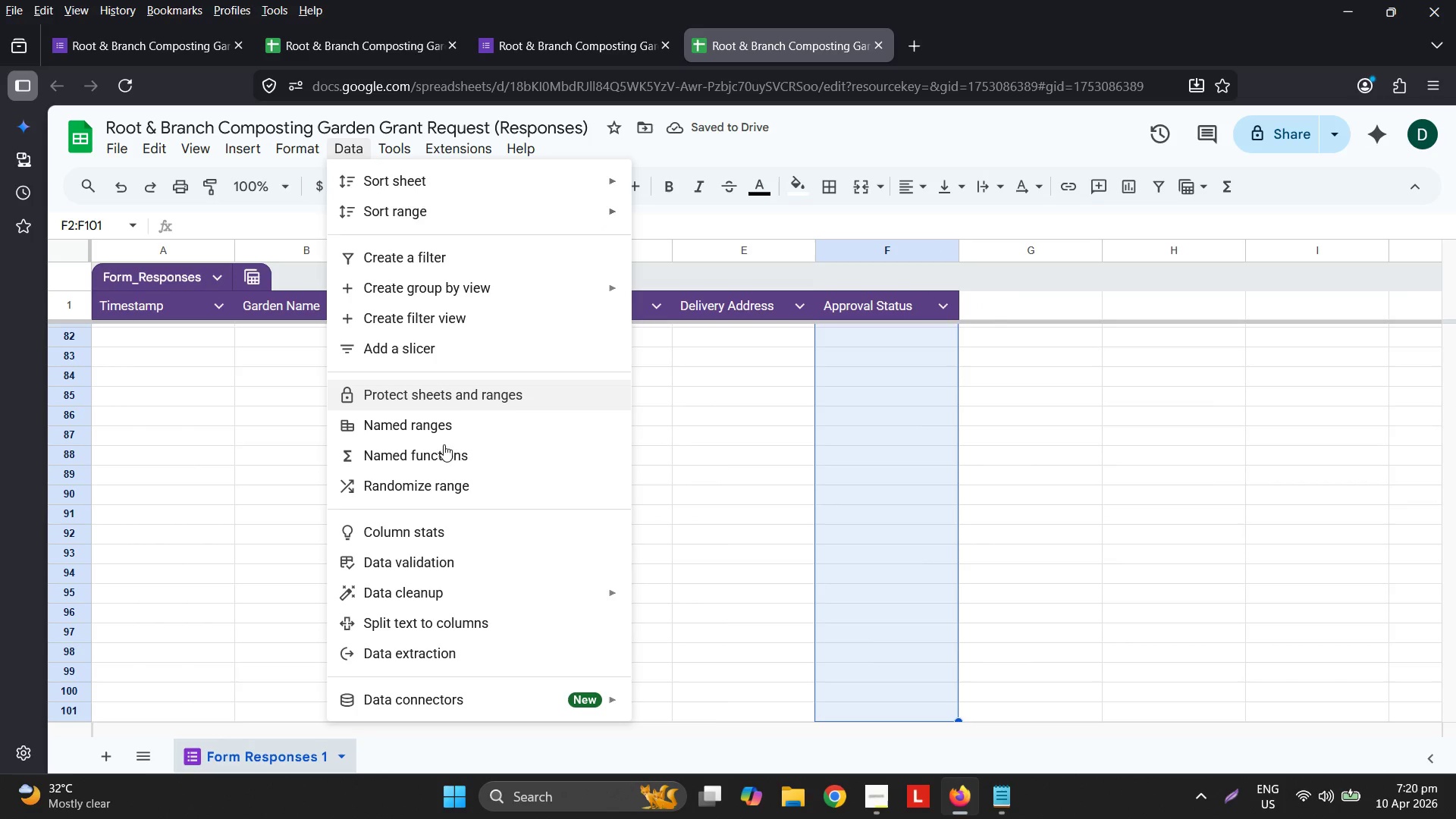 
left_click([440, 559])
 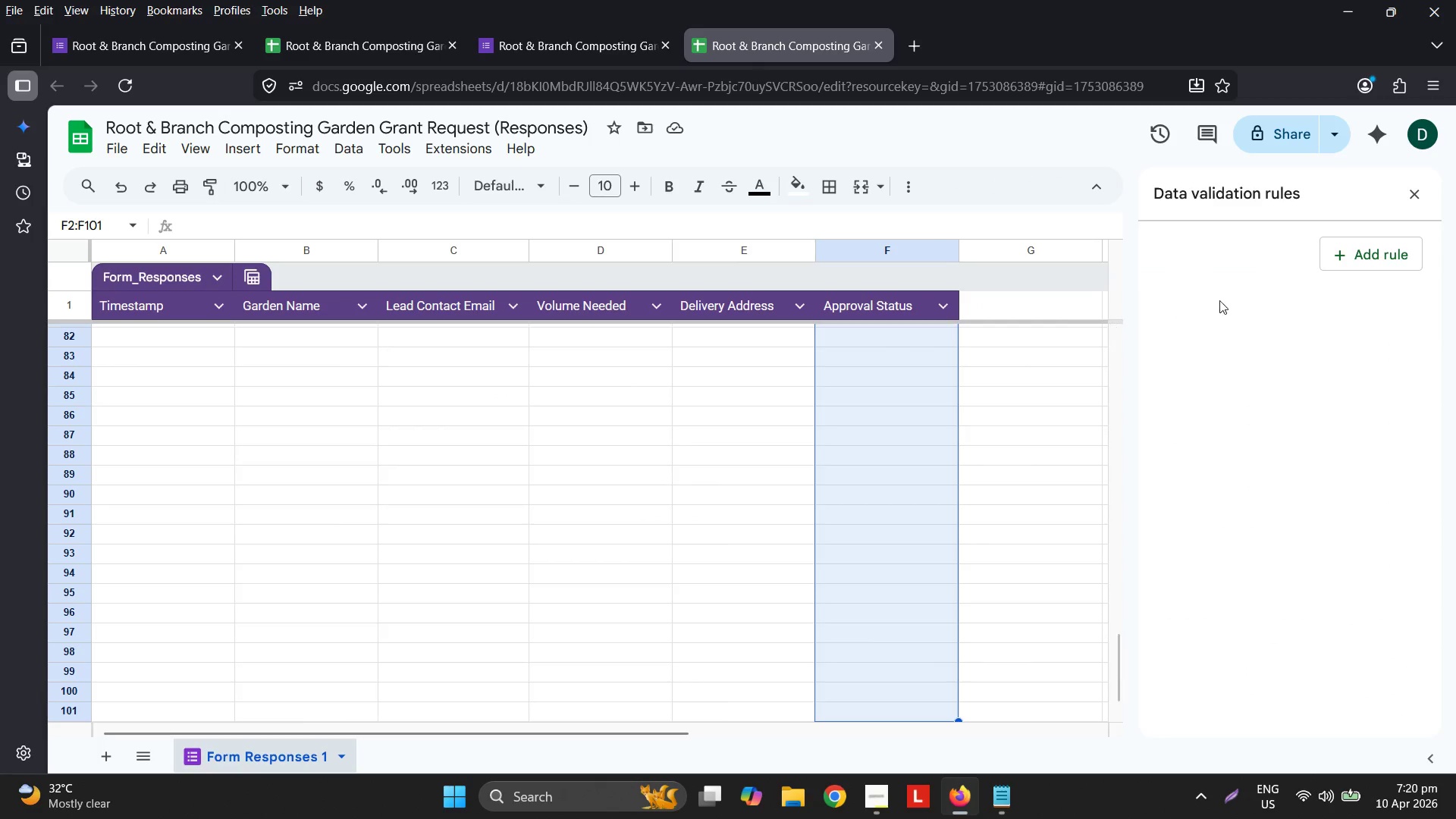 
left_click([1355, 253])
 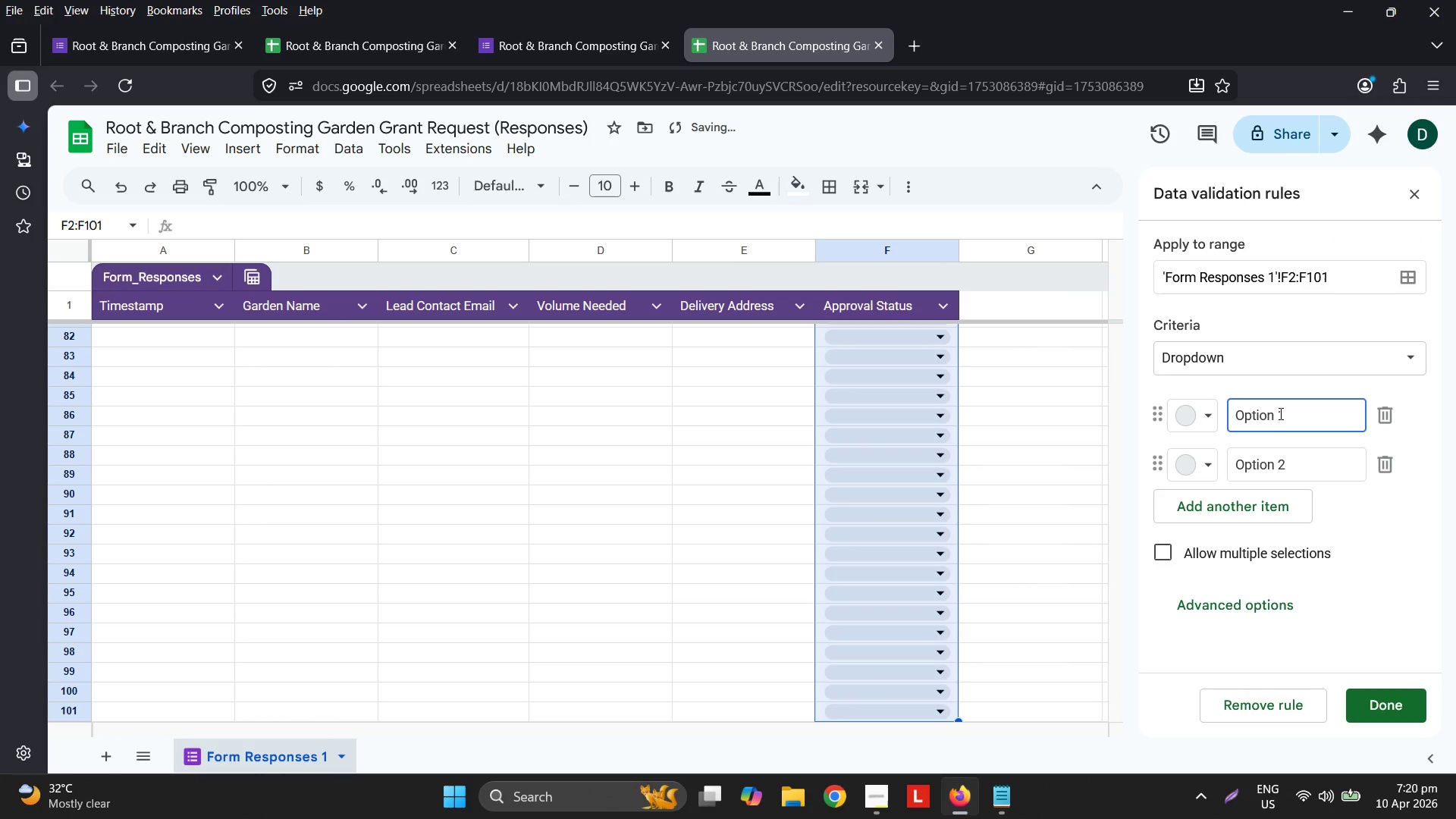 
left_click([1342, 276])
 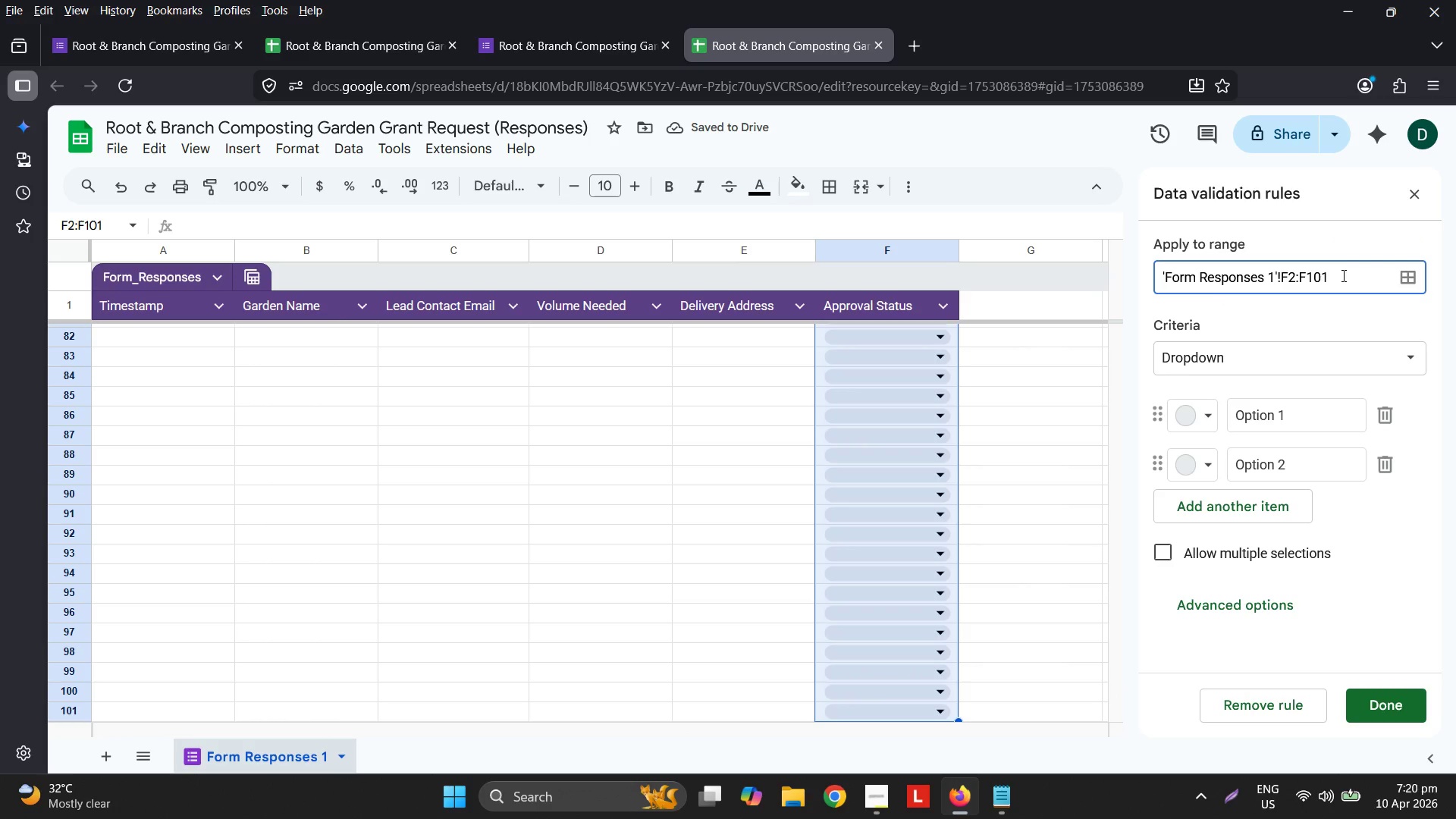 
key(Backspace)
 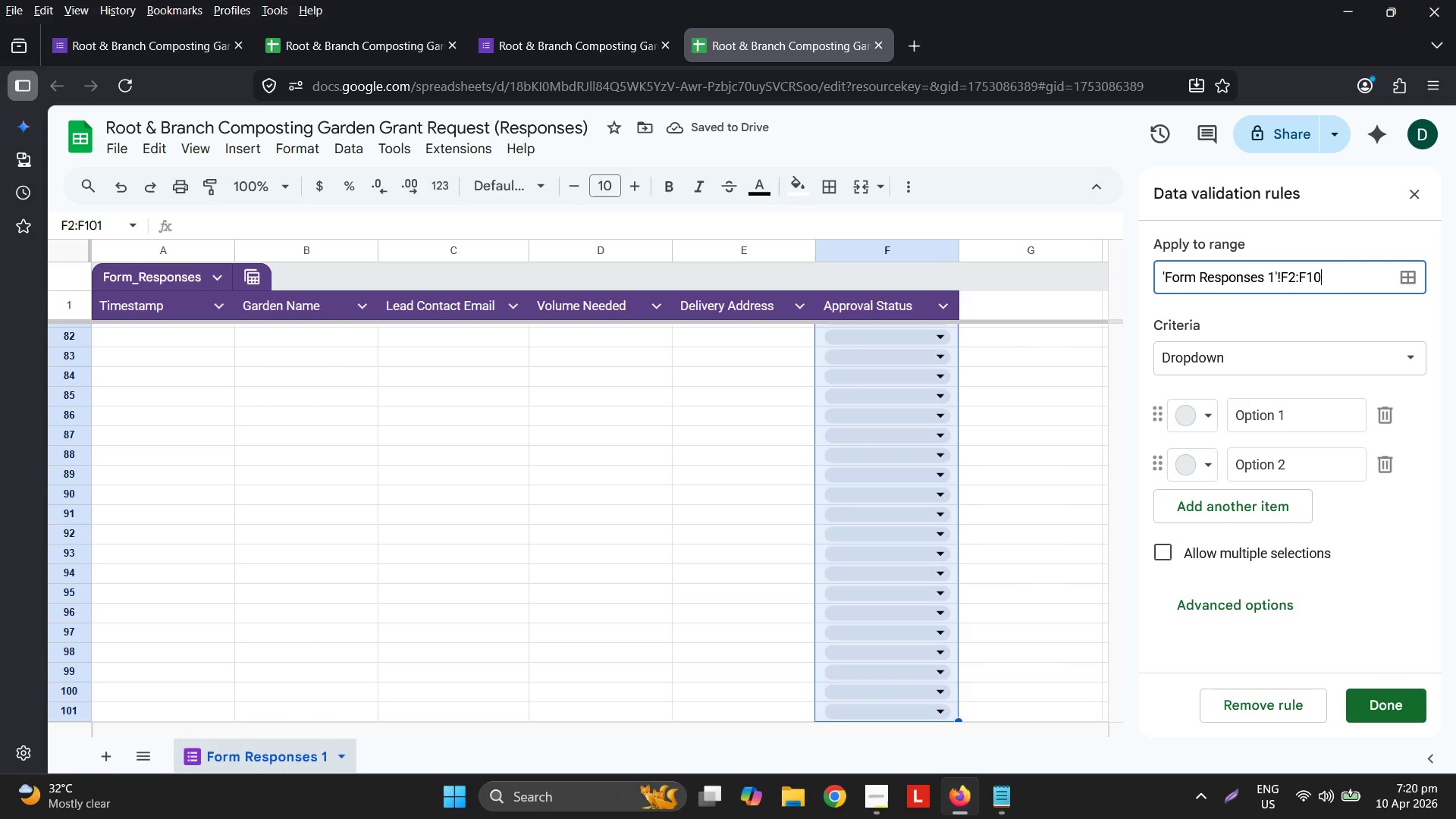 
key(Backspace)
 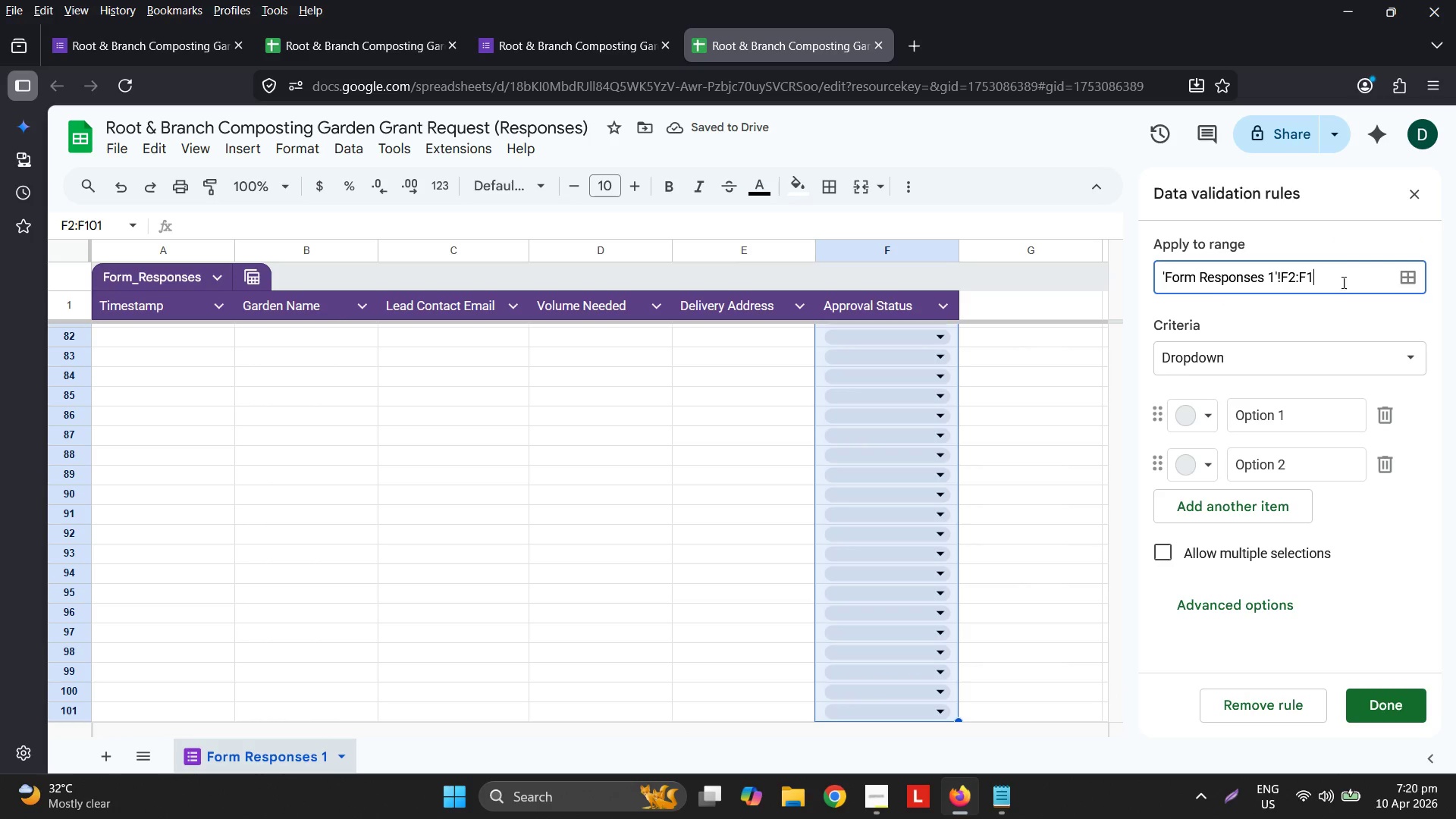 
key(Backspace)
 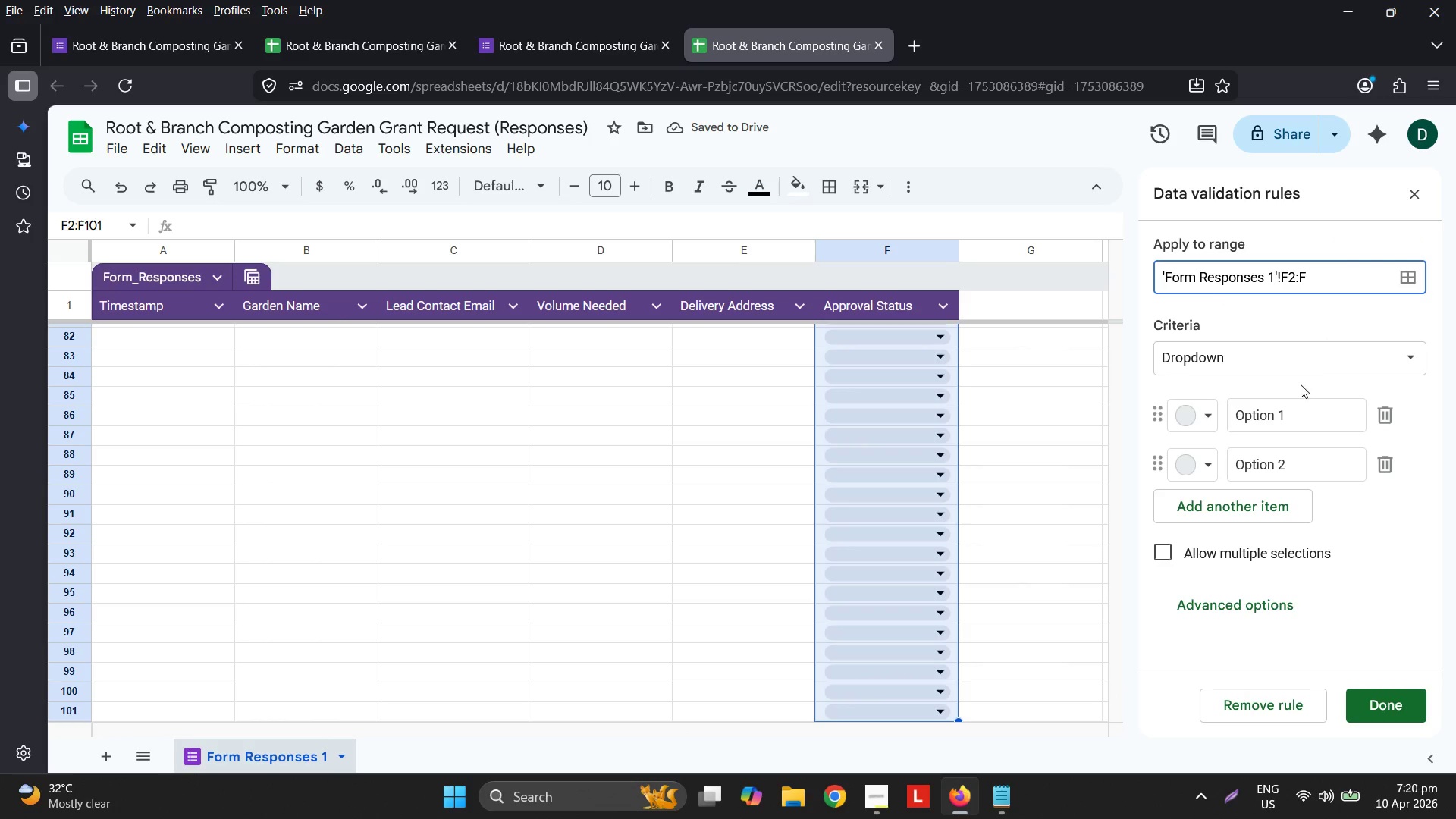 
left_click([1295, 352])
 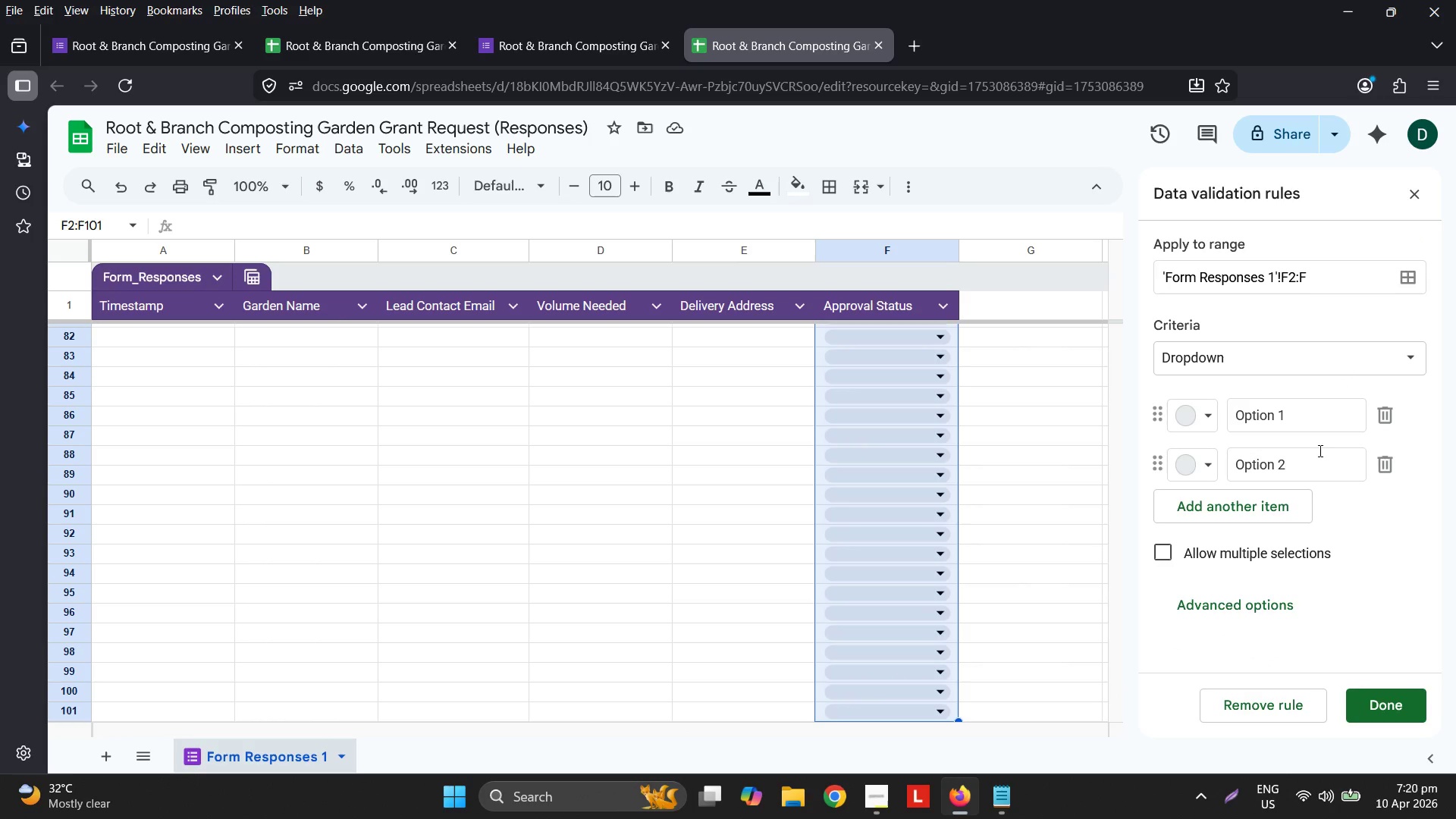 
double_click([1310, 425])
 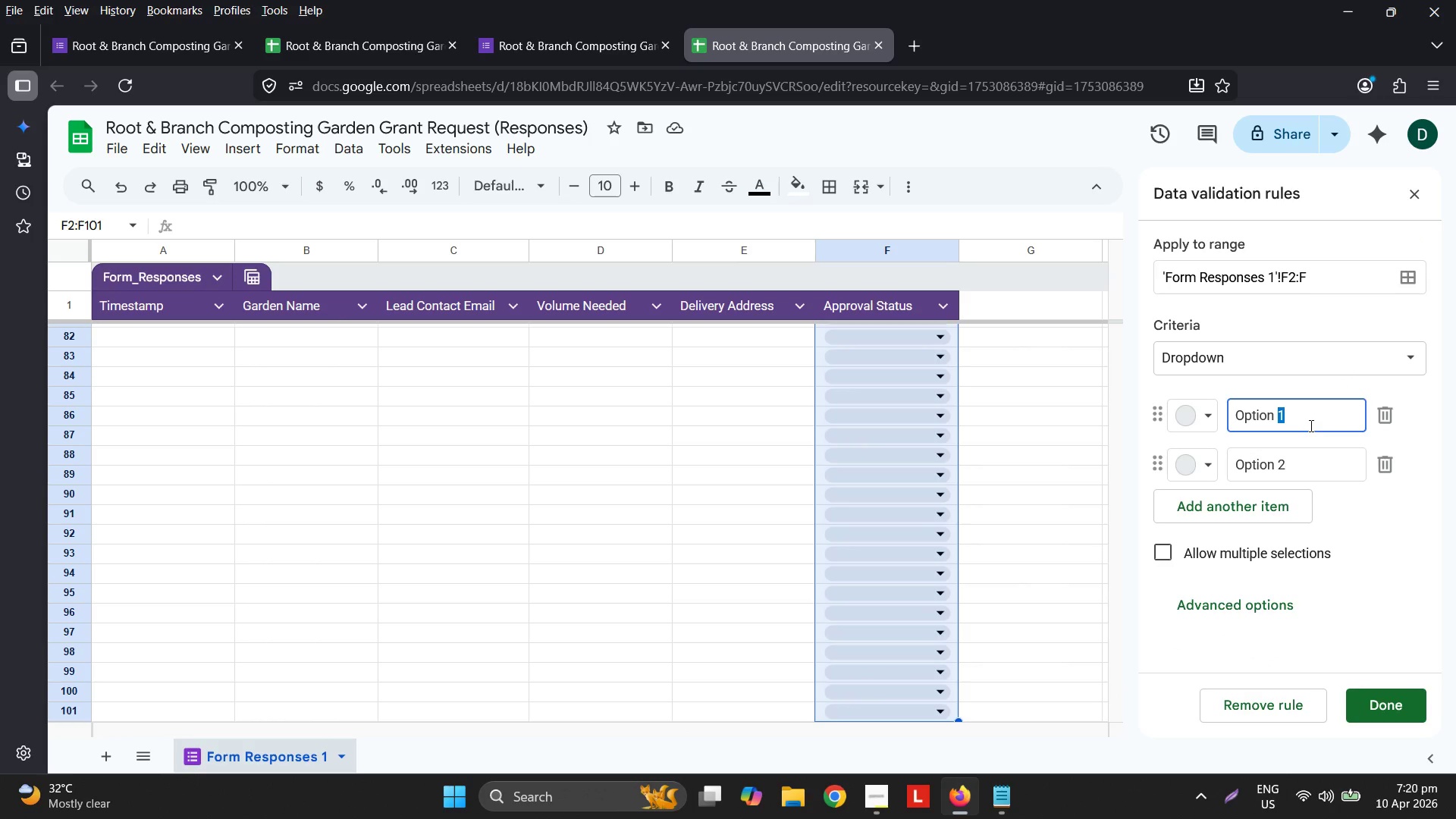 
triple_click([1310, 425])
 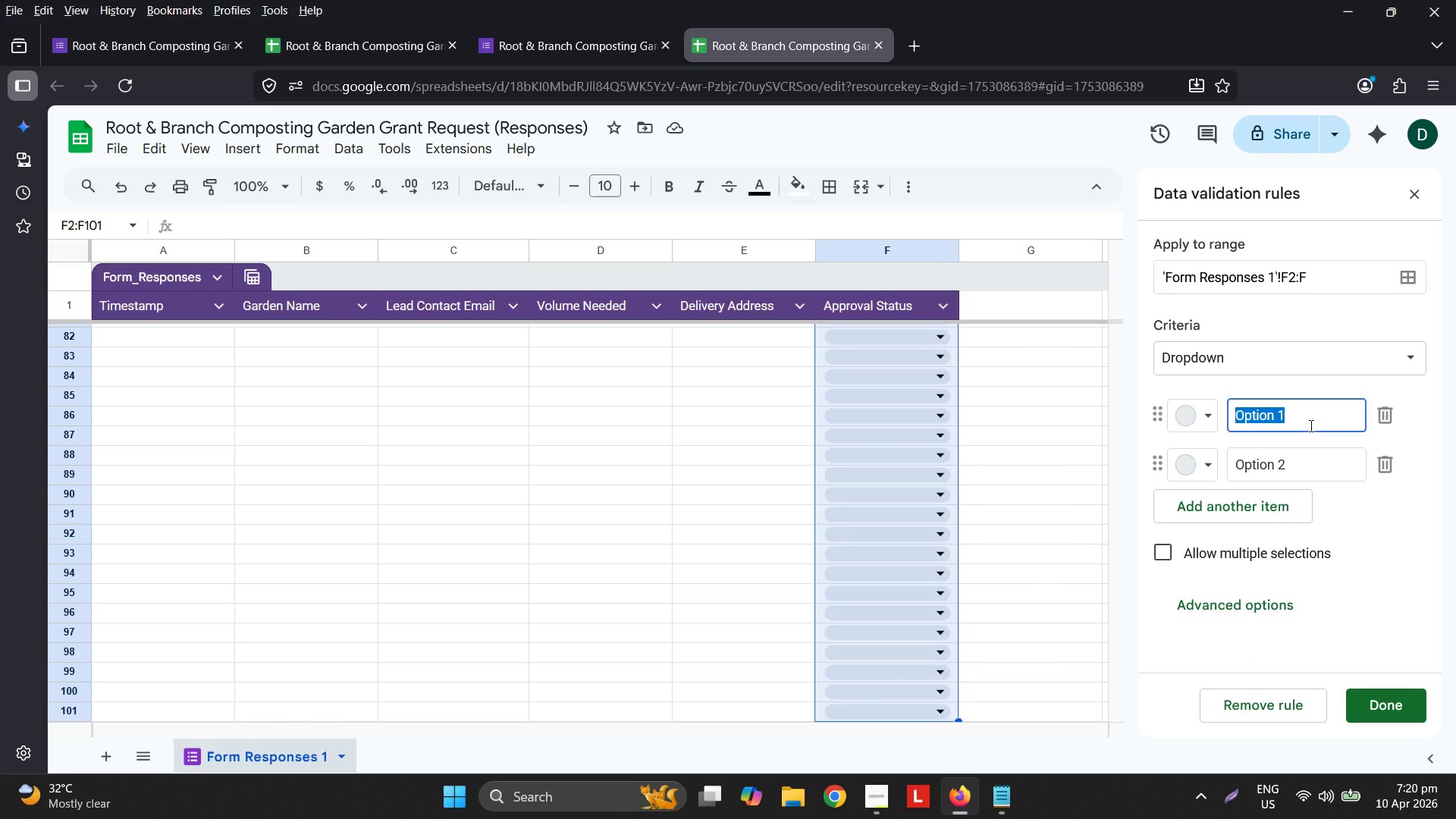 
type(Pending)
 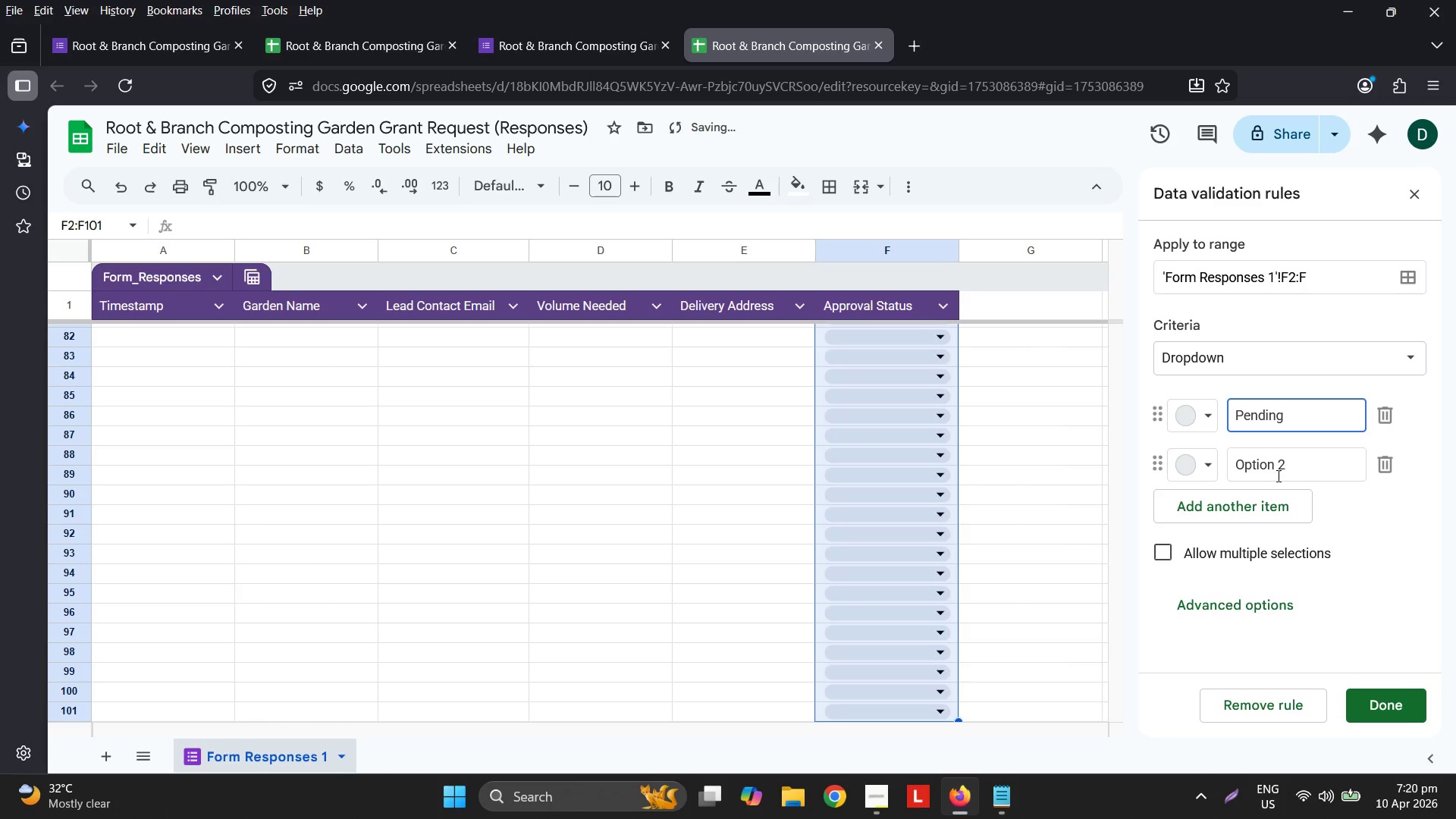 
double_click([1275, 461])
 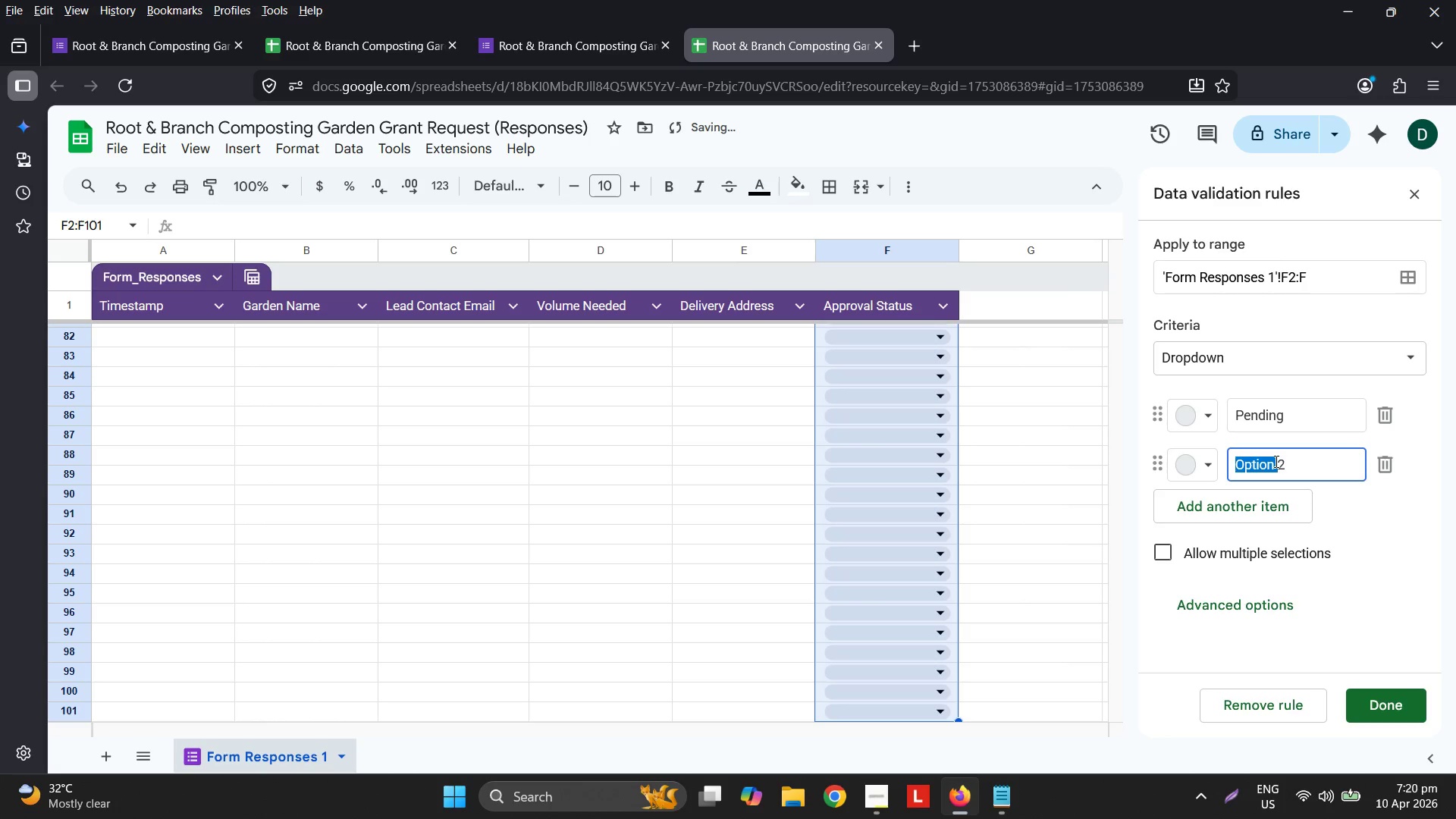 
triple_click([1275, 461])
 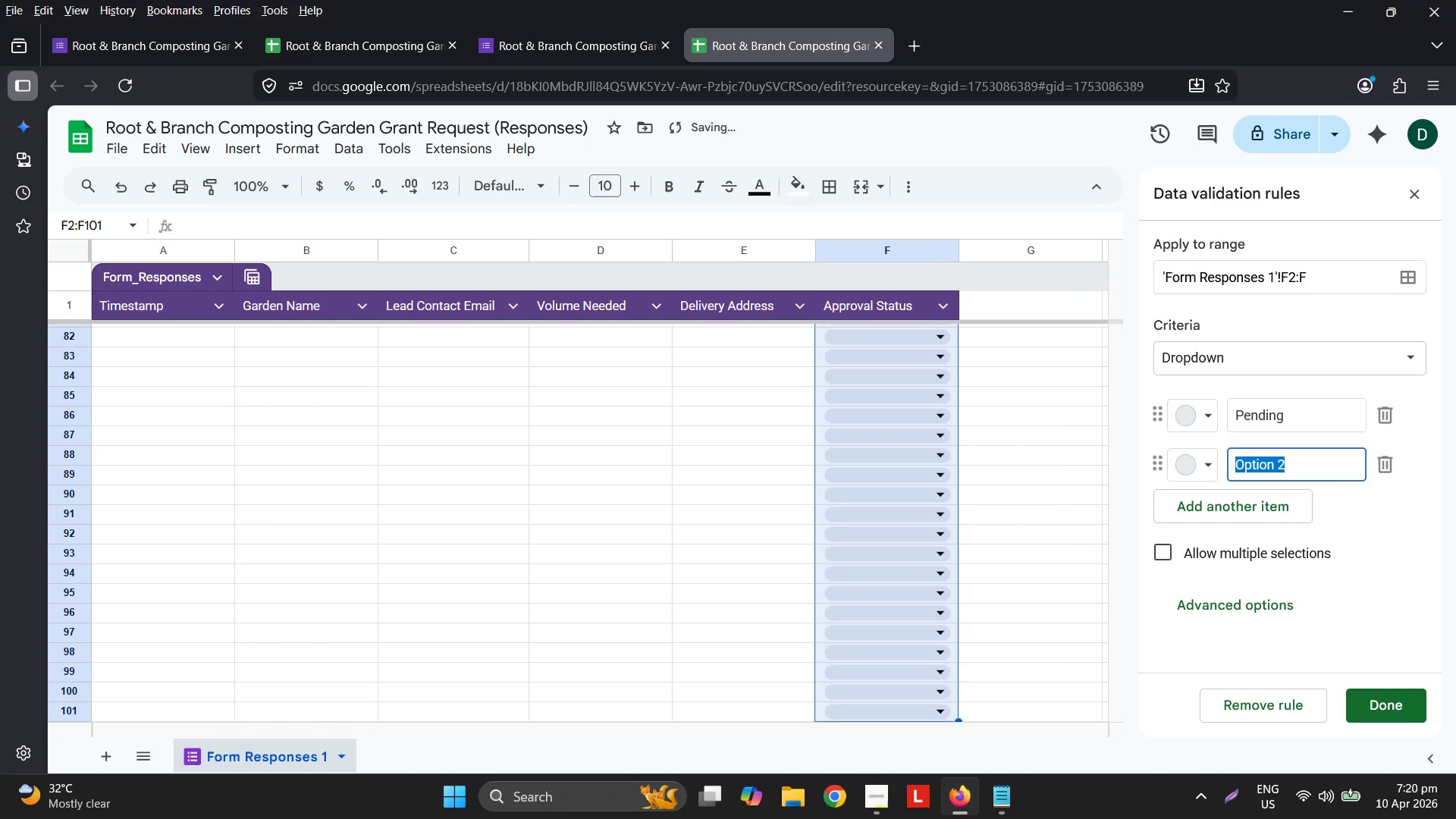 
type(Approved)
 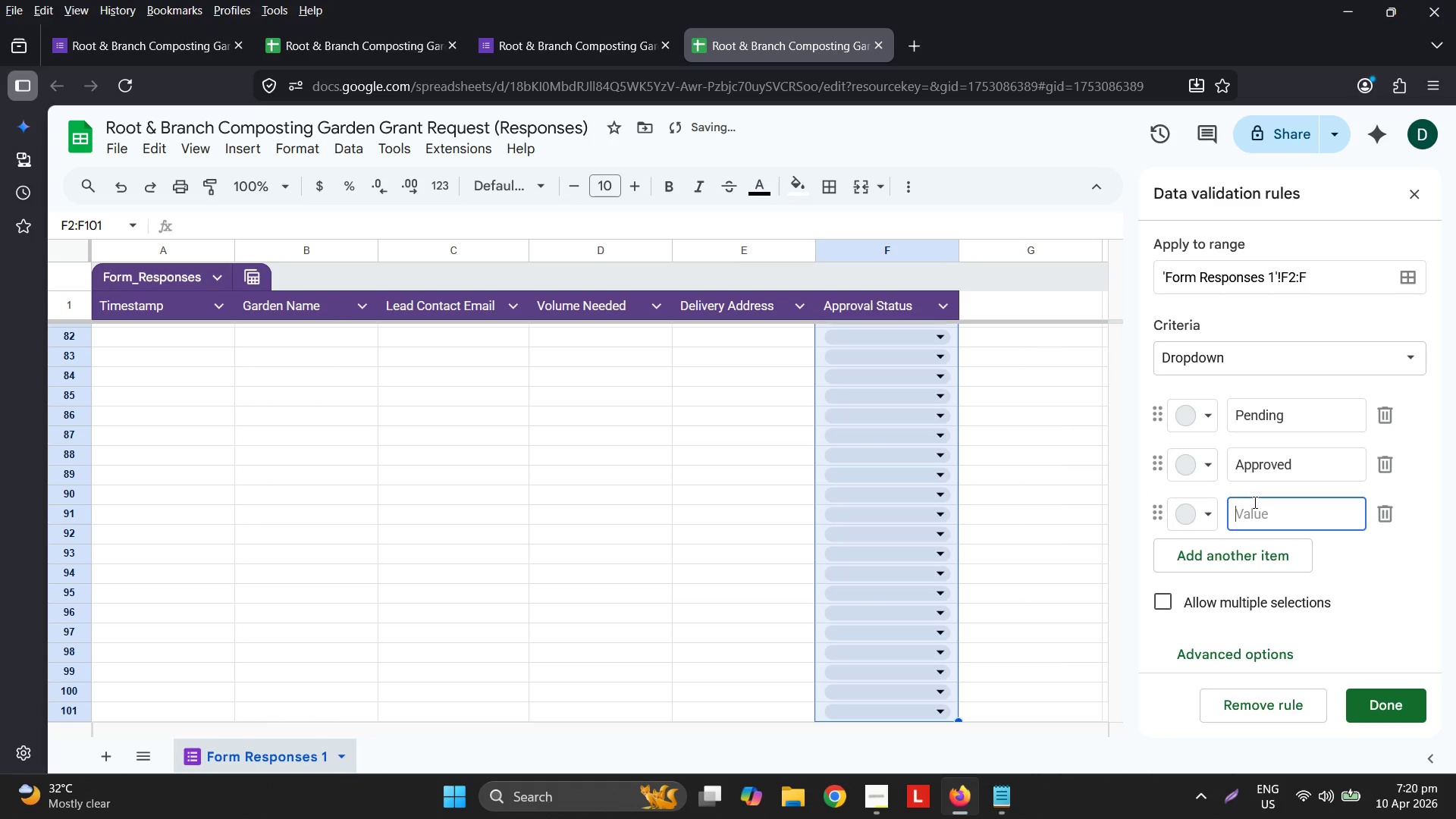 
type(Rejected)
 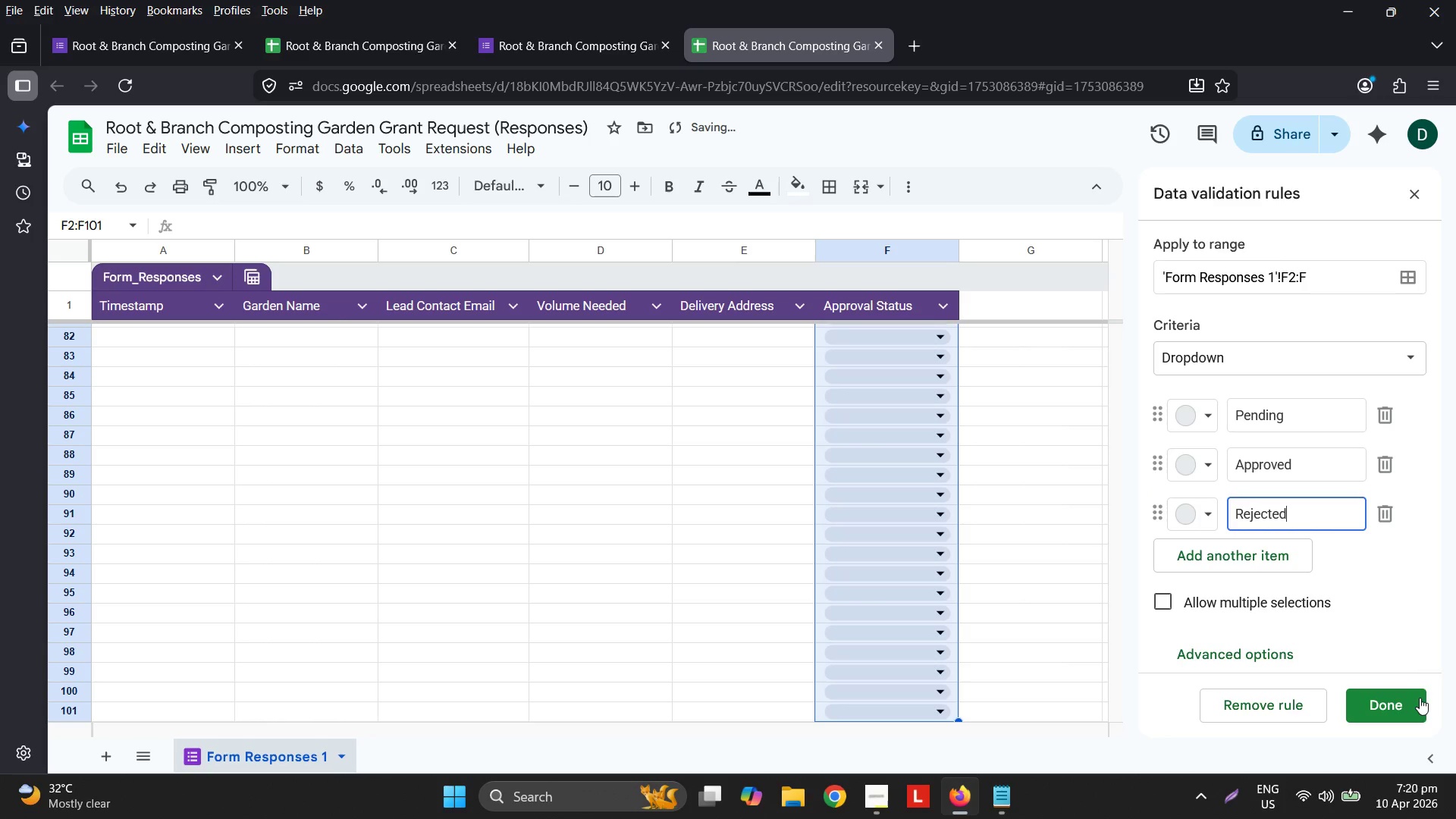 
left_click([1414, 703])
 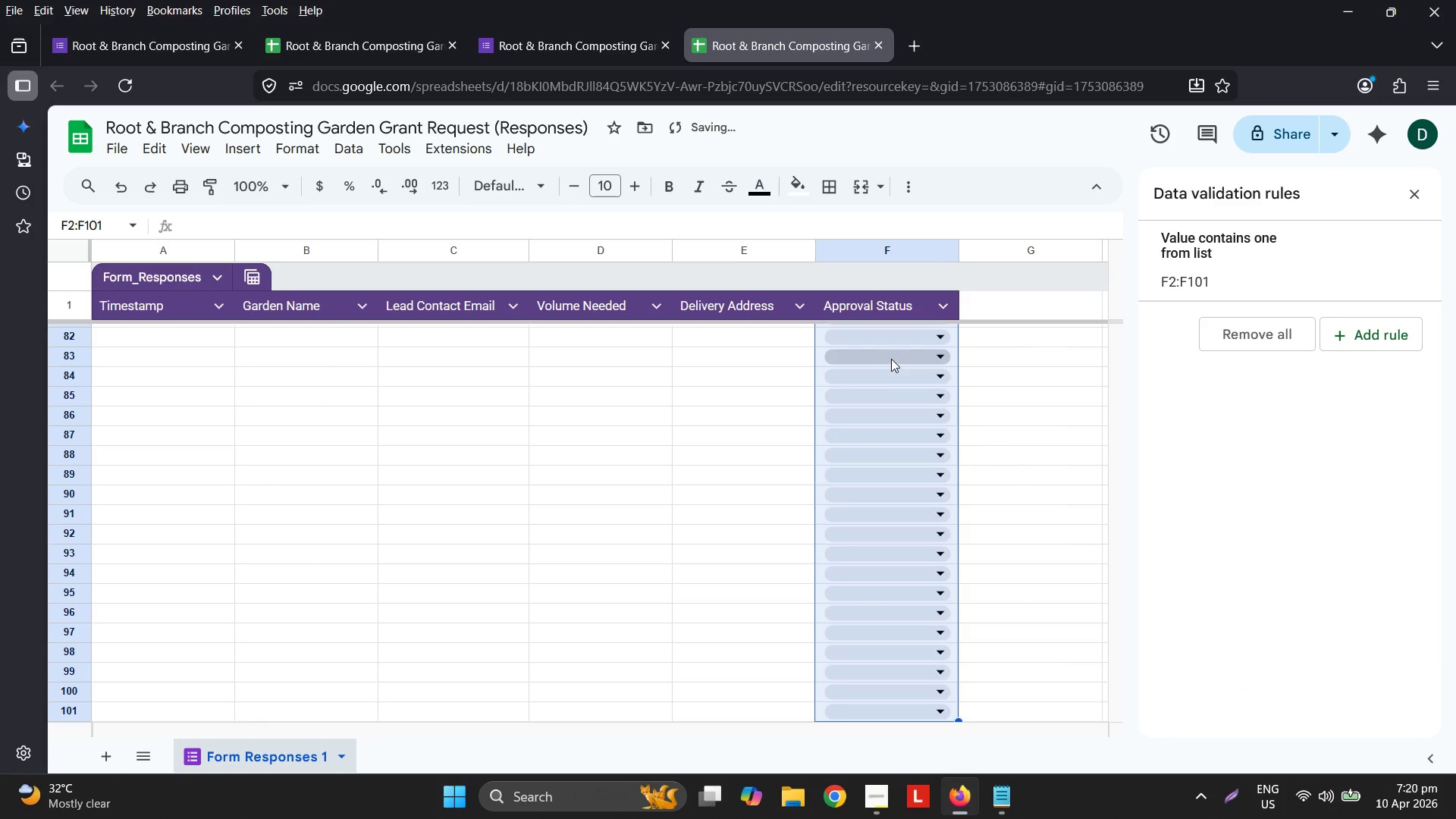 
left_click([899, 341])
 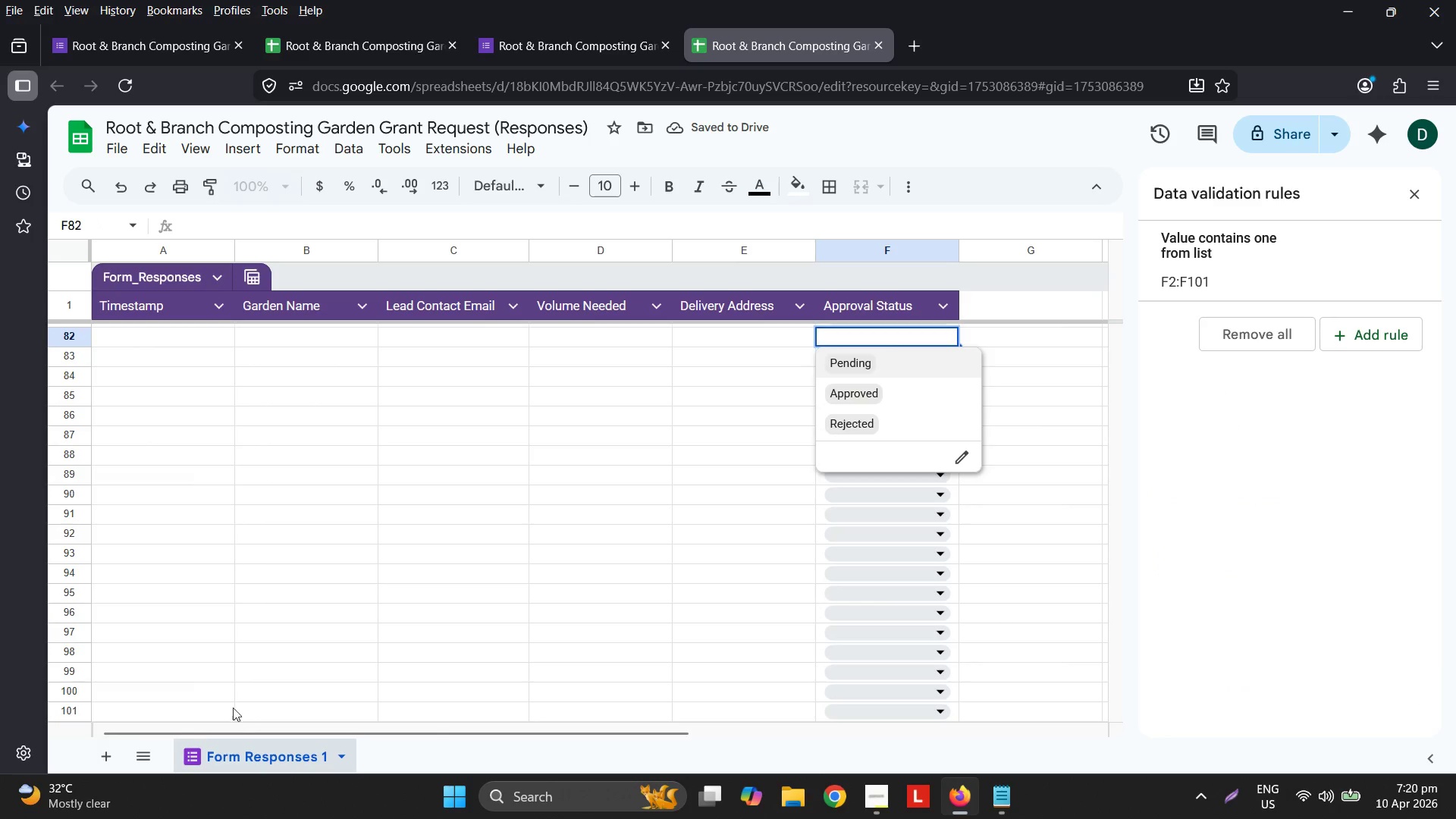 
left_click([107, 756])
 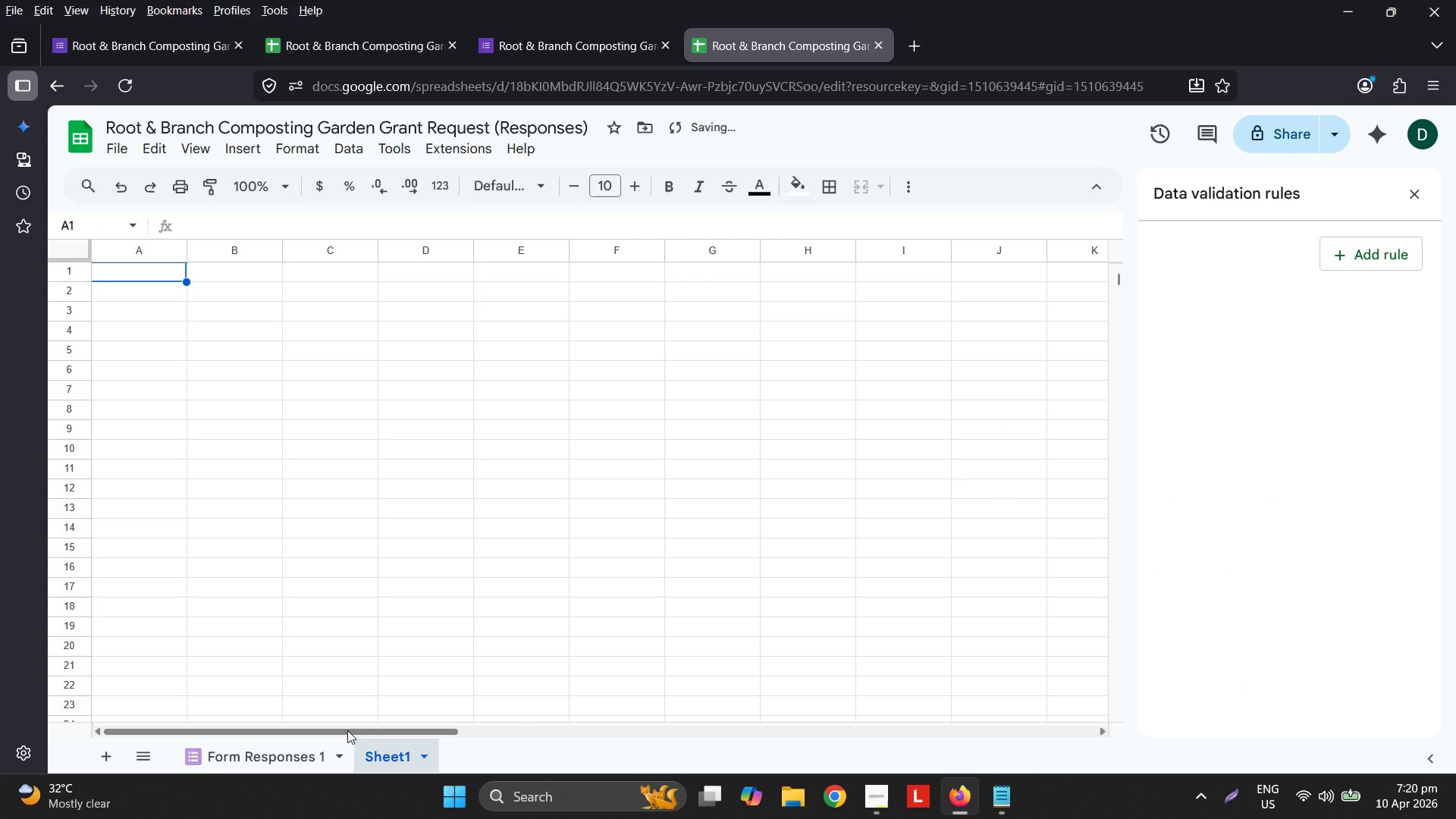 
right_click([388, 748])
 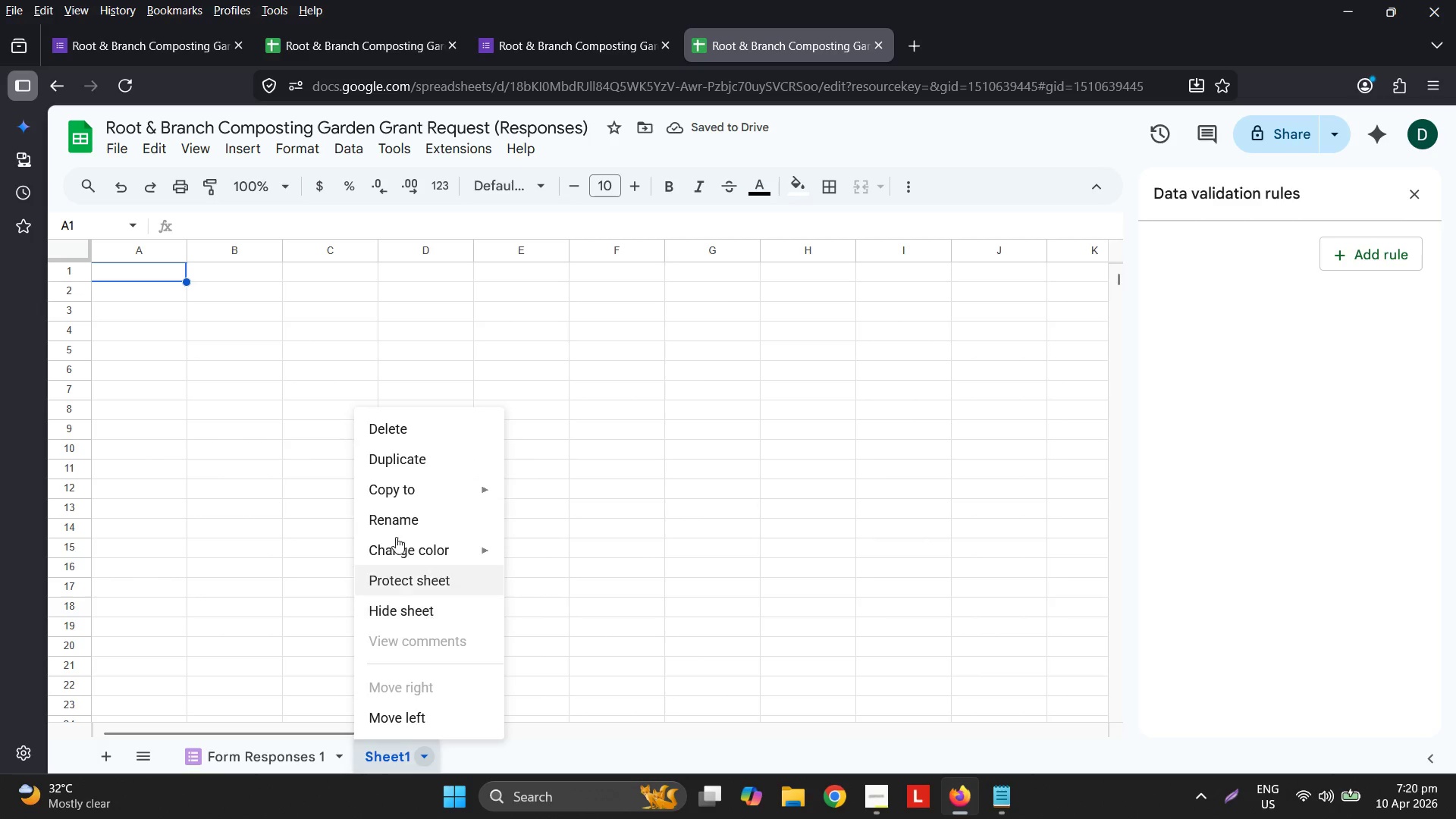 
left_click([415, 513])
 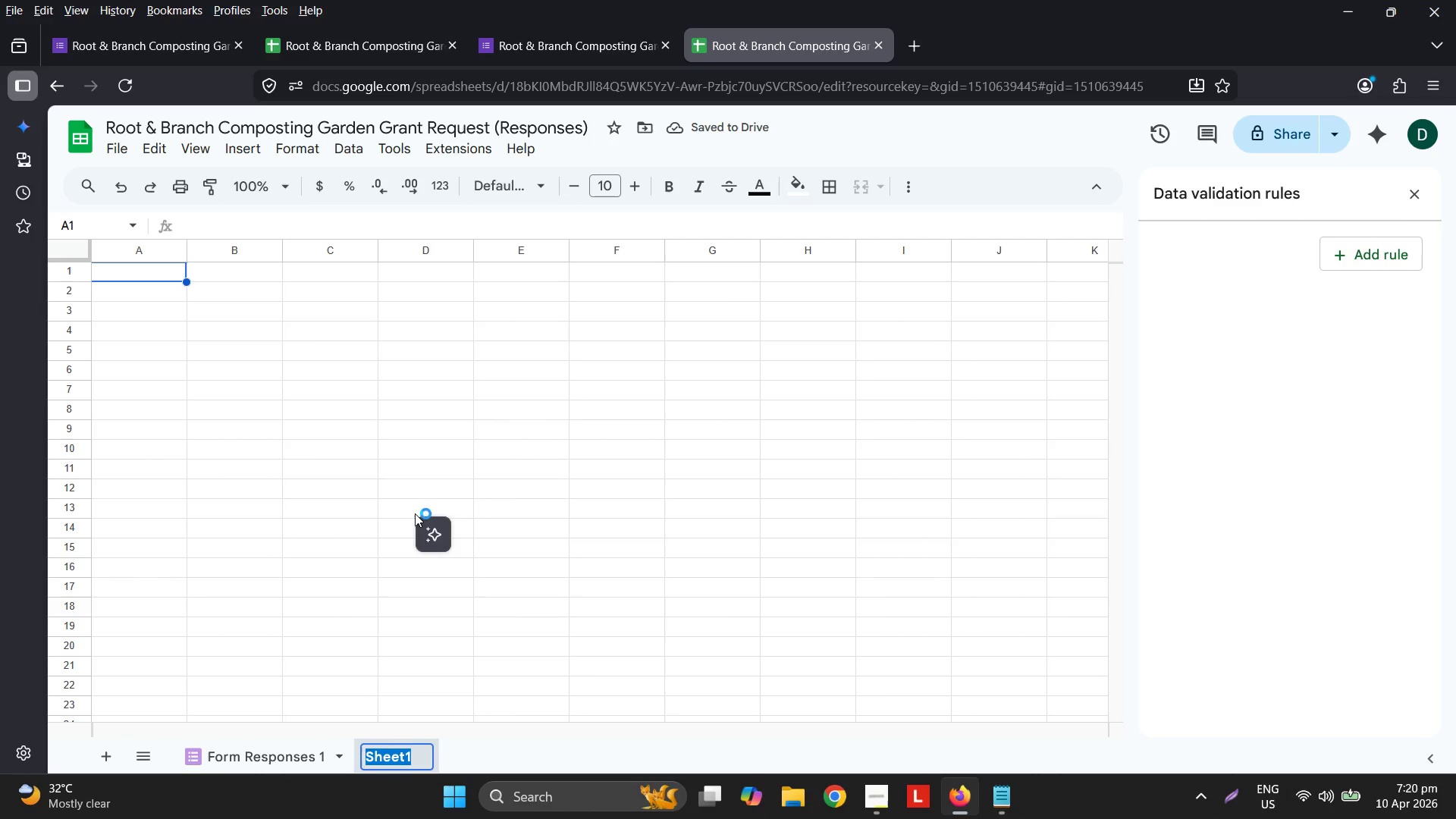 
type(Request Log)
 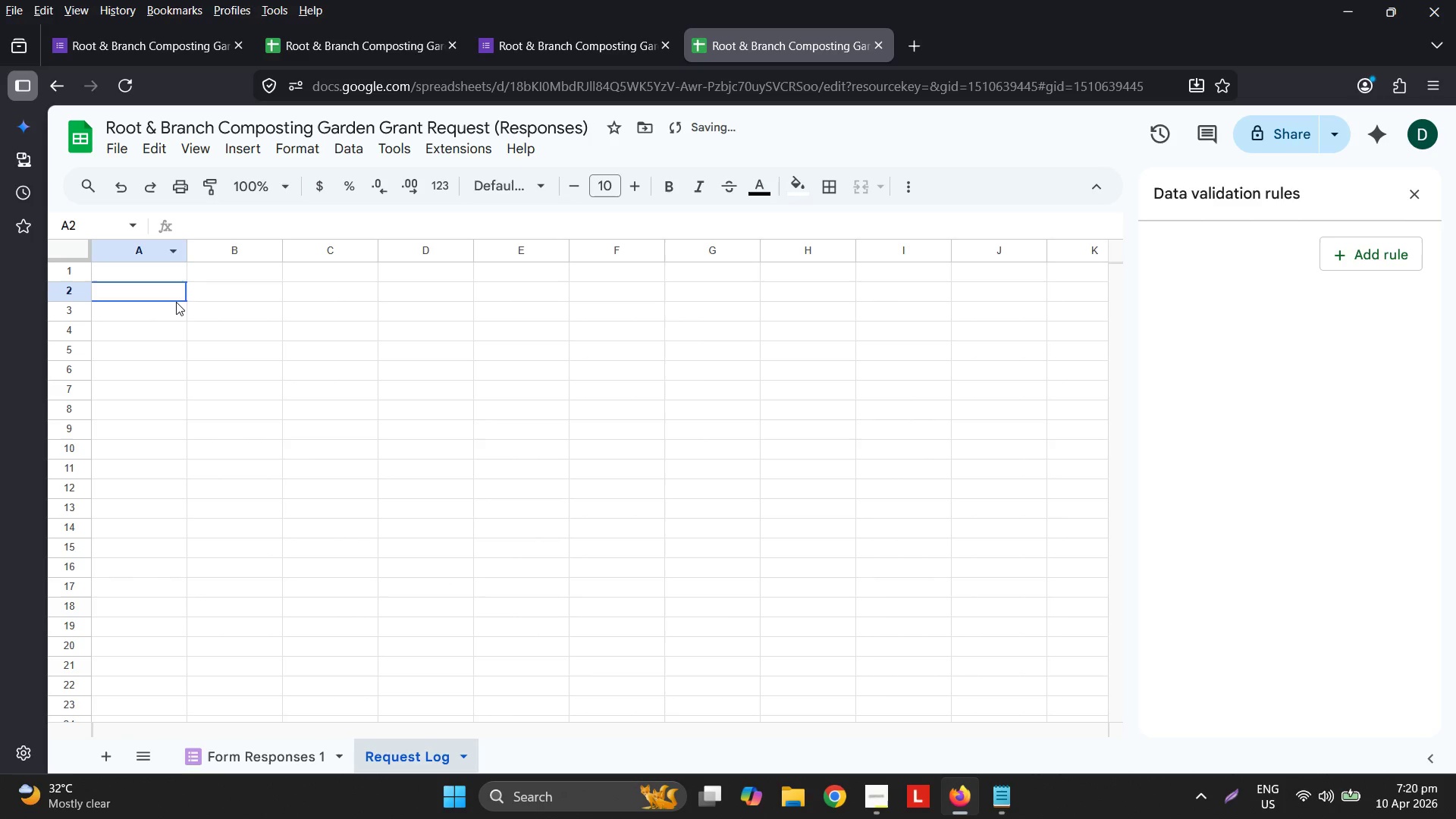 
double_click([177, 268])
 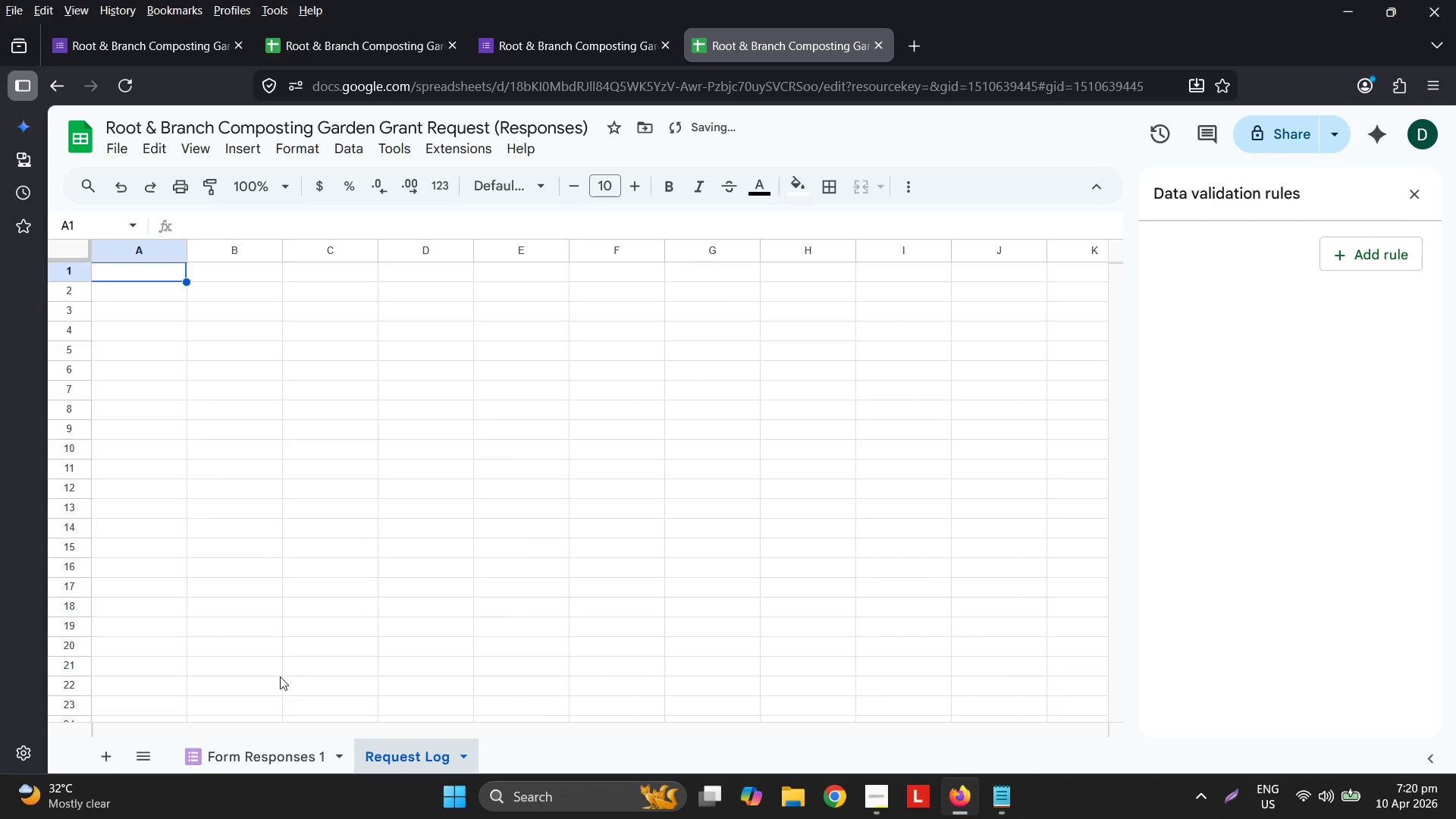 
left_click([265, 753])
 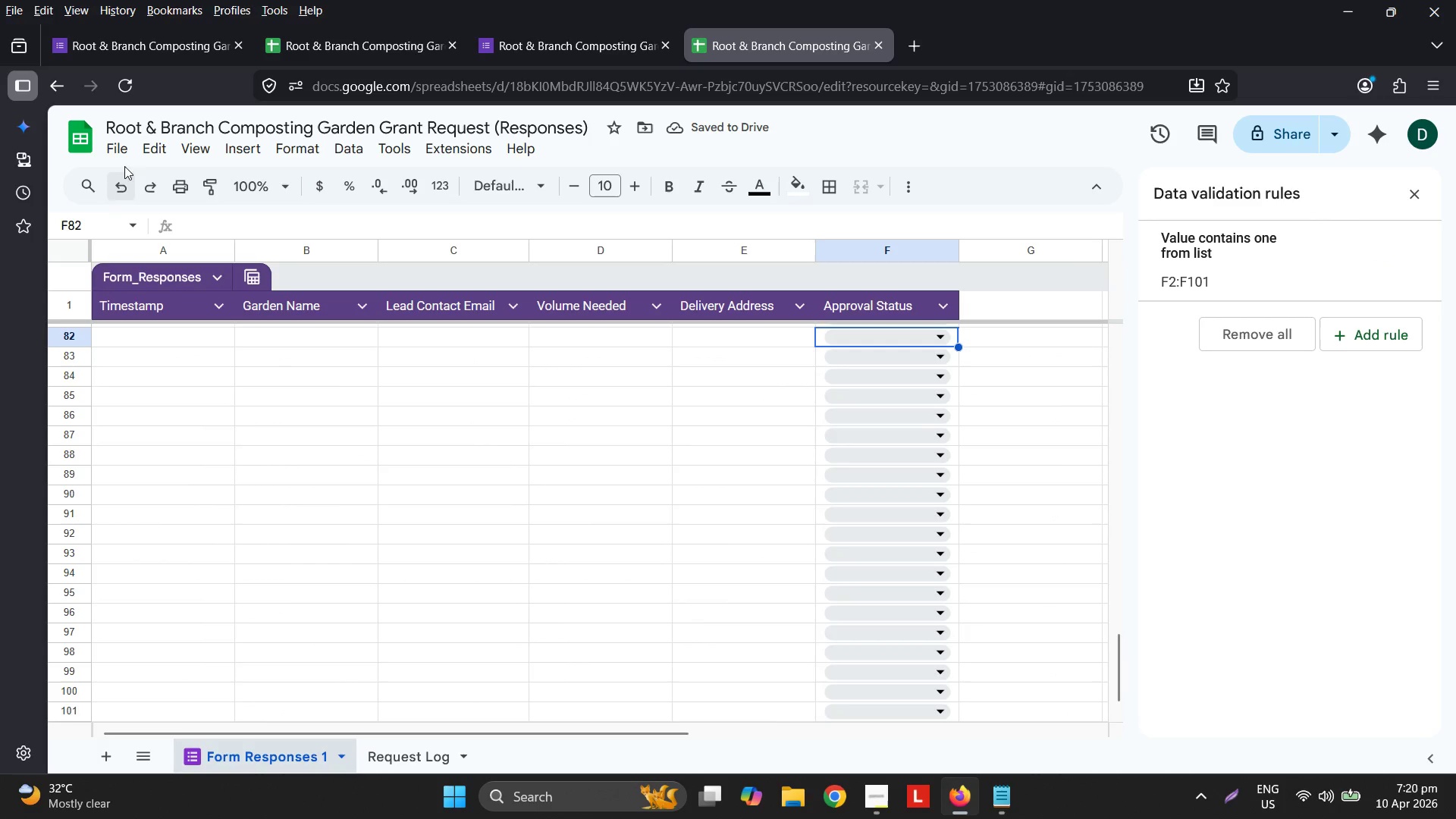 
left_click([132, 145])
 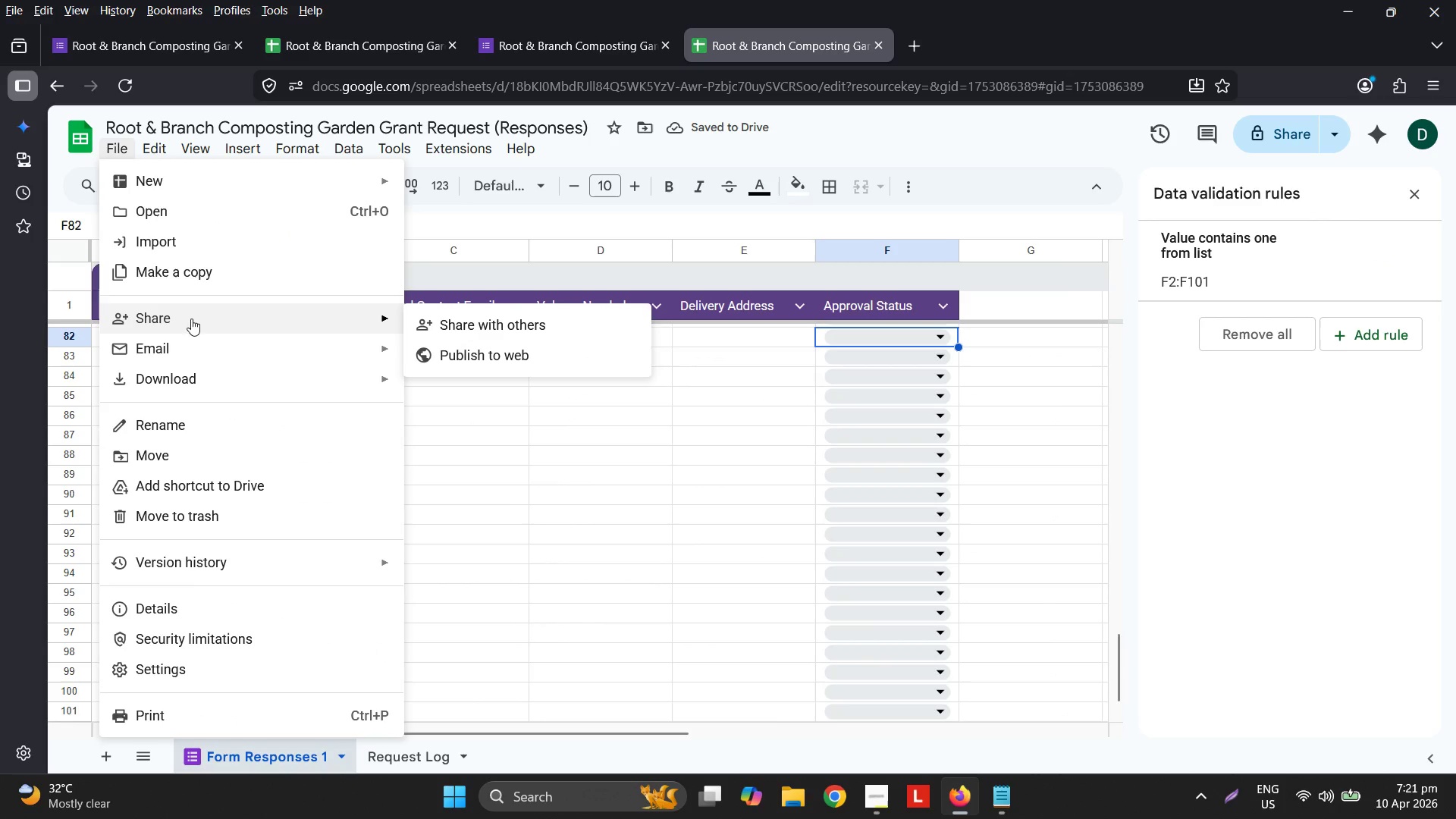 
left_click([485, 362])
 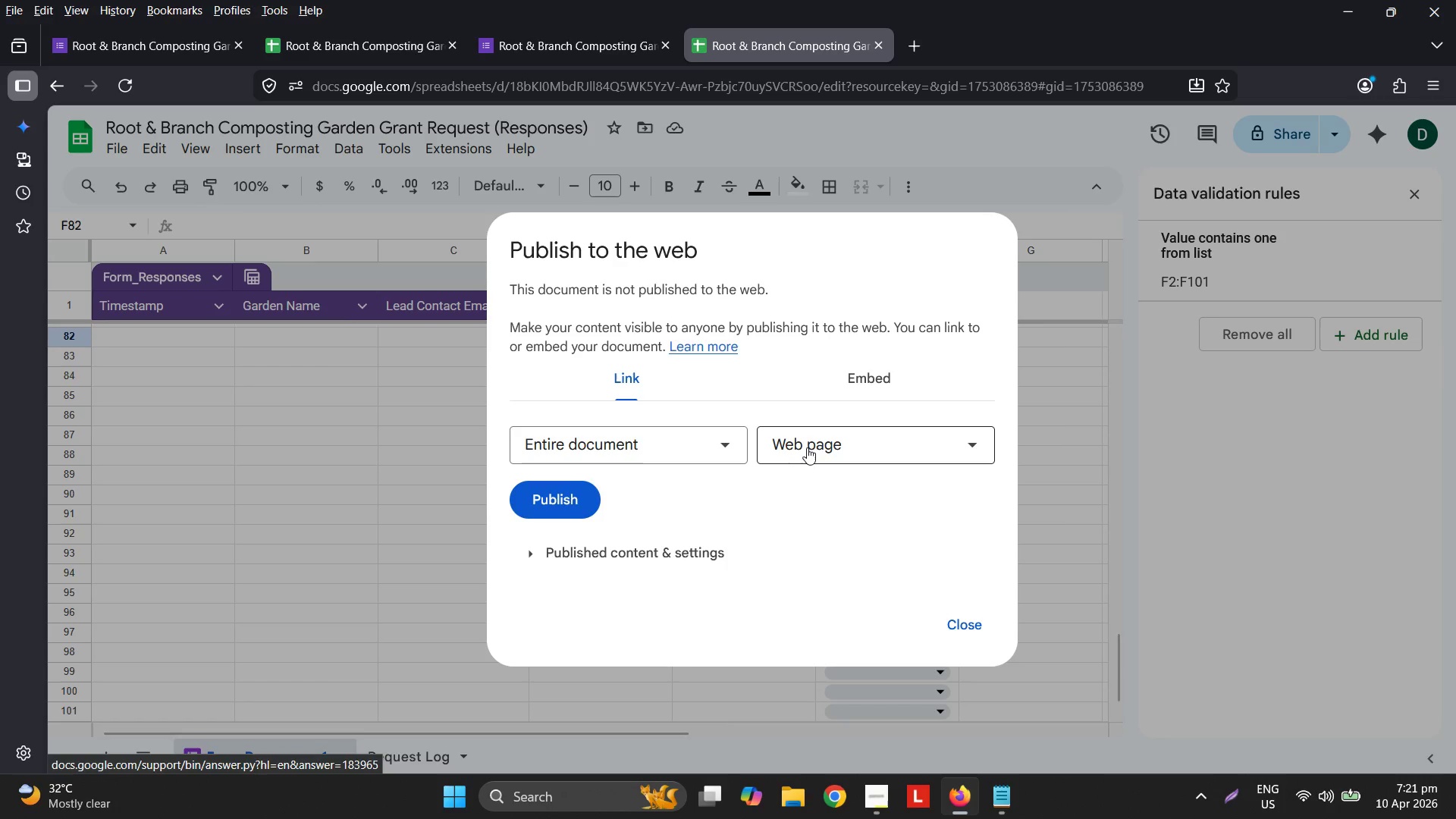 
wait(8.28)
 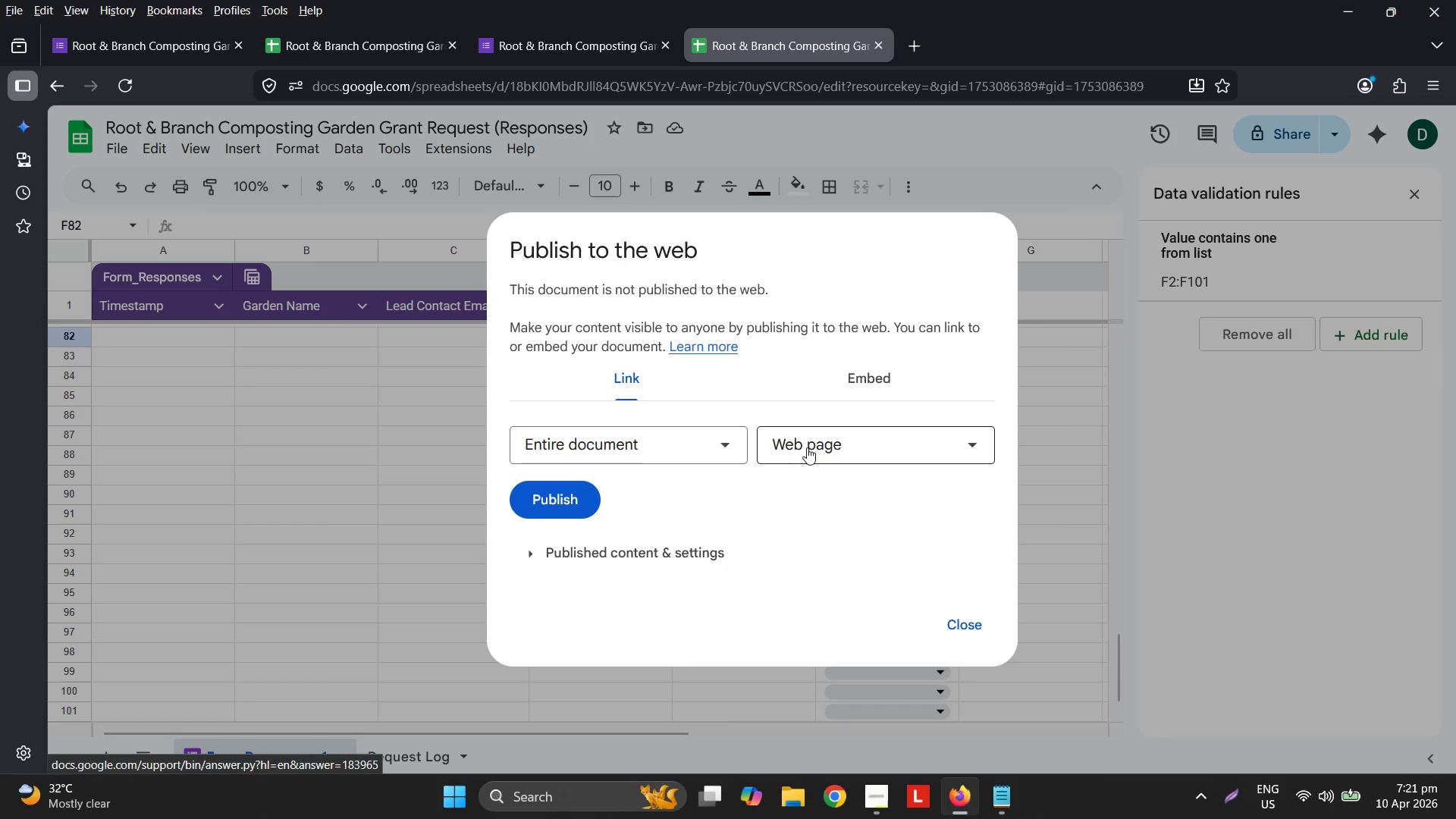 
left_click([673, 463])
 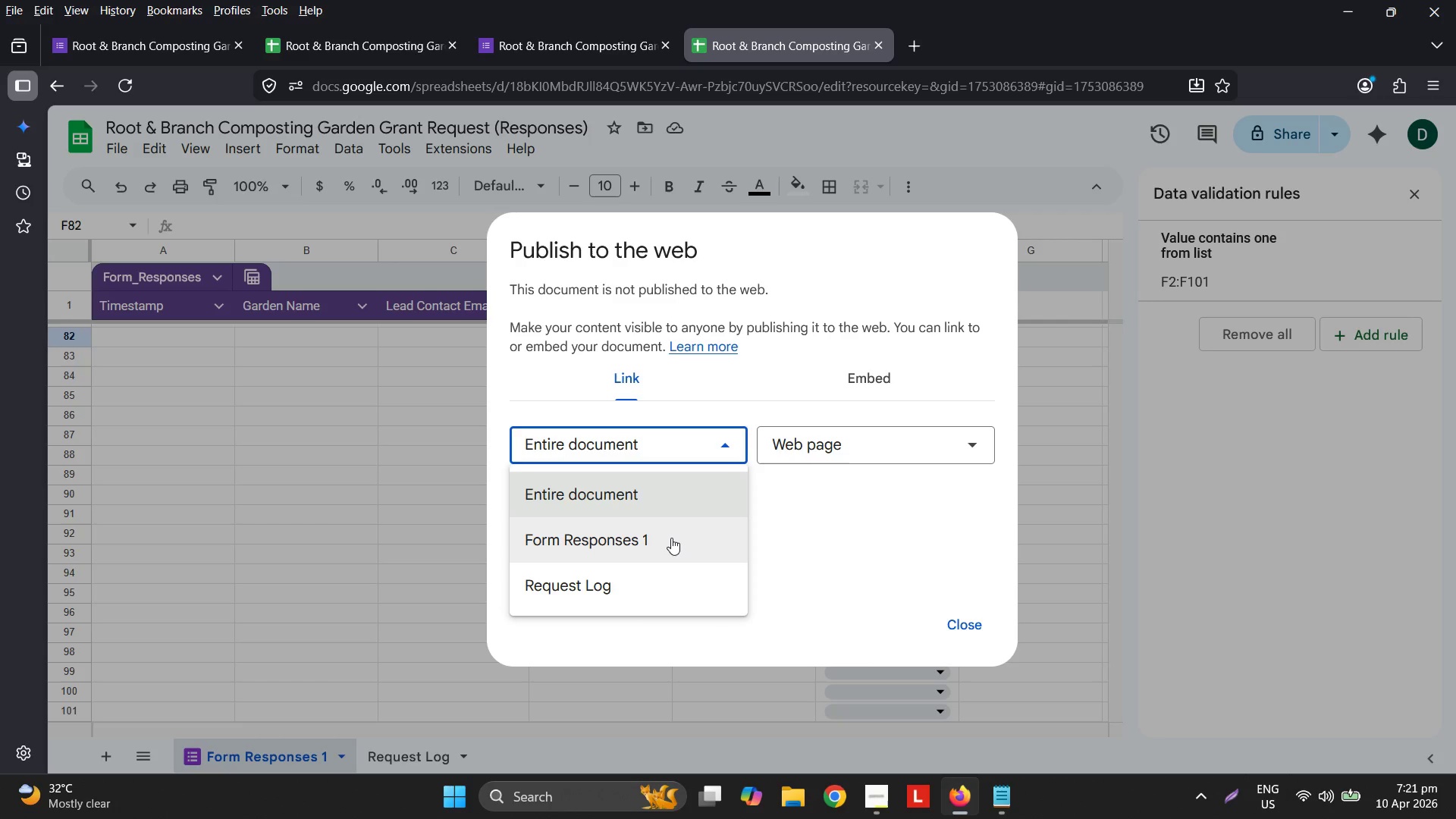 
wait(5.61)
 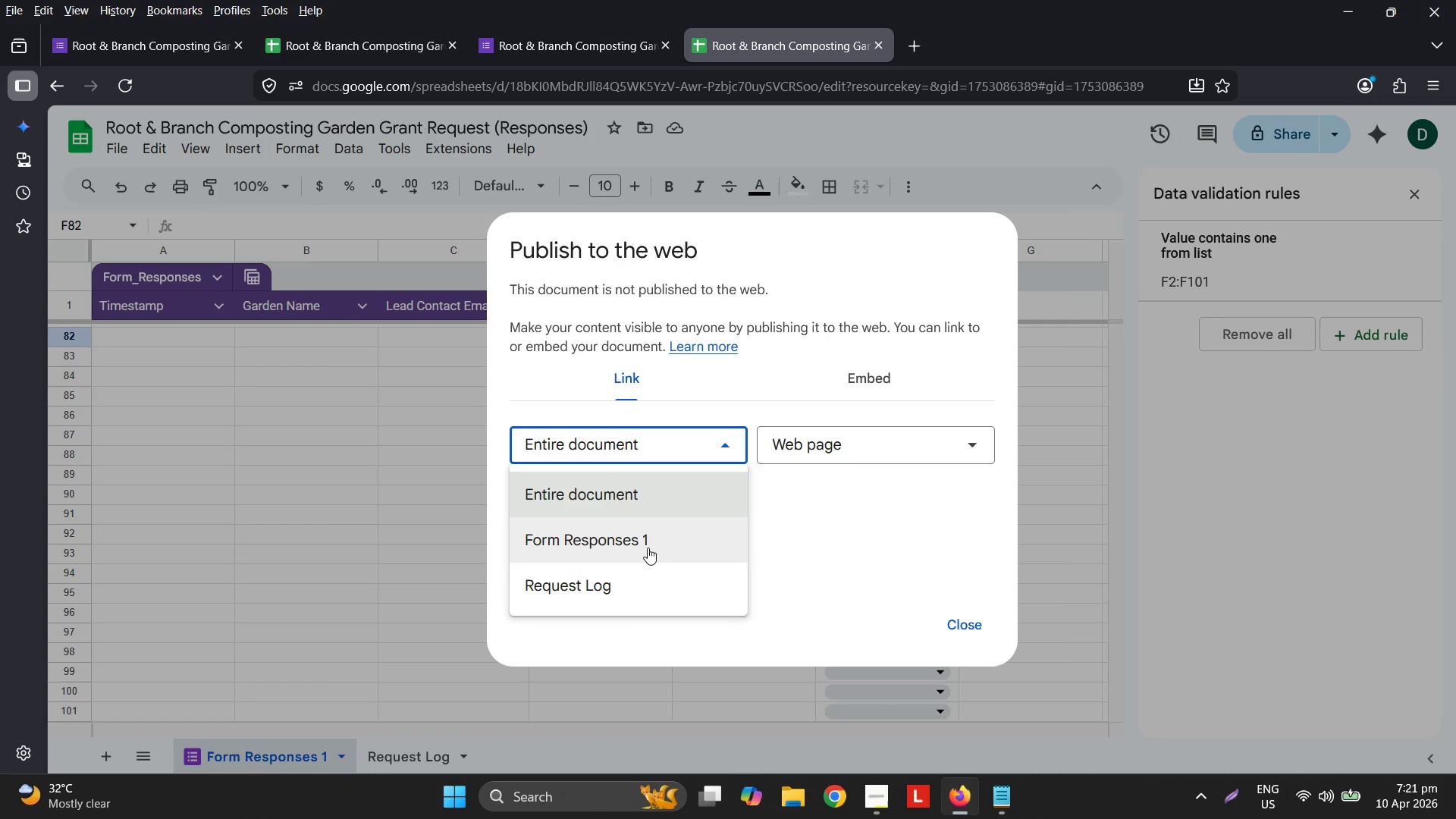 
left_click([686, 579])
 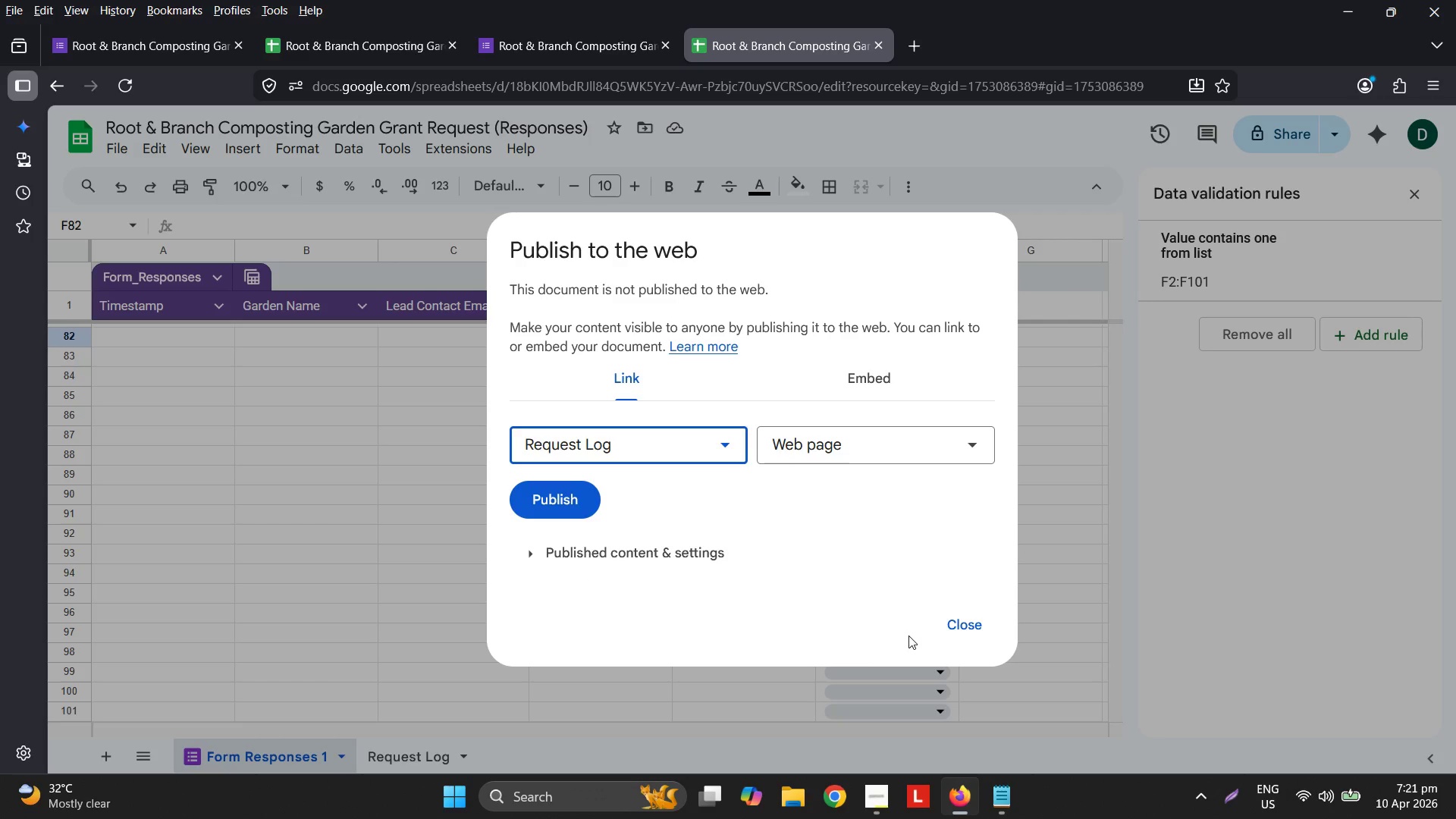 
left_click([952, 619])
 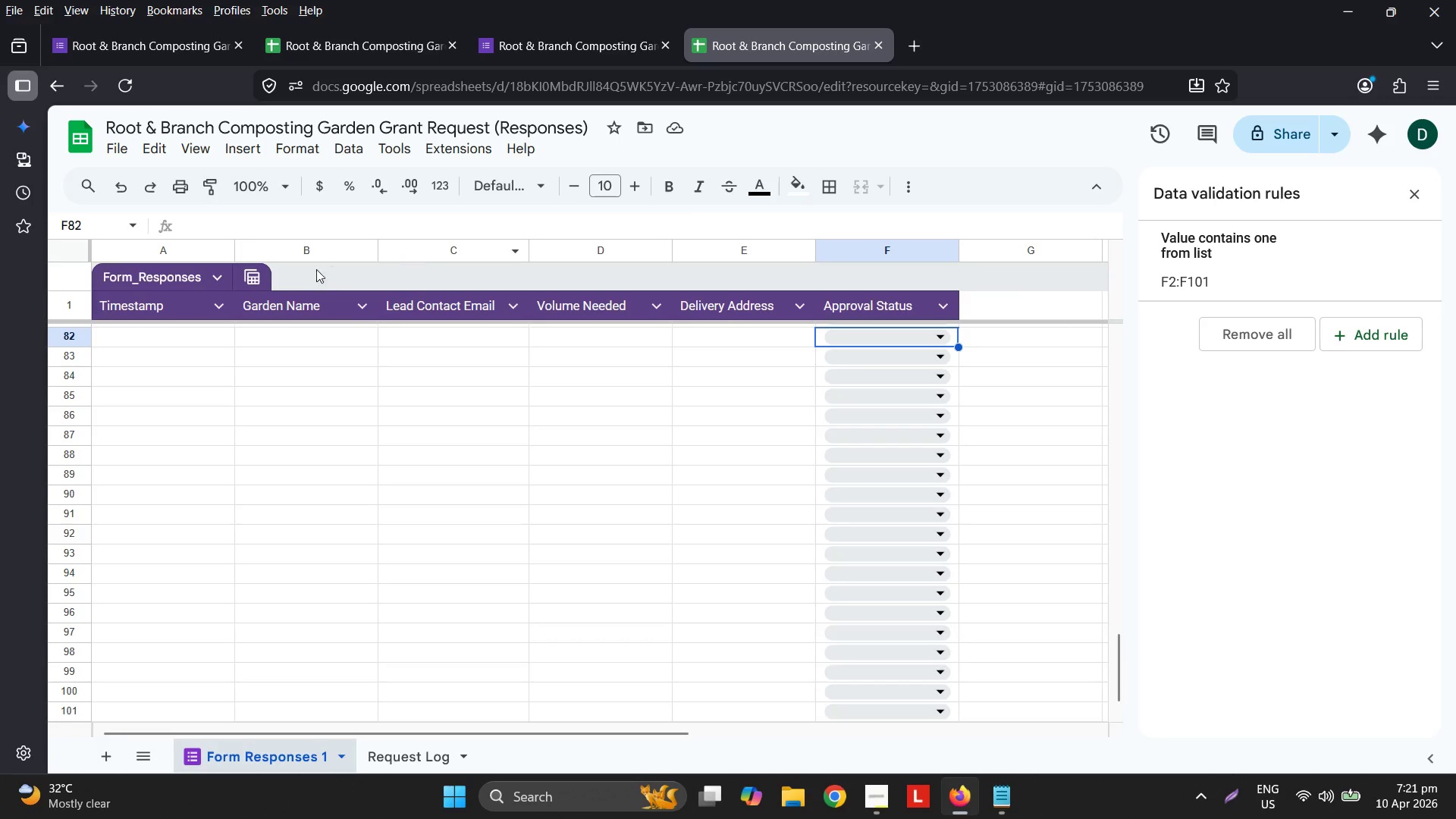 
left_click([127, 155])
 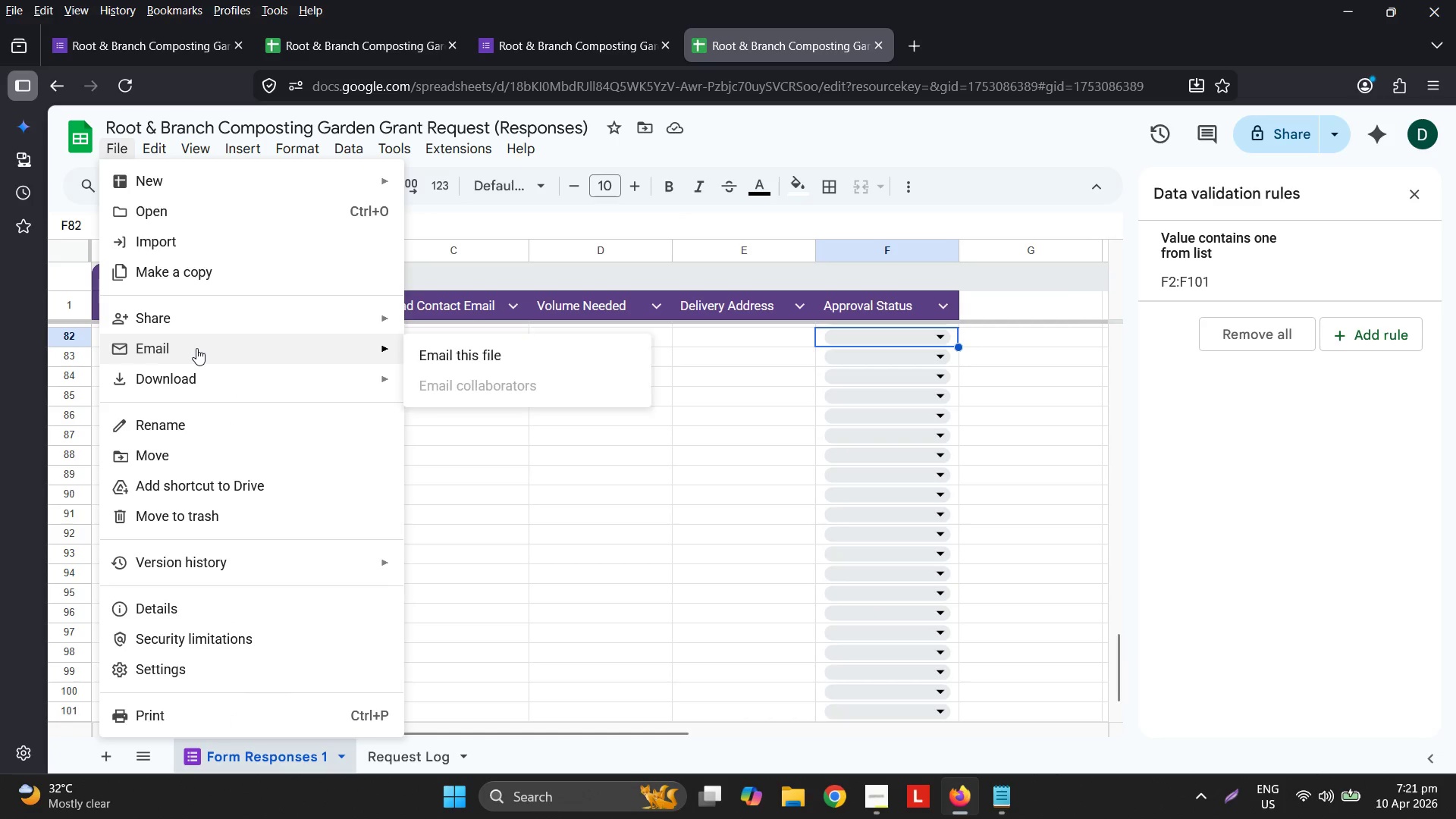 
left_click([210, 323])
 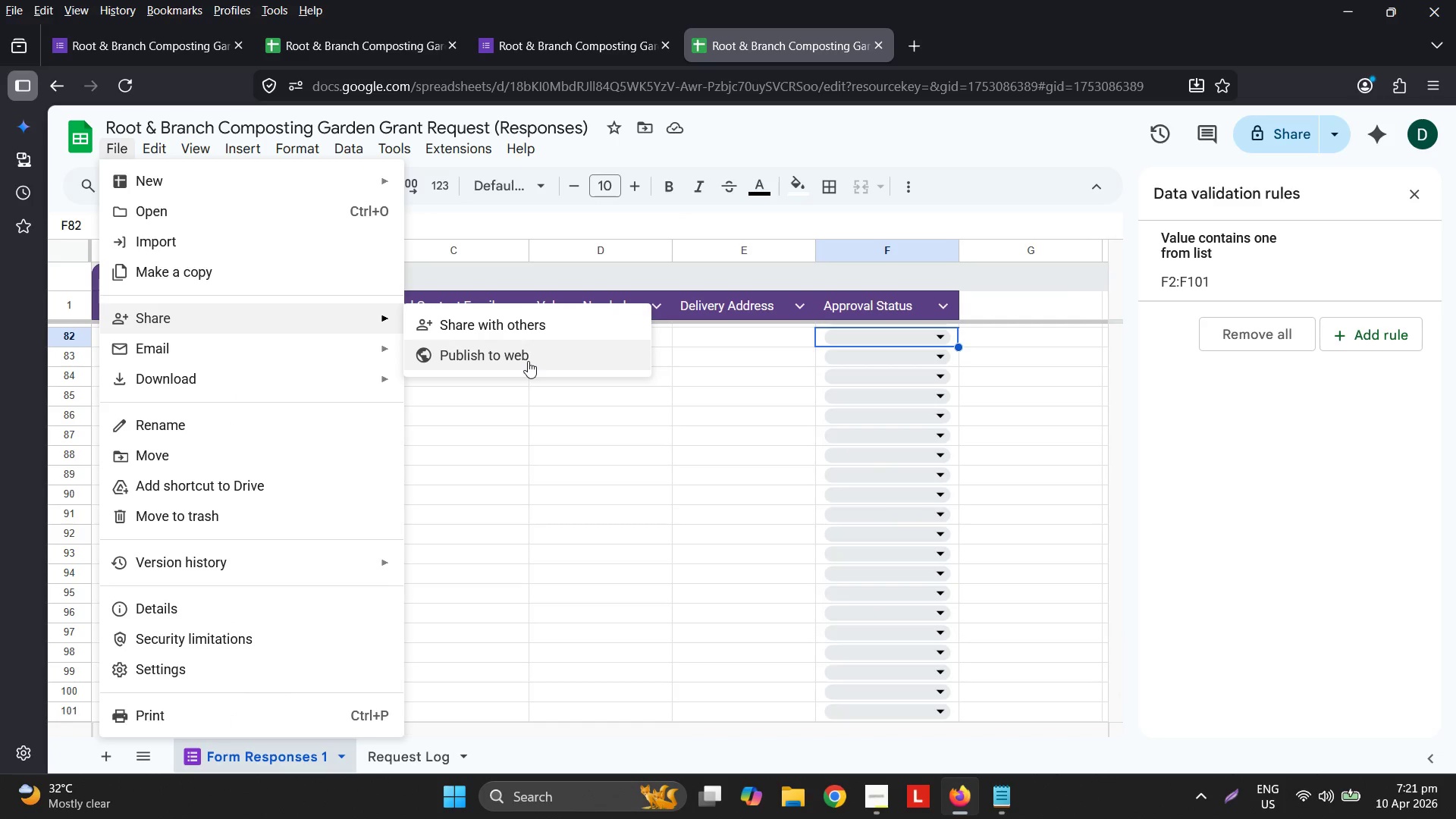 
left_click([528, 361])
 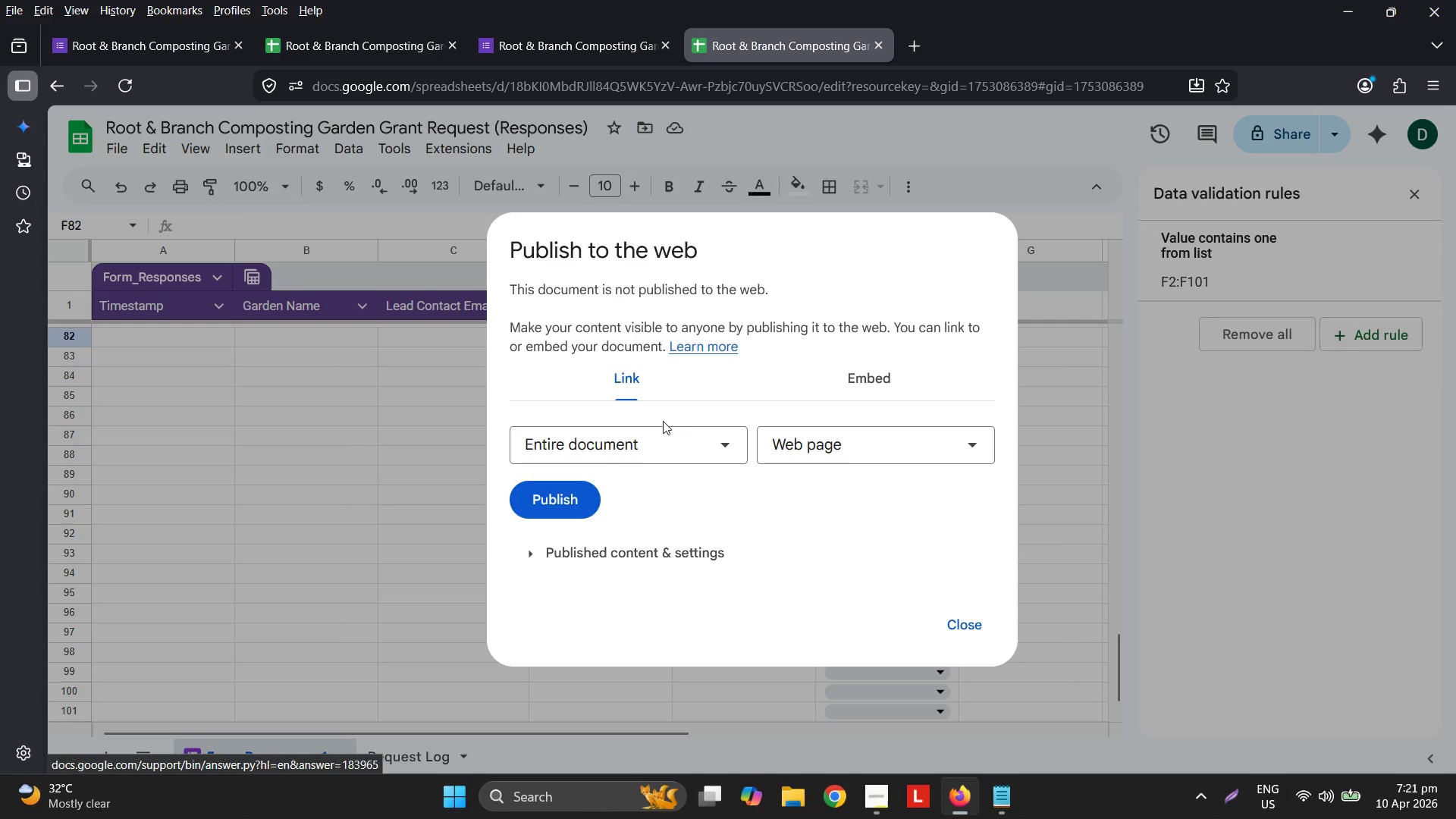 
left_click_drag(start_coordinate=[648, 435], to_coordinate=[648, 439])
 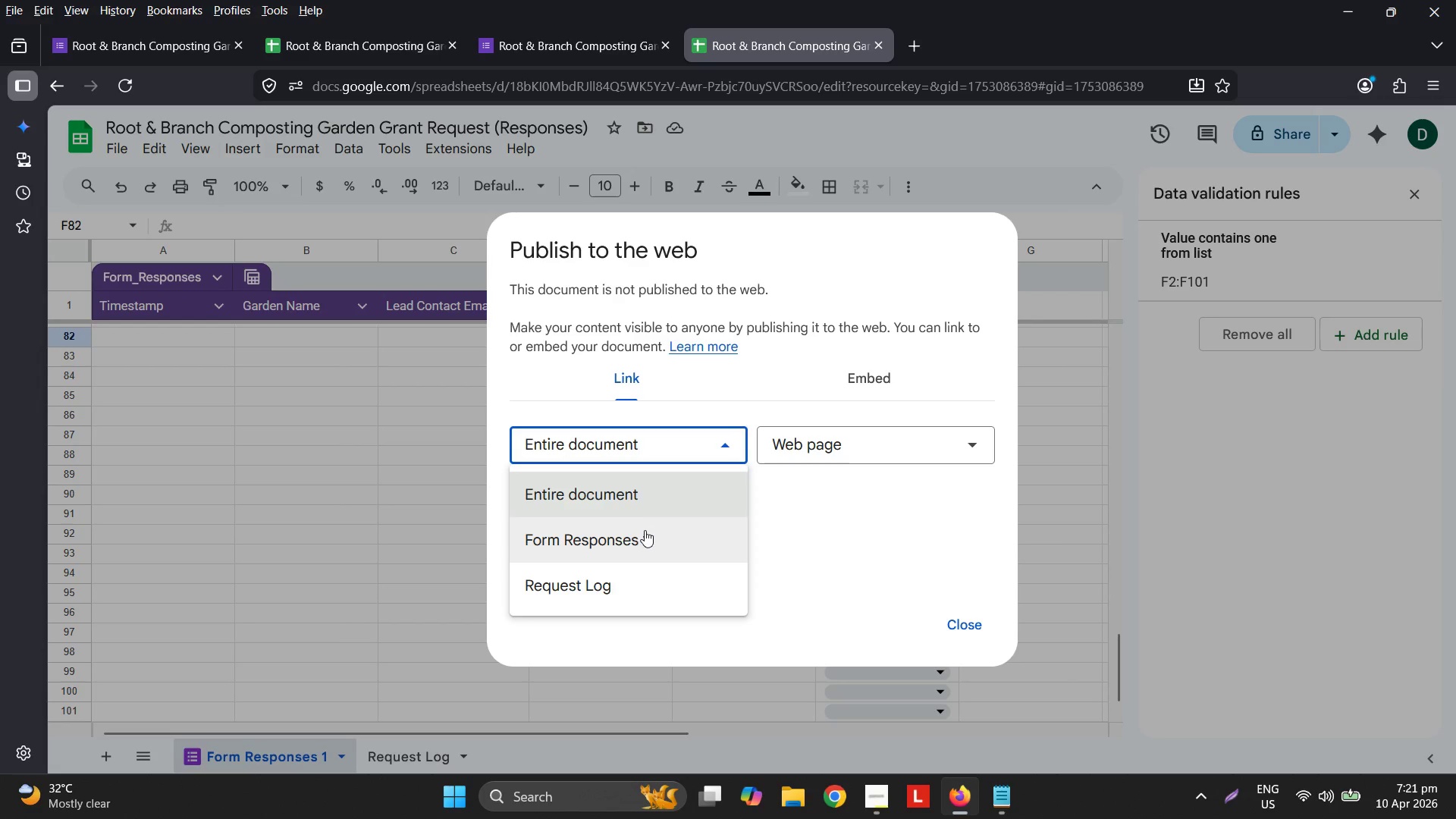 
left_click_drag(start_coordinate=[645, 530], to_coordinate=[645, 578])
 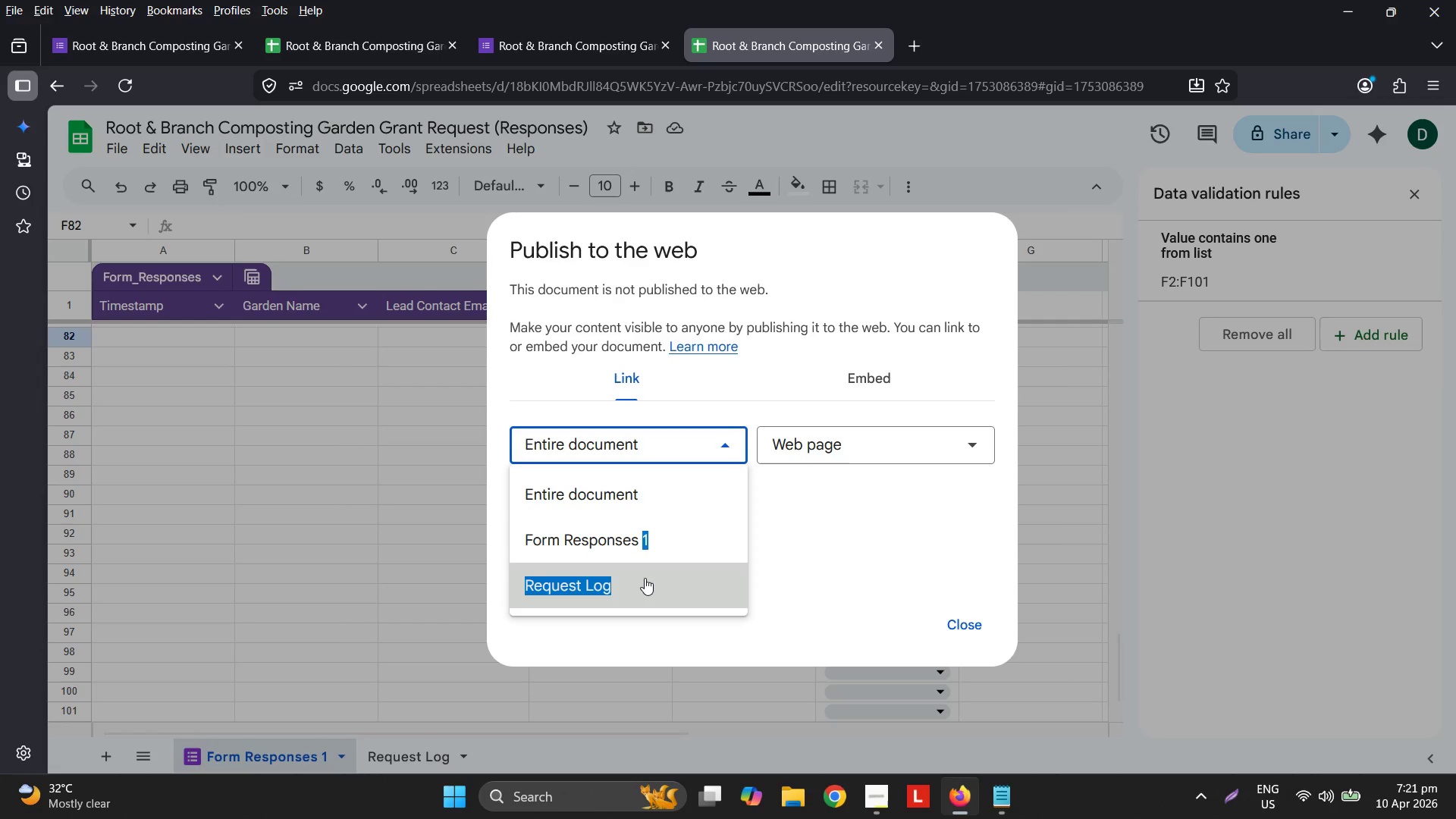 
left_click([645, 578])
 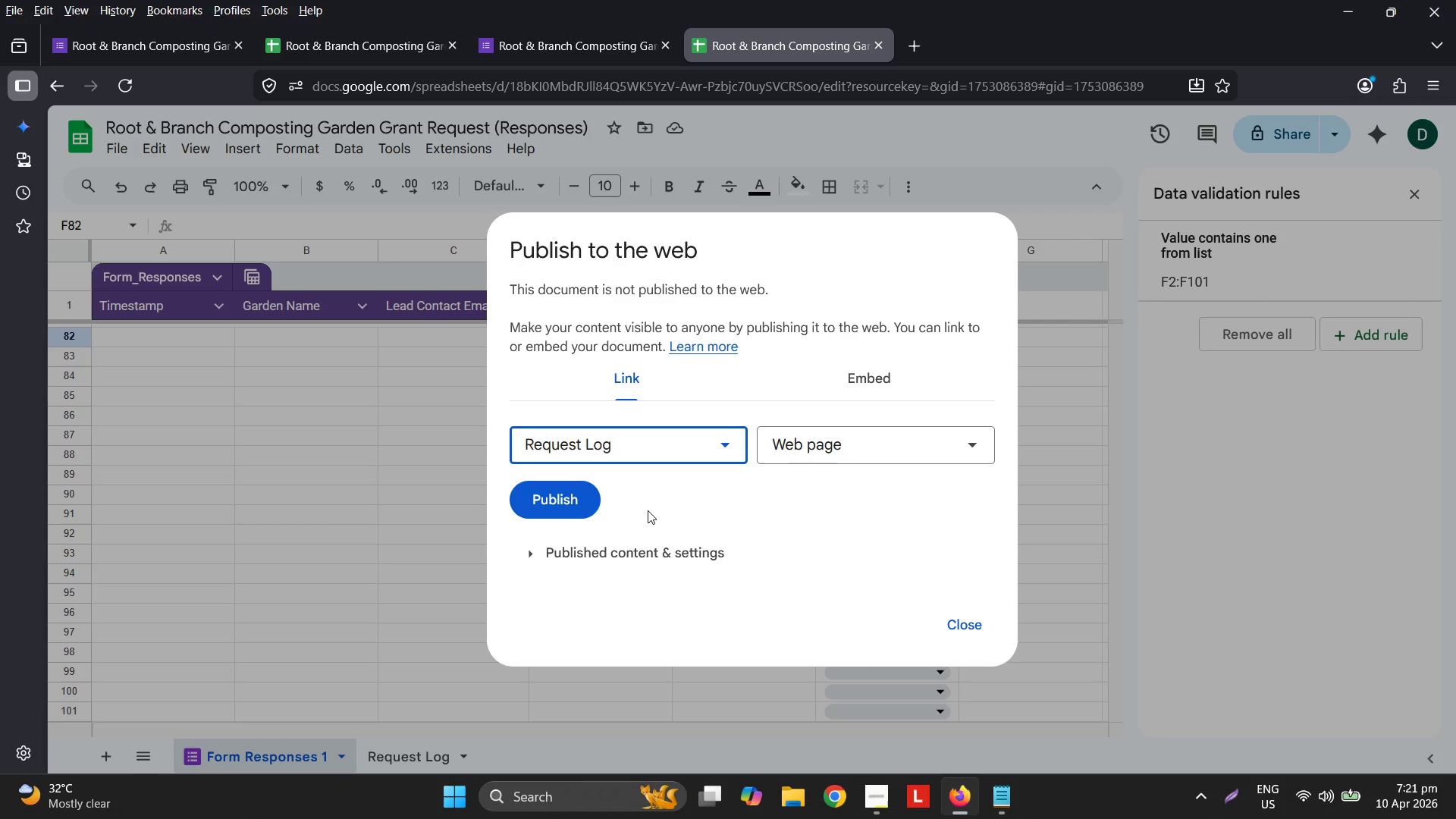 
left_click([576, 510])
 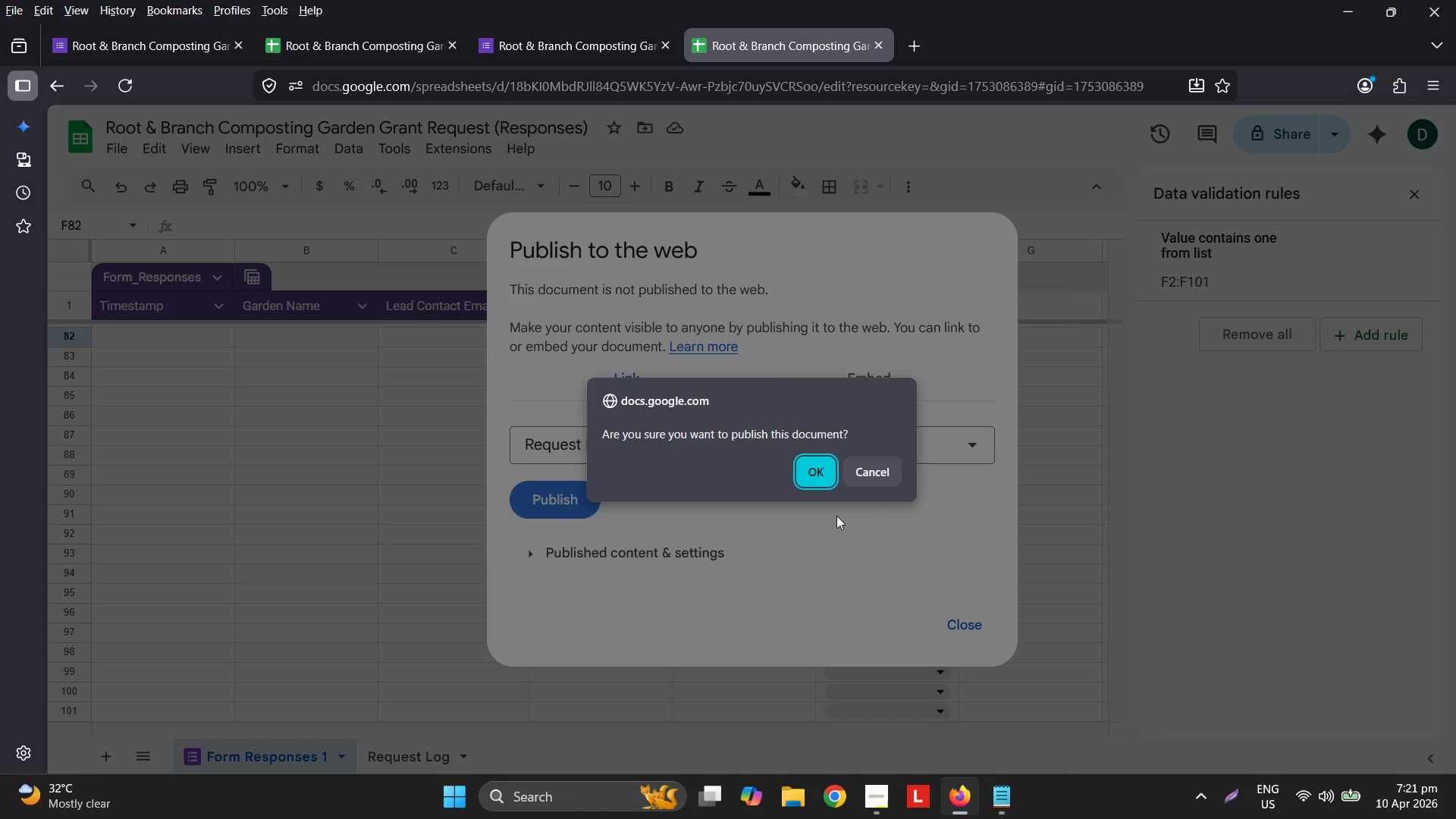 
left_click([818, 475])
 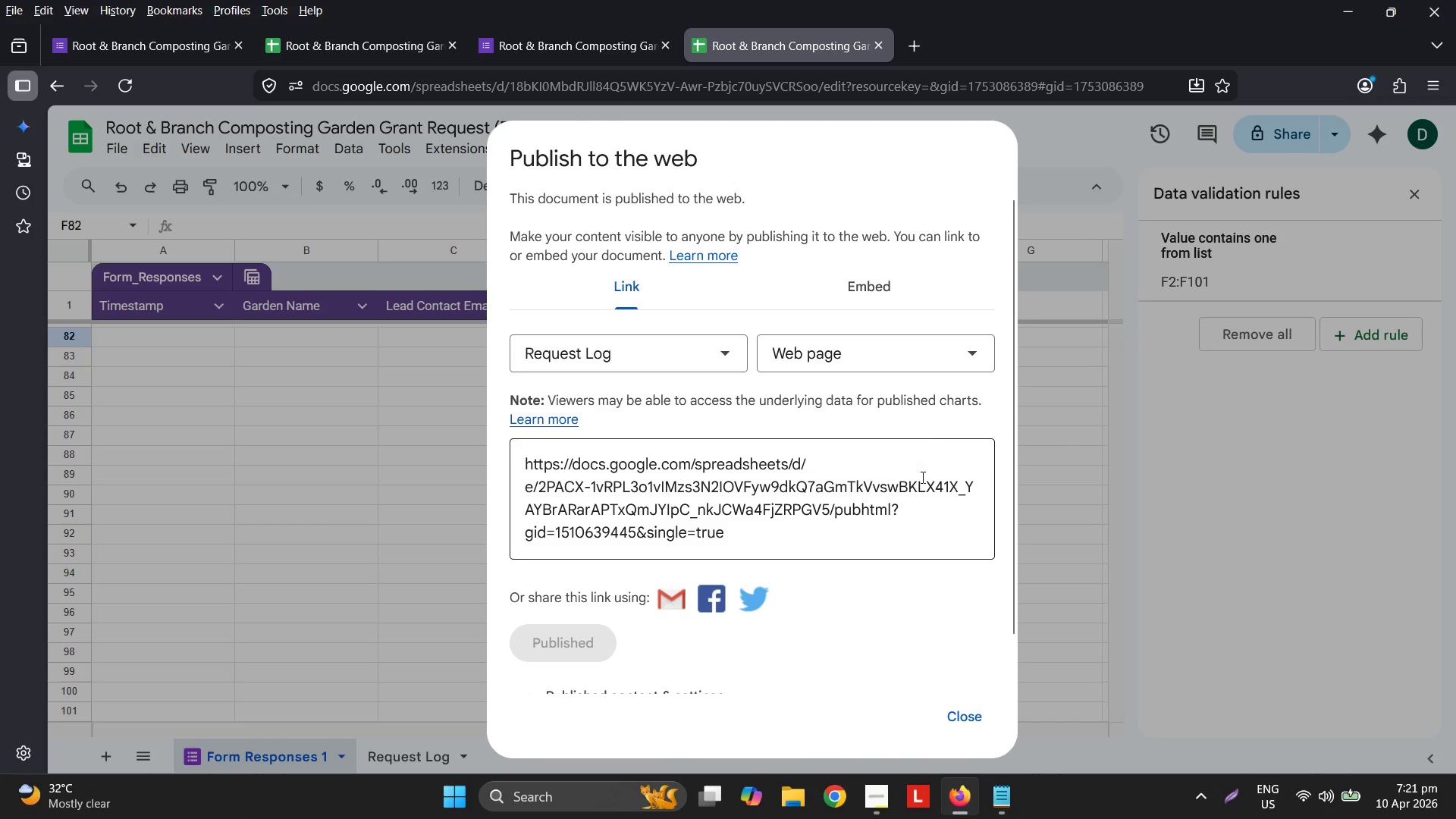 
wait(9.86)
 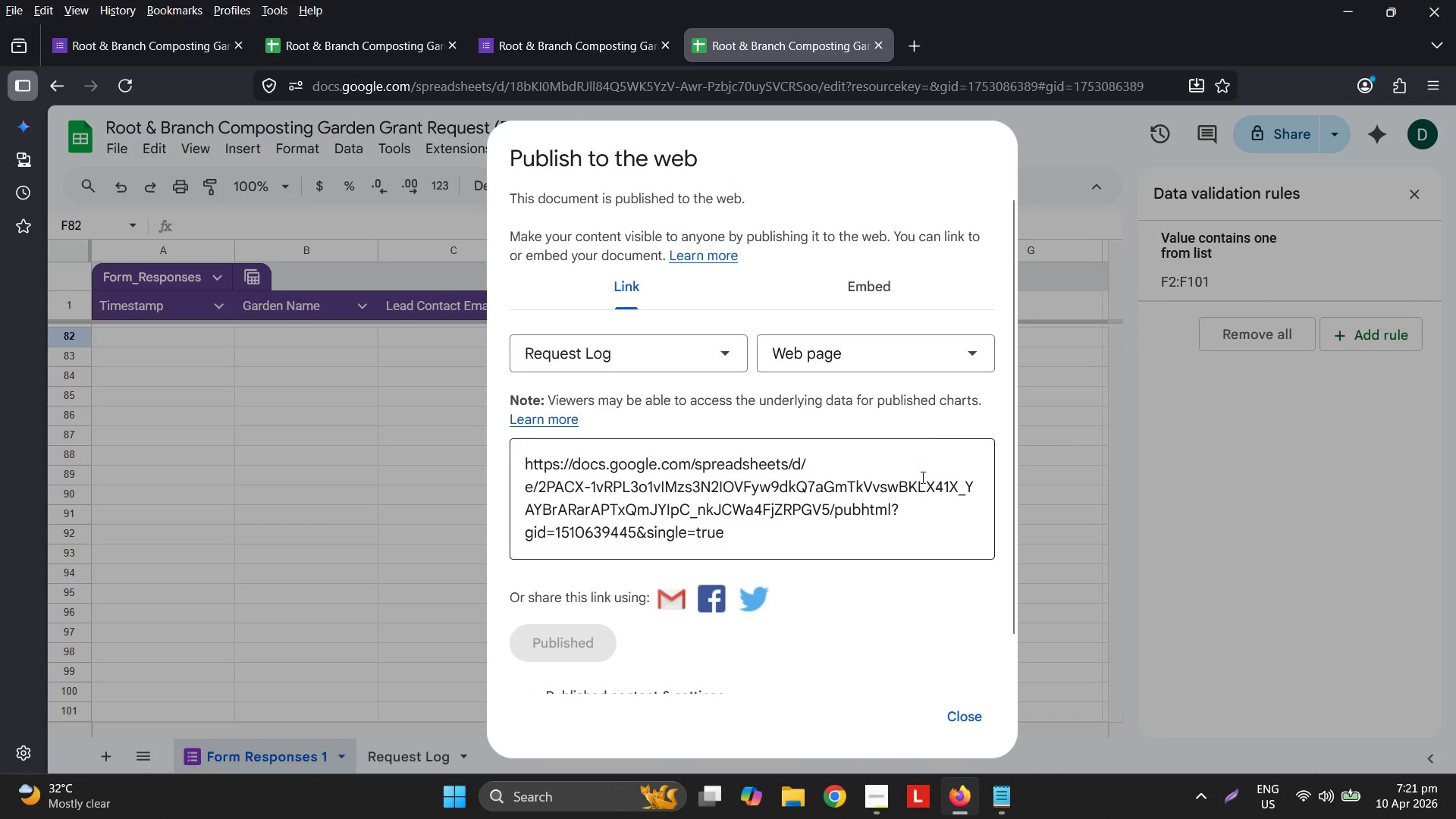 
right_click([257, 748])
 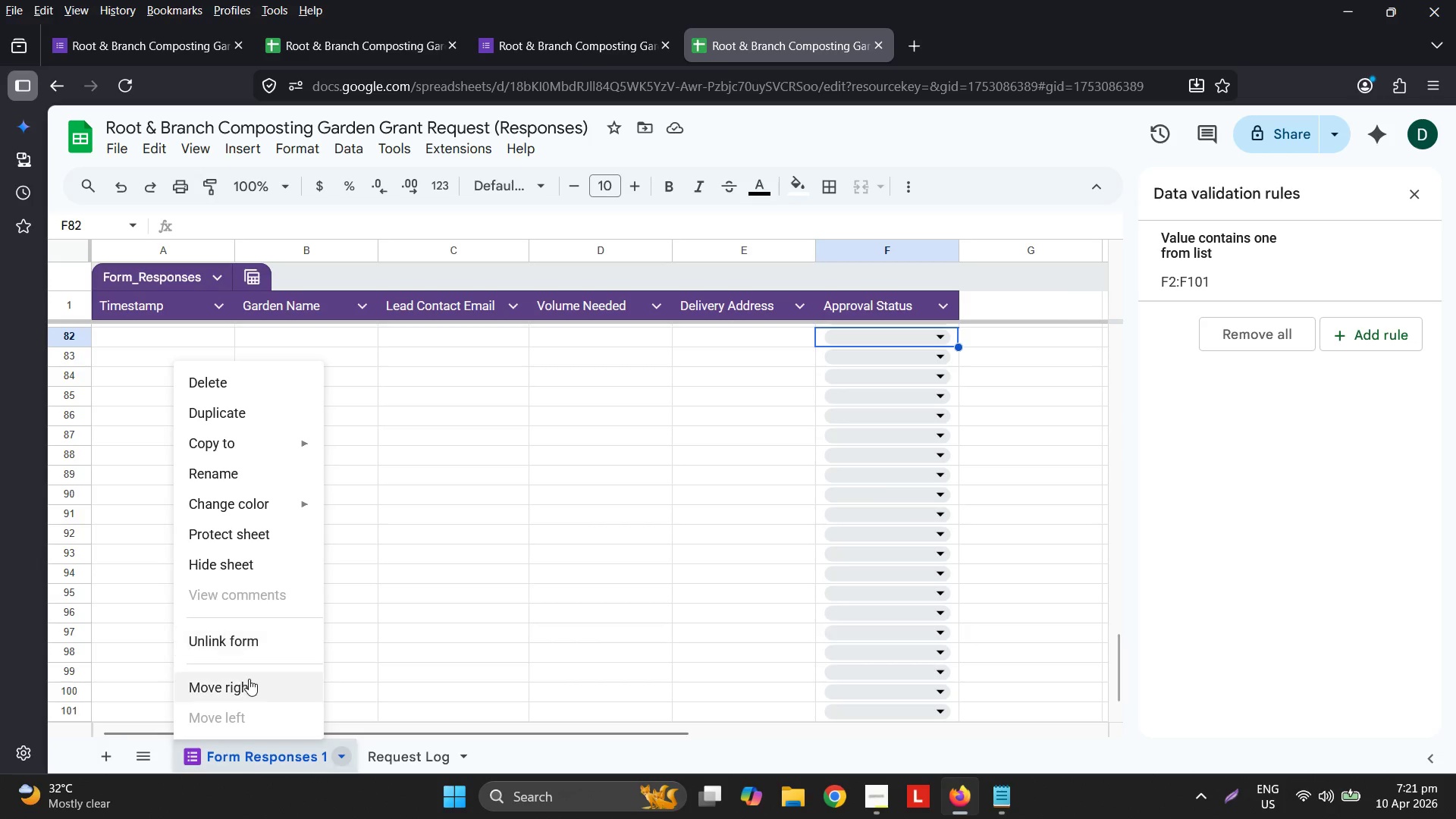 
left_click_drag(start_coordinate=[249, 679], to_coordinate=[275, 526])
 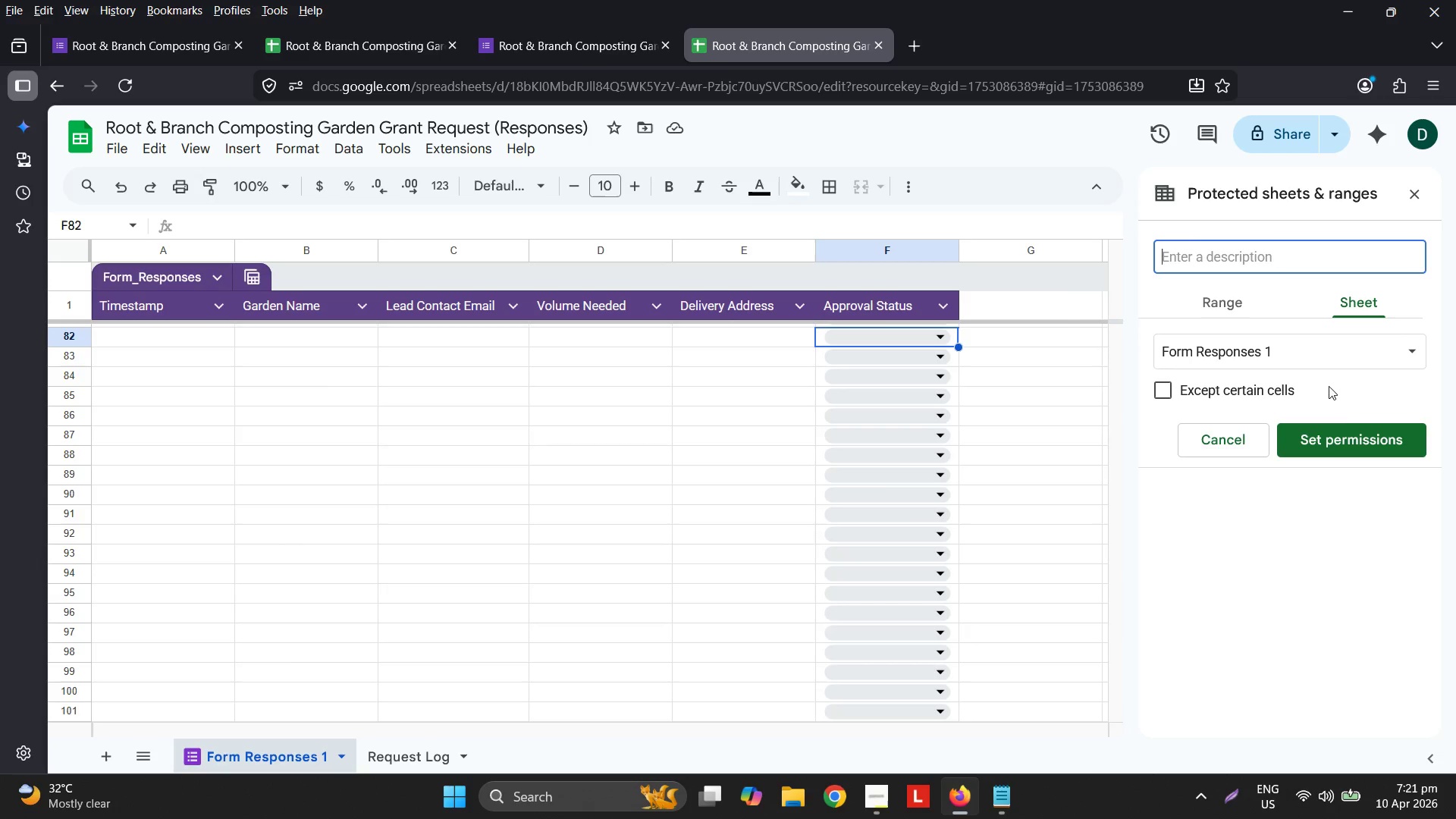 
left_click([1340, 432])
 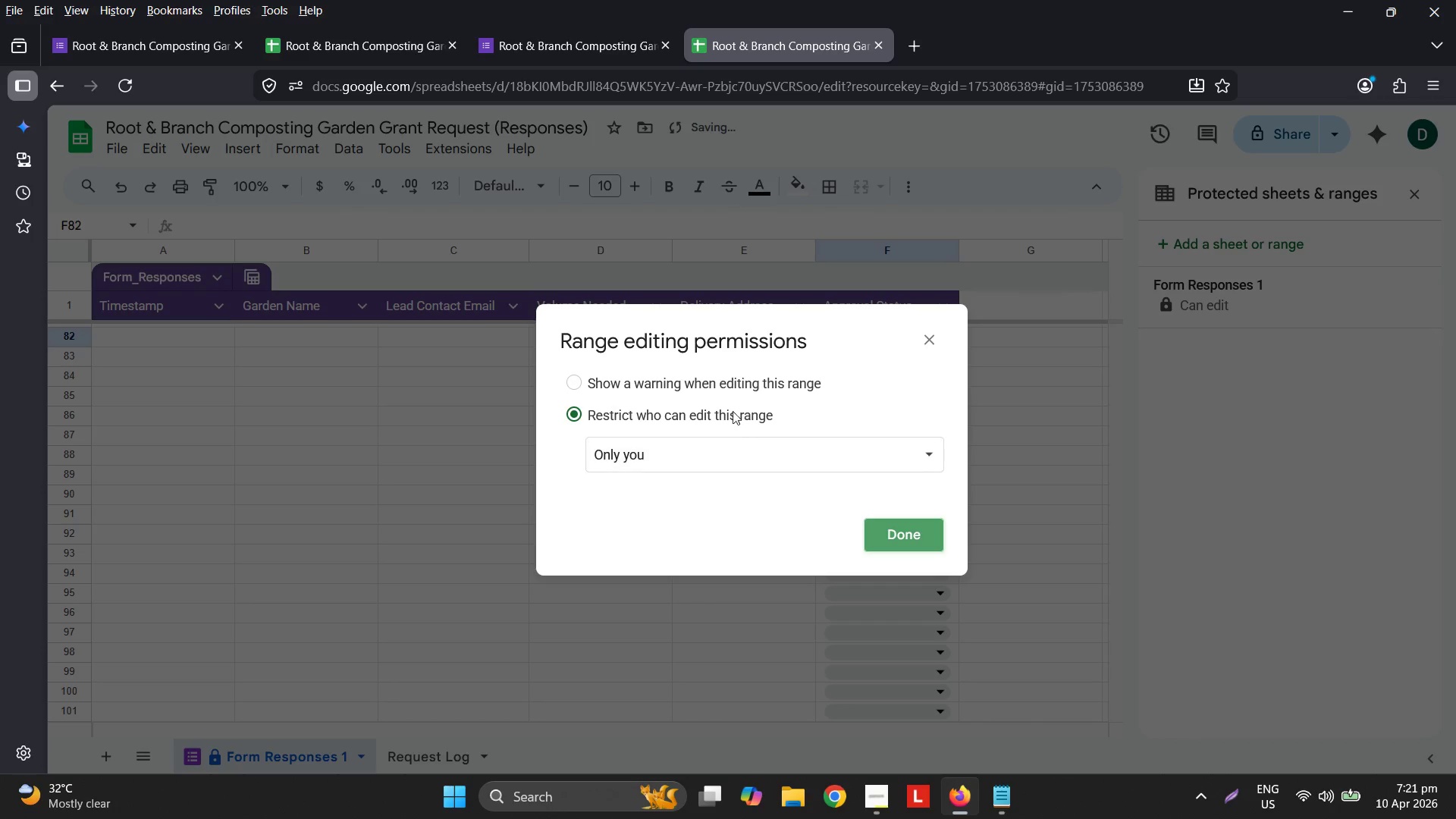 
left_click([906, 541])
 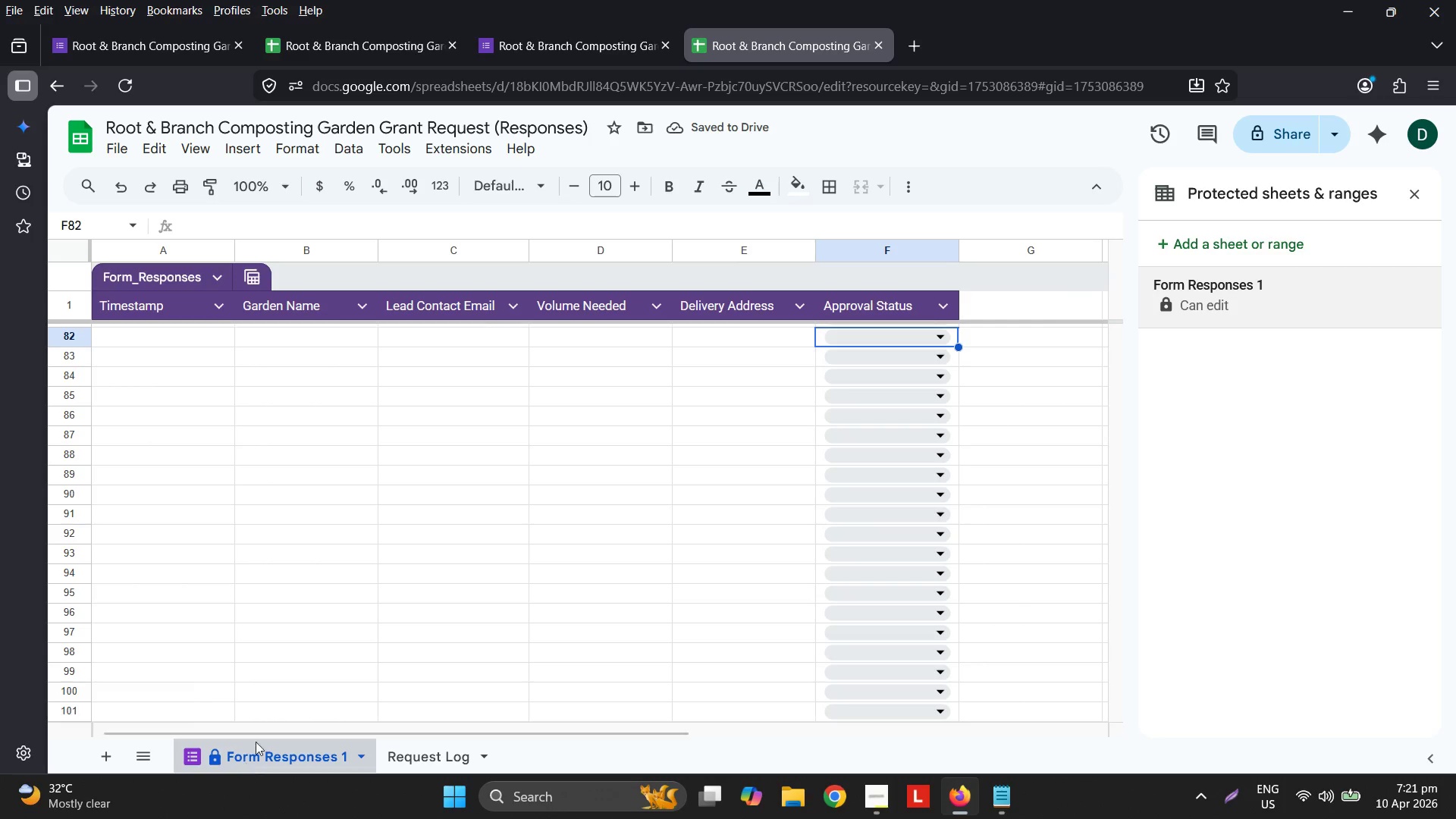 
double_click([429, 748])
 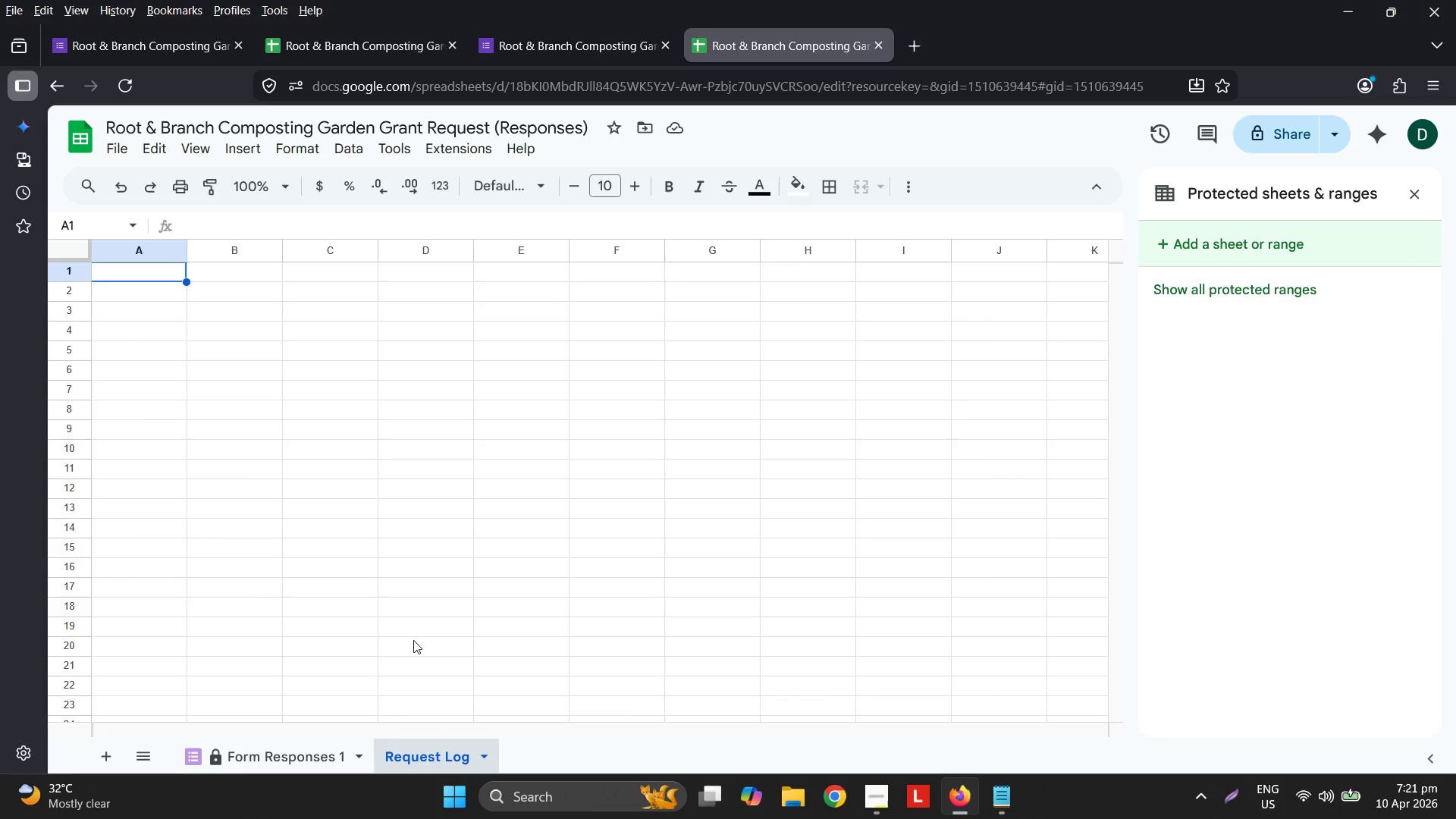 
wait(12.98)
 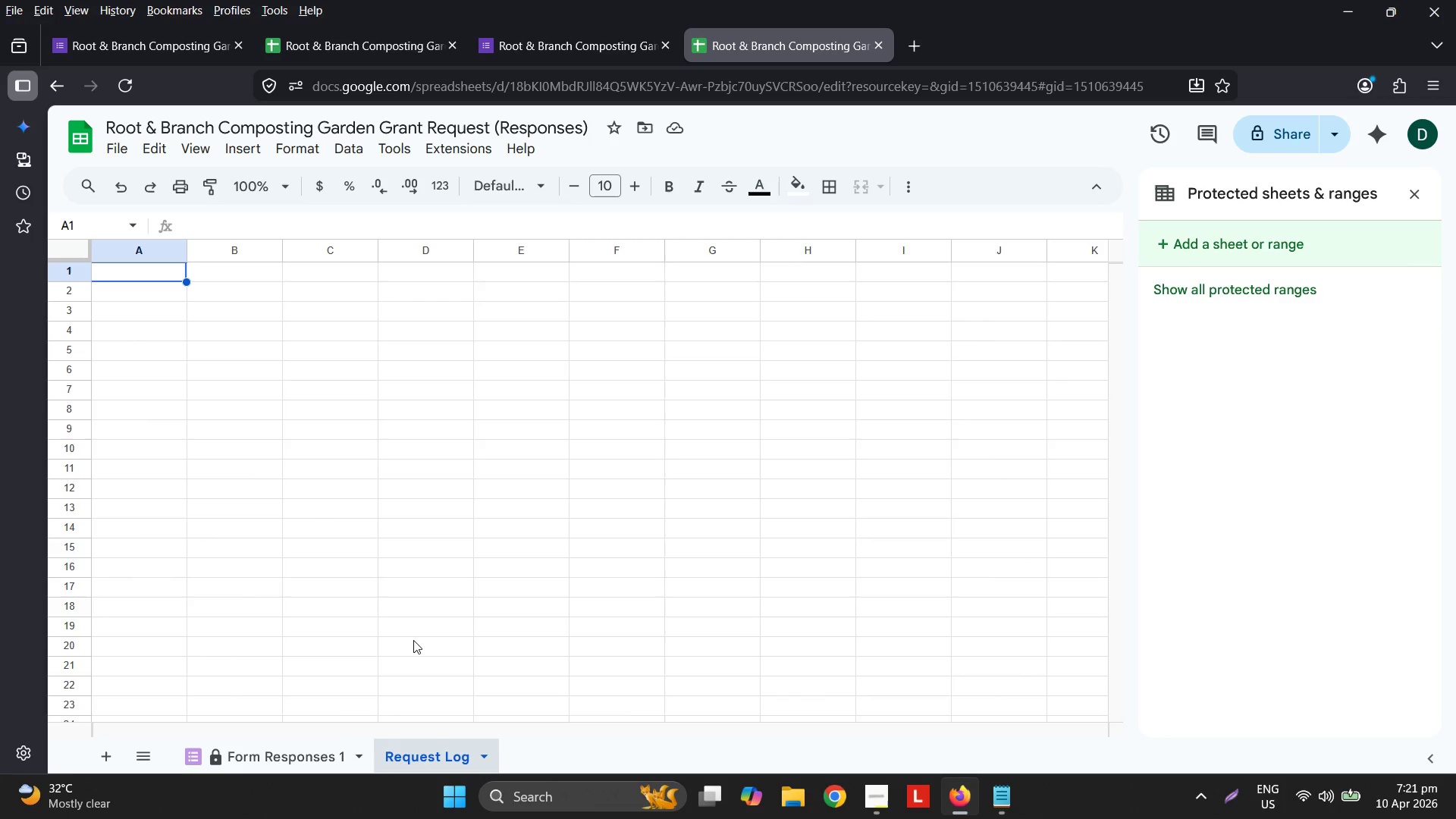 
key(Equal)
 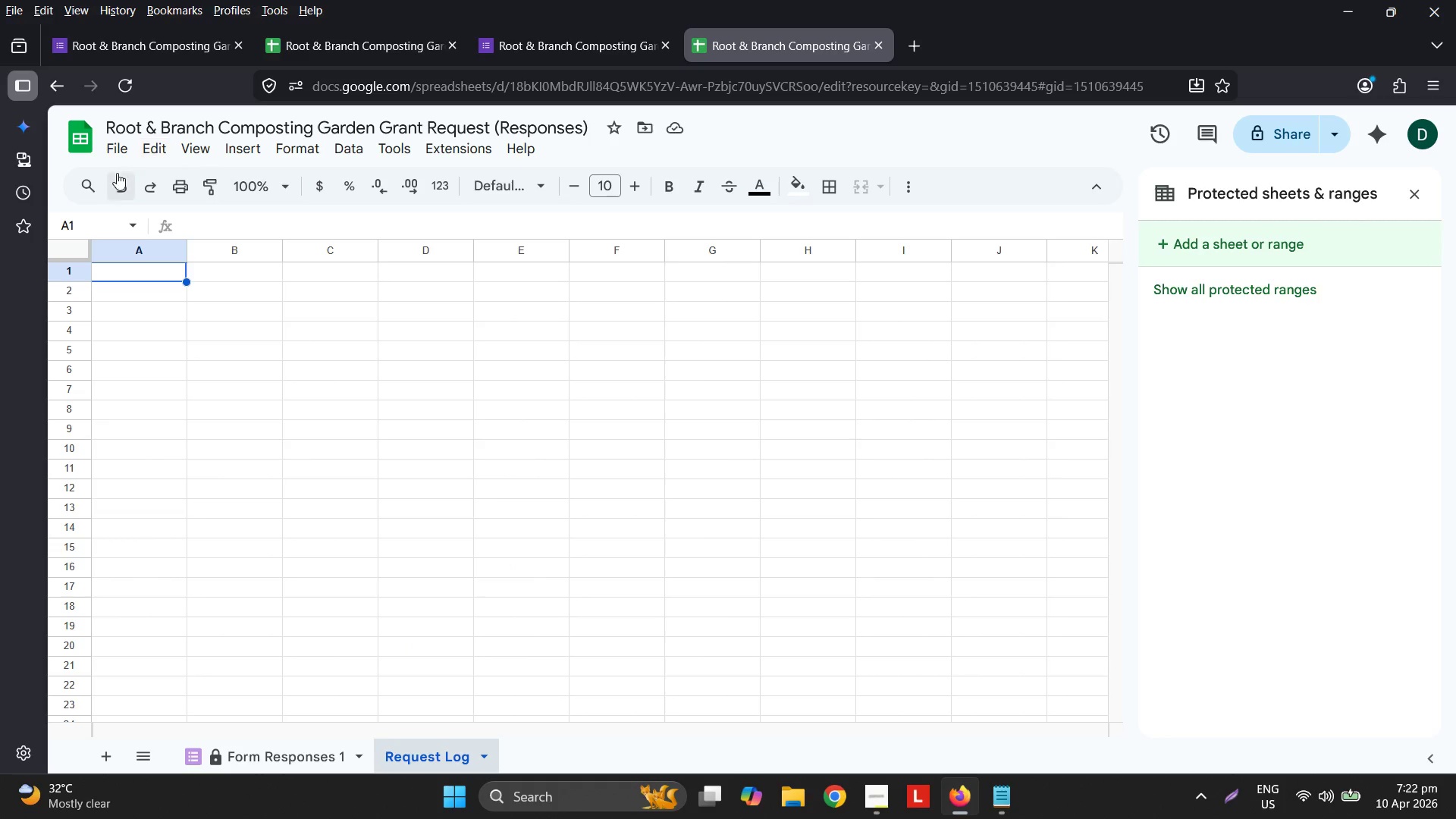 
double_click([145, 269])
 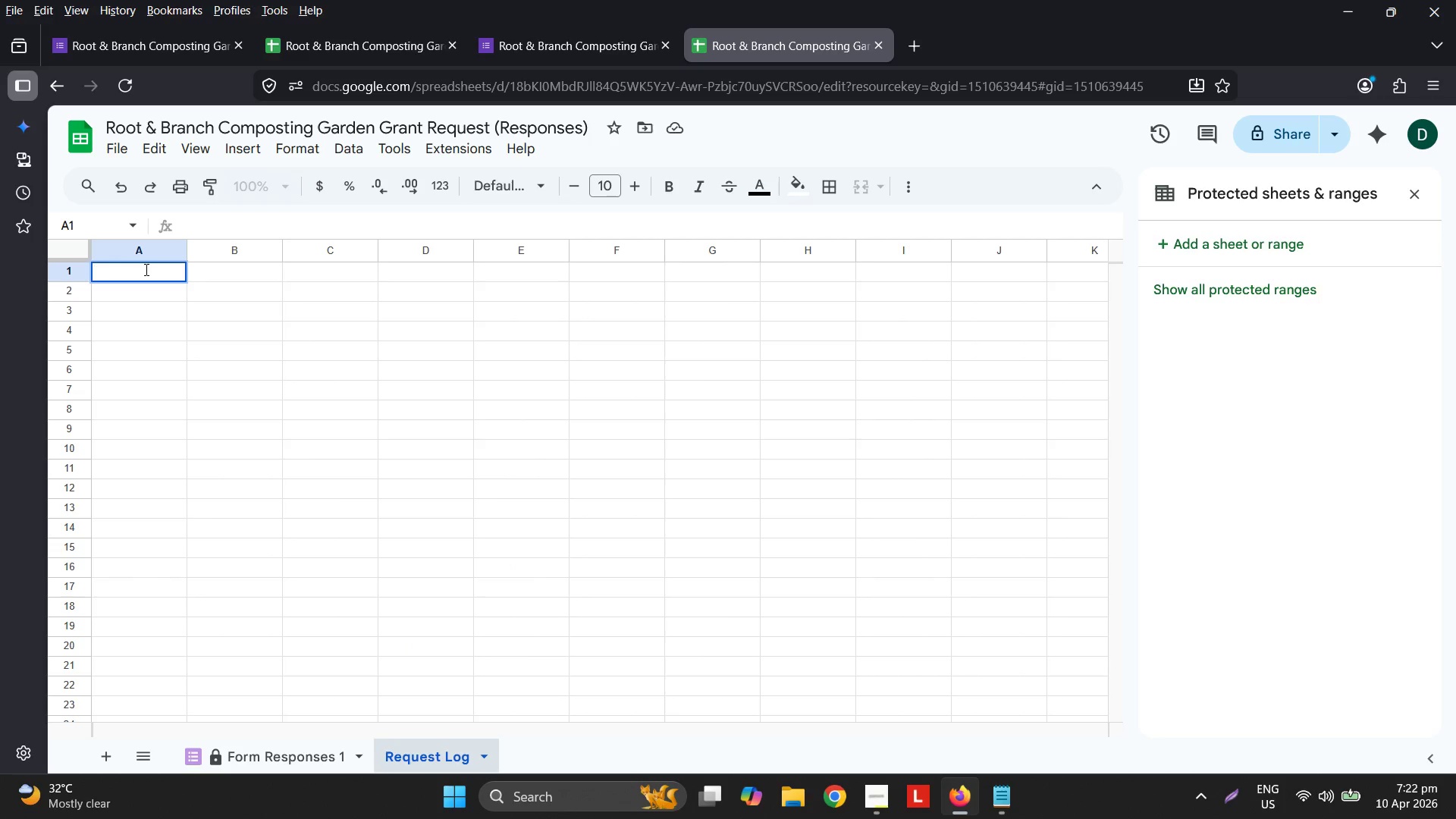 
key(Equal)
 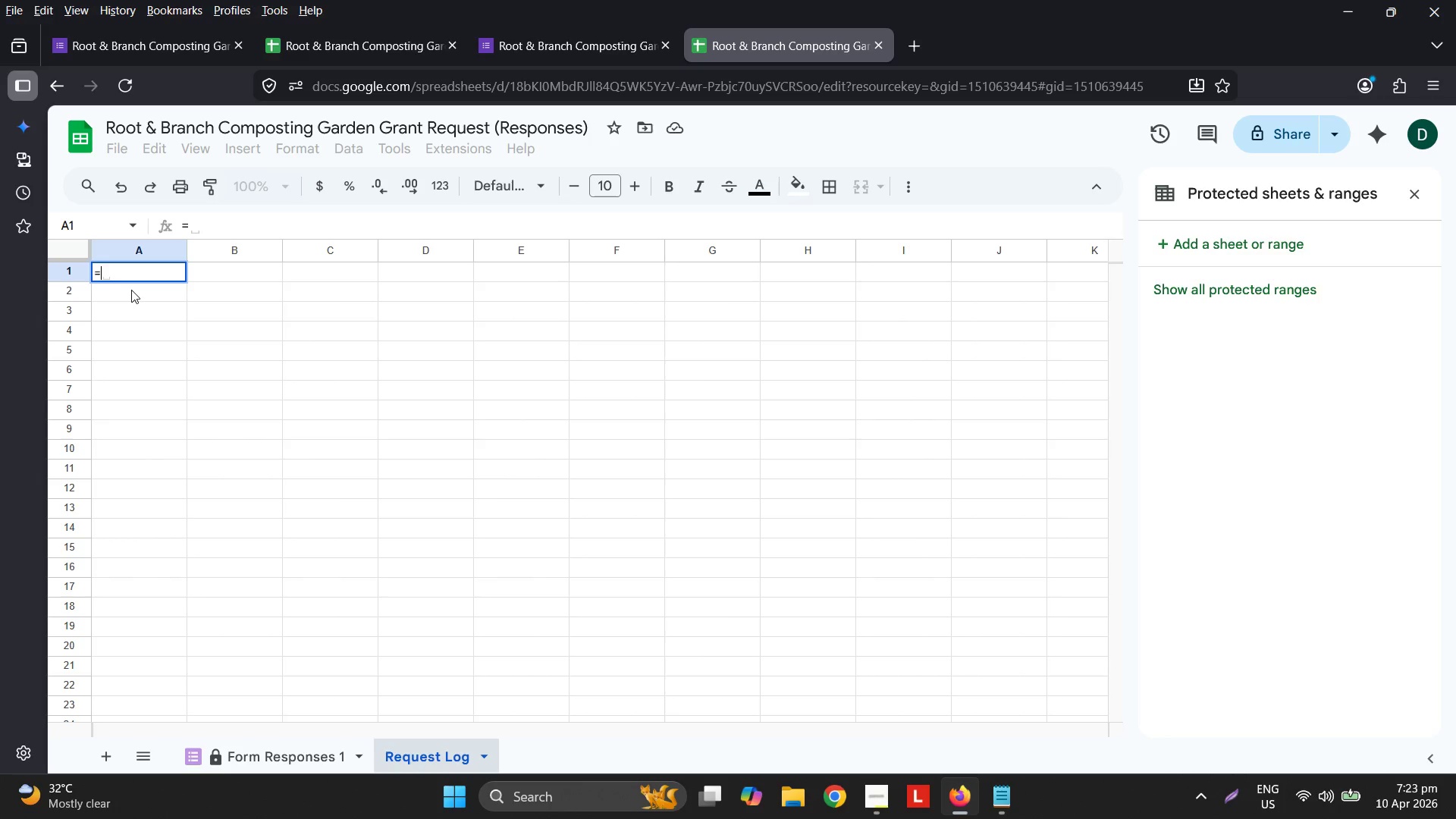 
wait(70.14)
 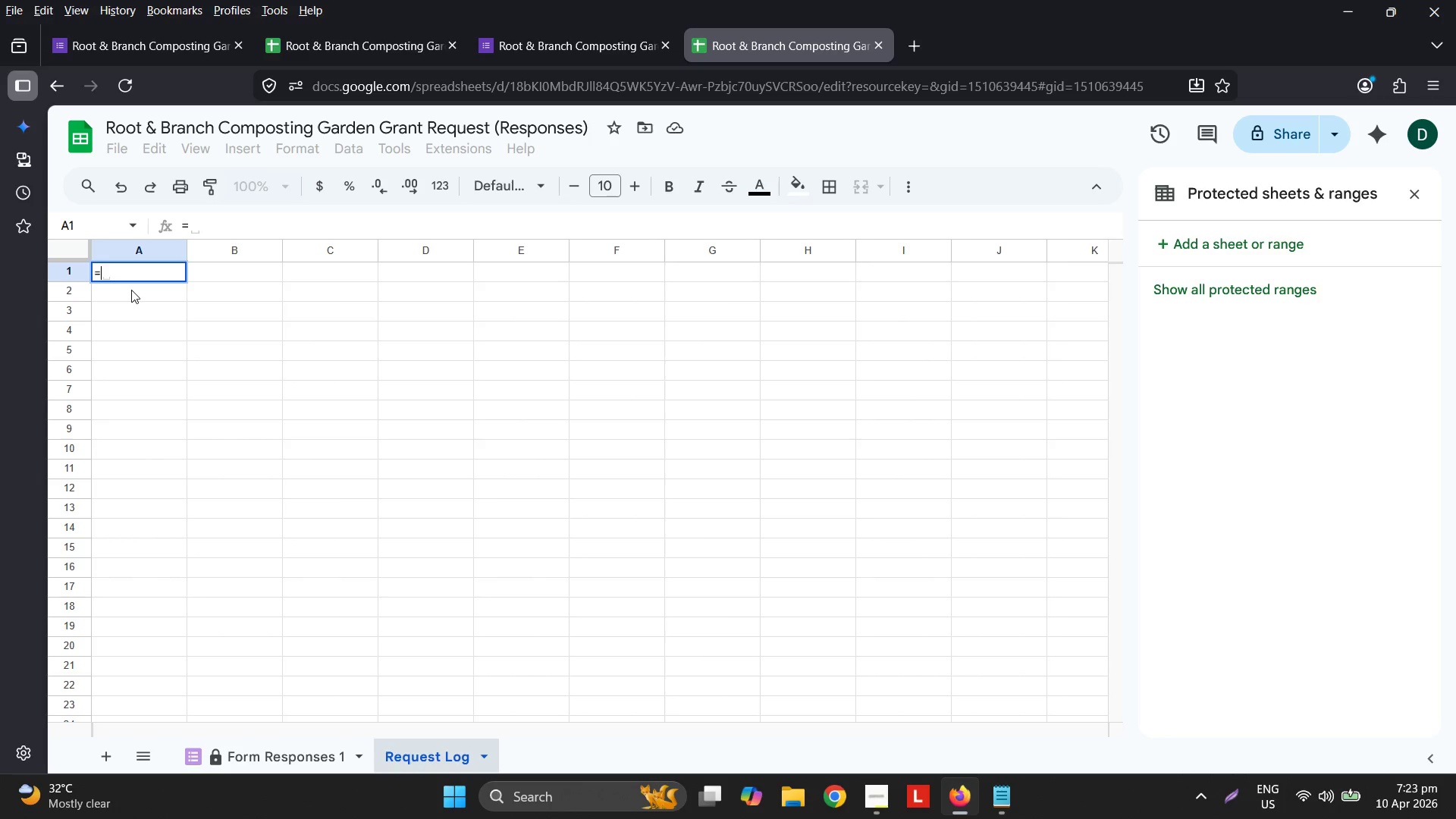 
type({Form)
 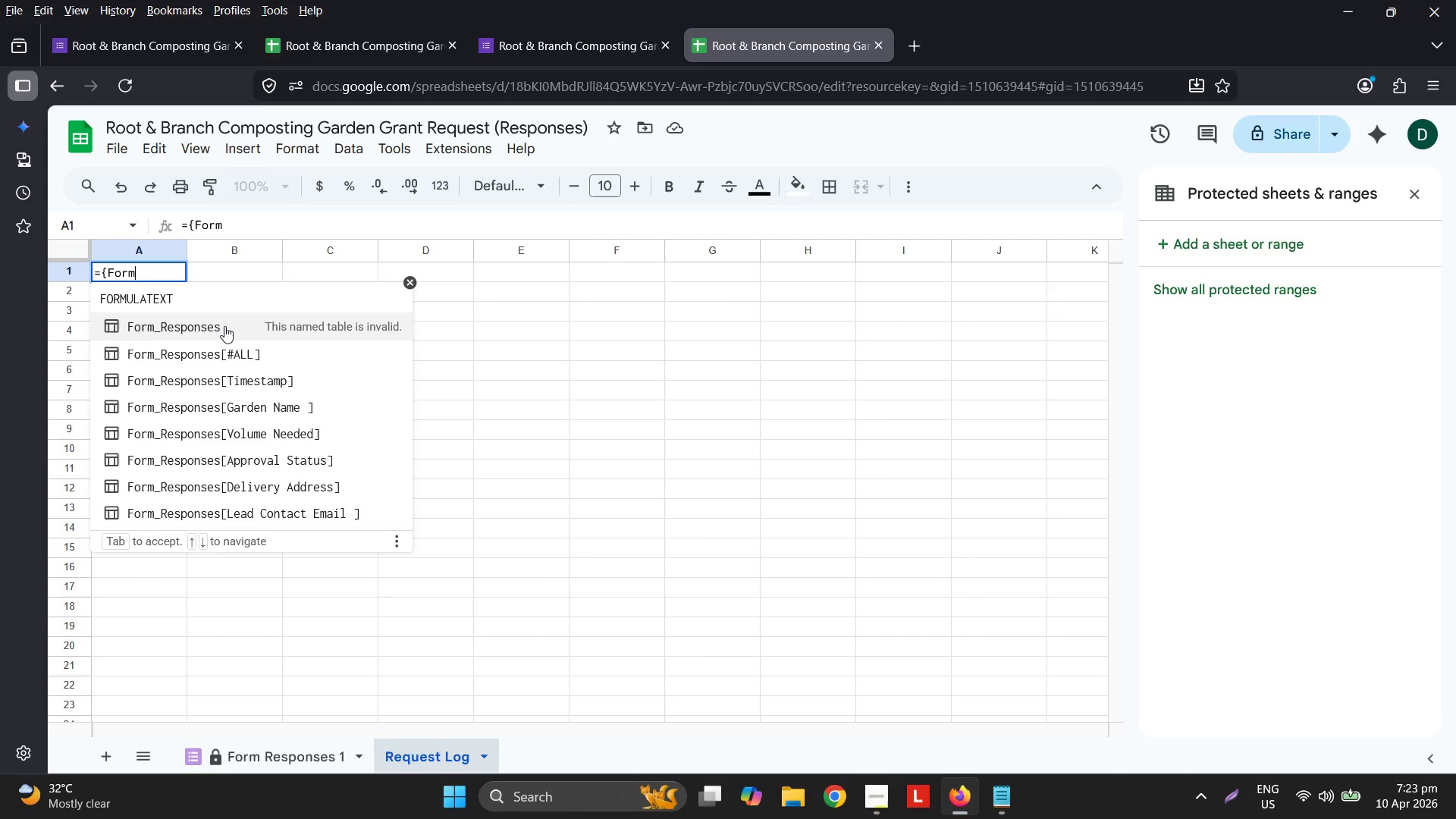 
wait(7.61)
 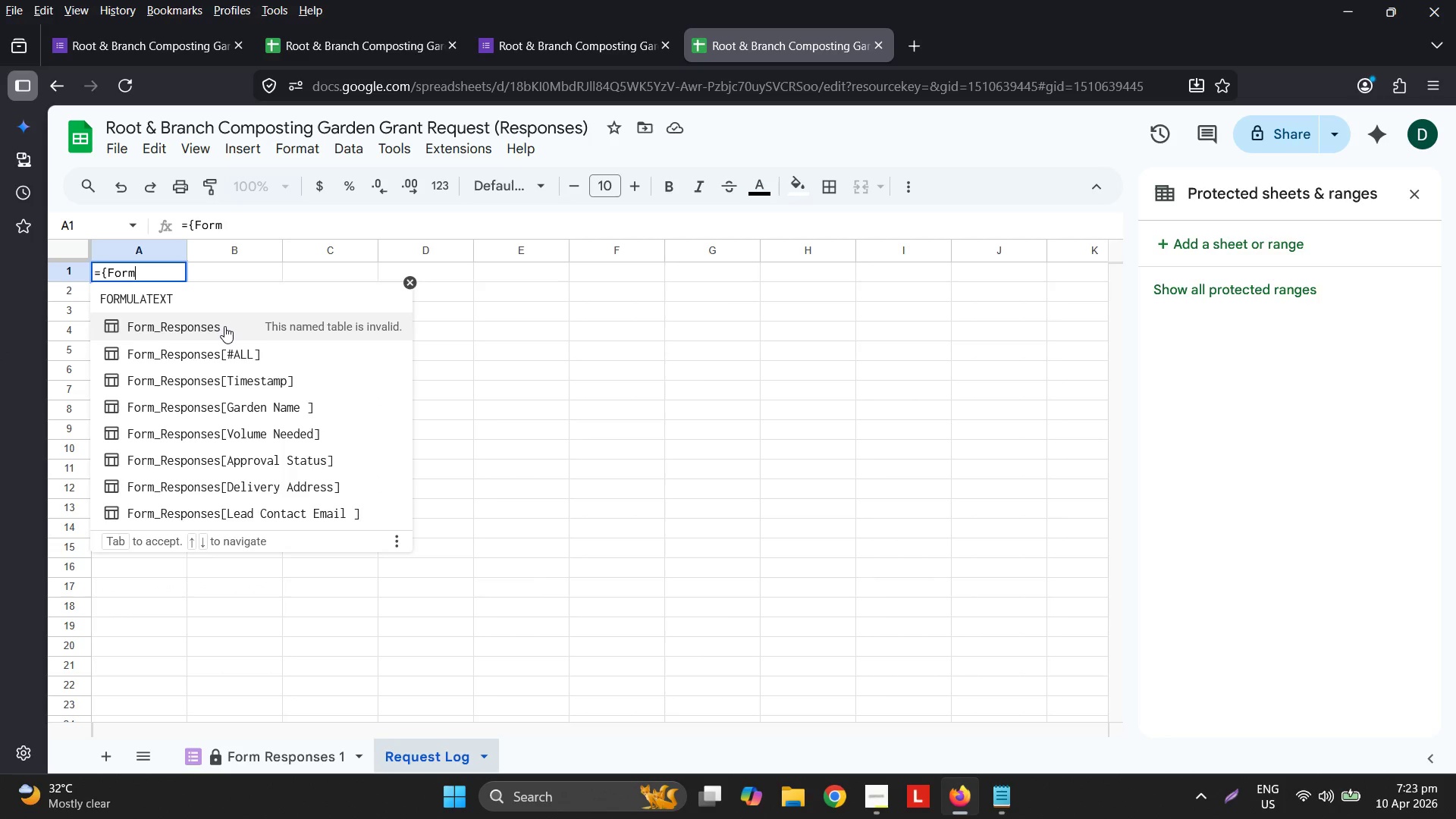 
type( Responses)
 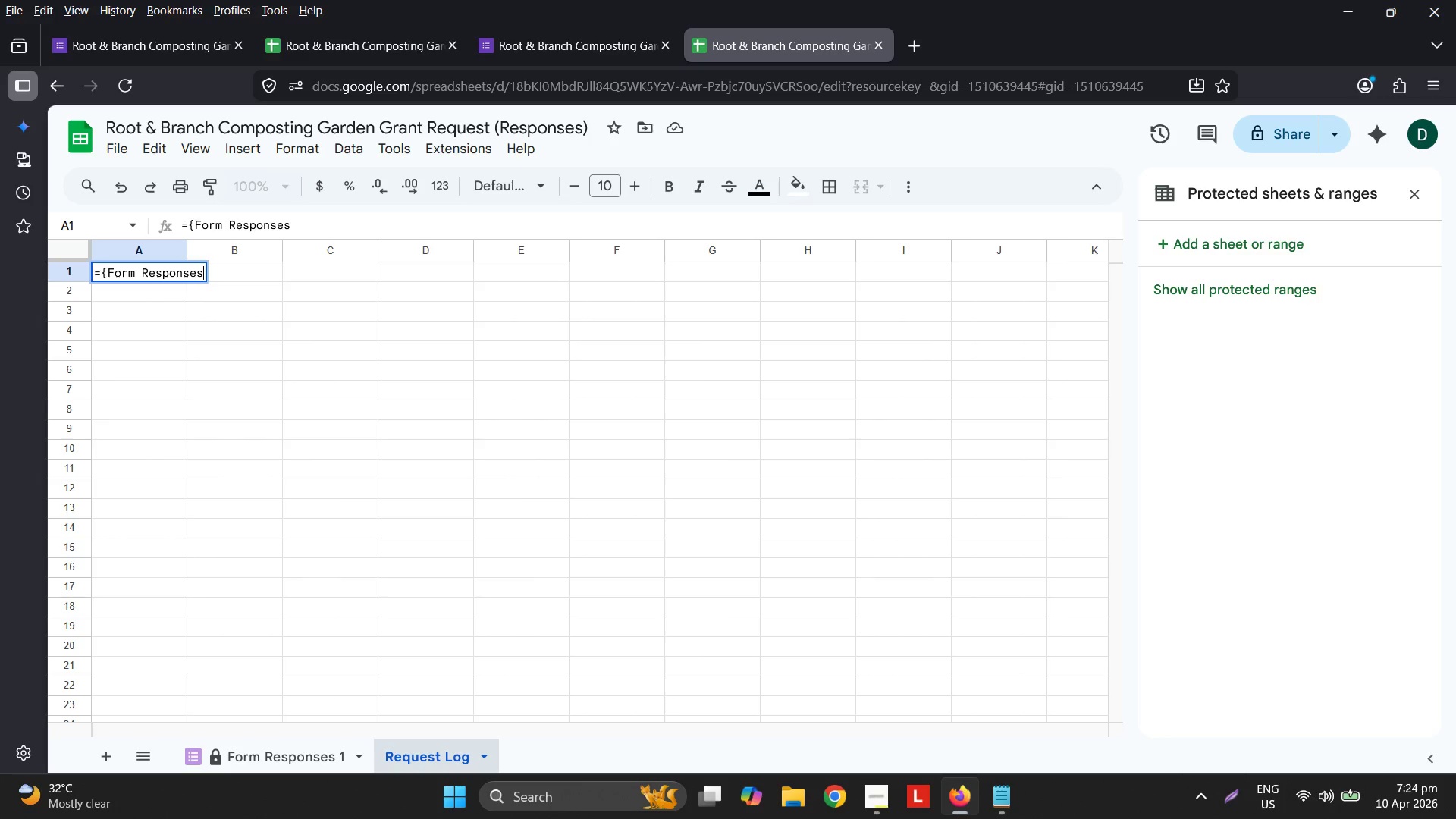 
wait(67.01)
 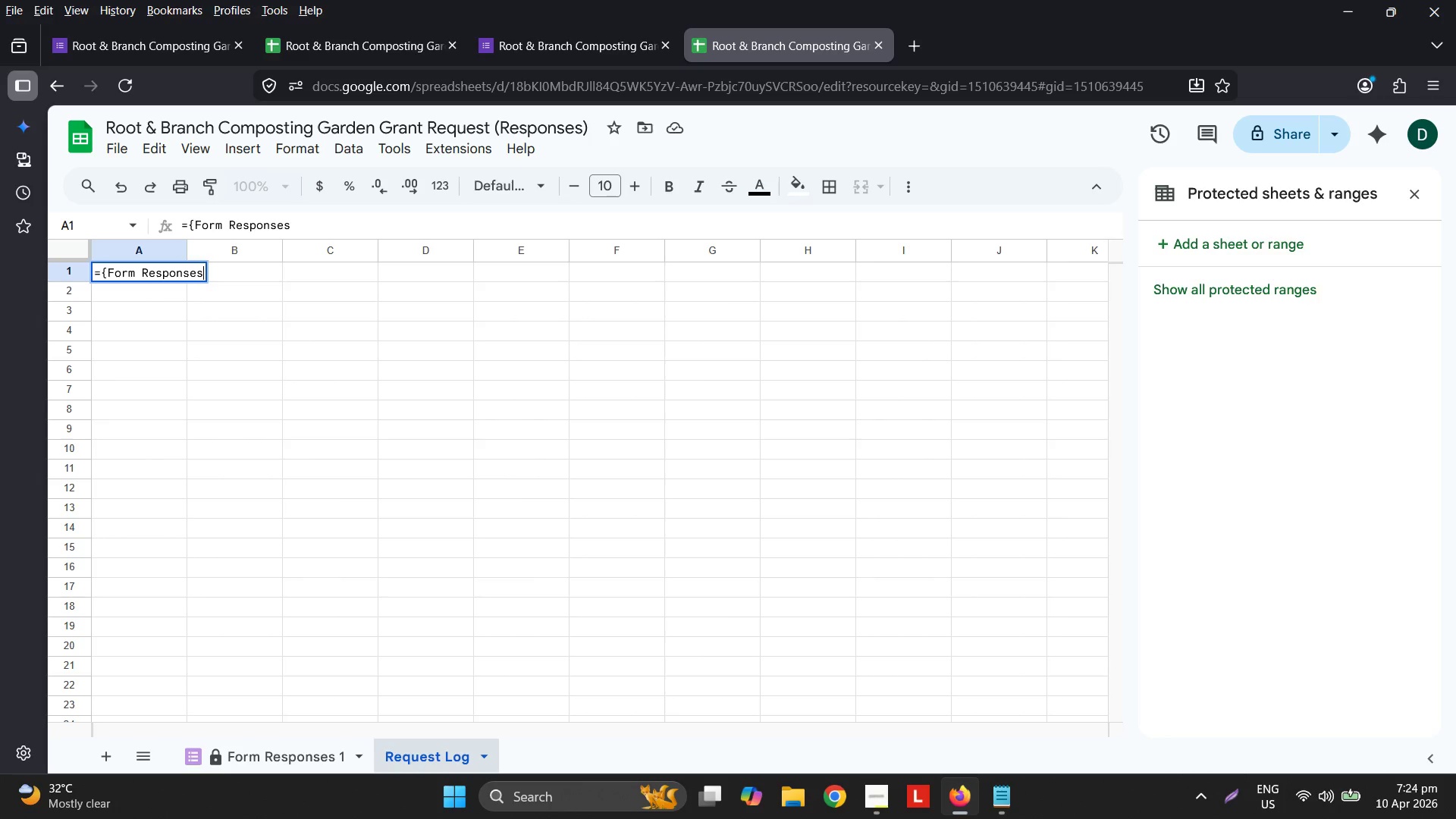 
key(Space)
 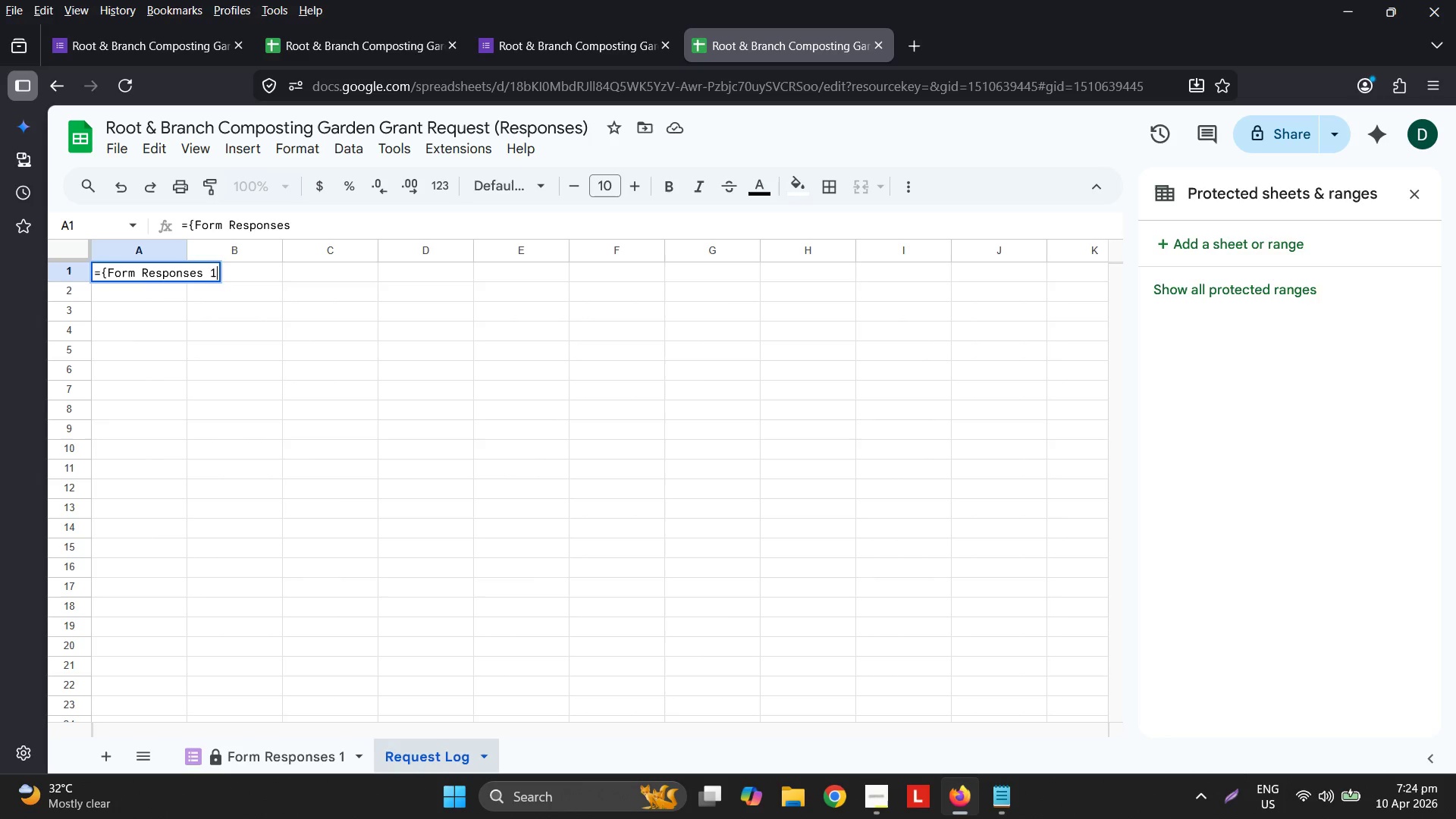 
key(1)
 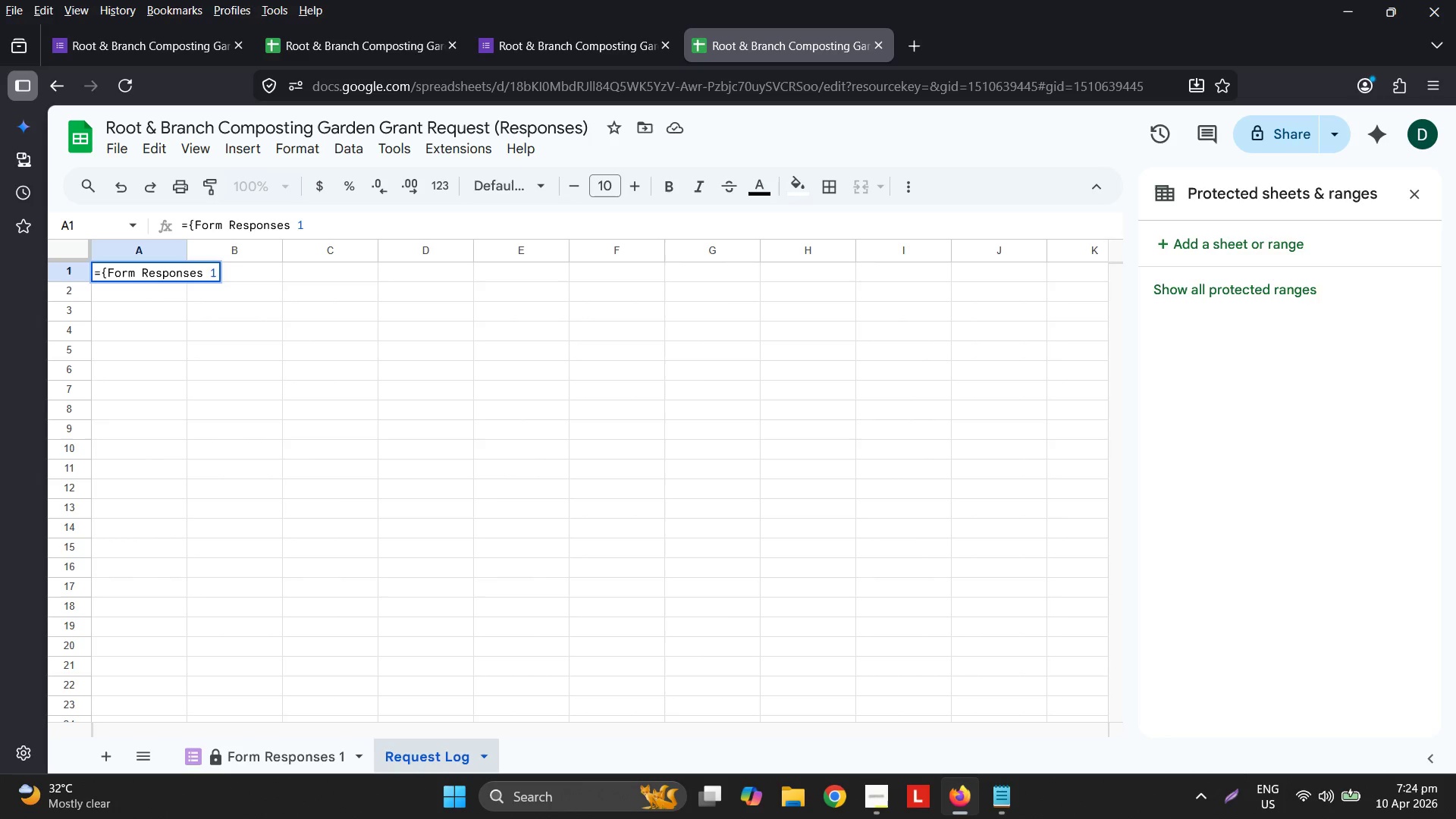 
key(Quote)
 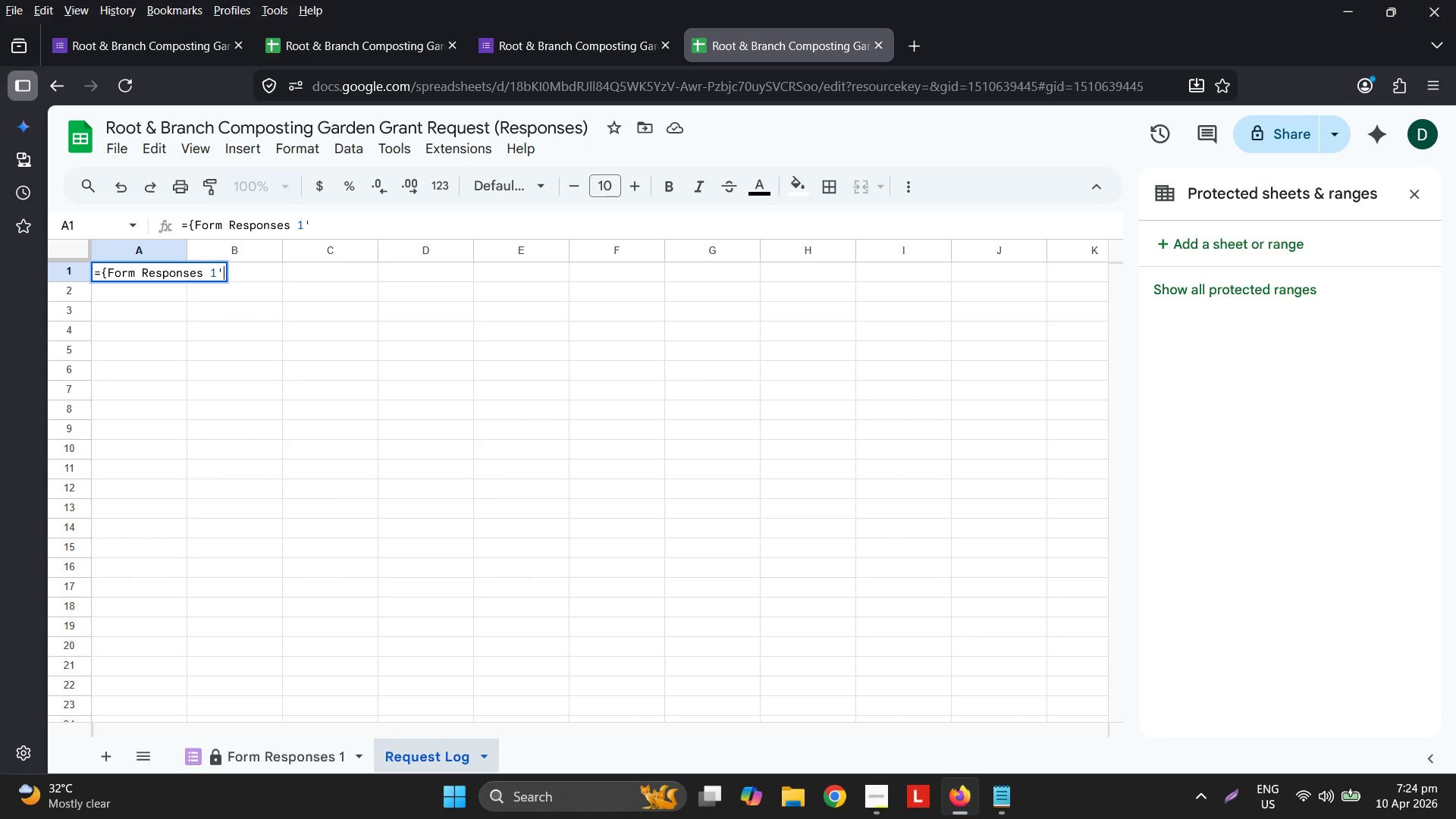 
key(Shift+A)
 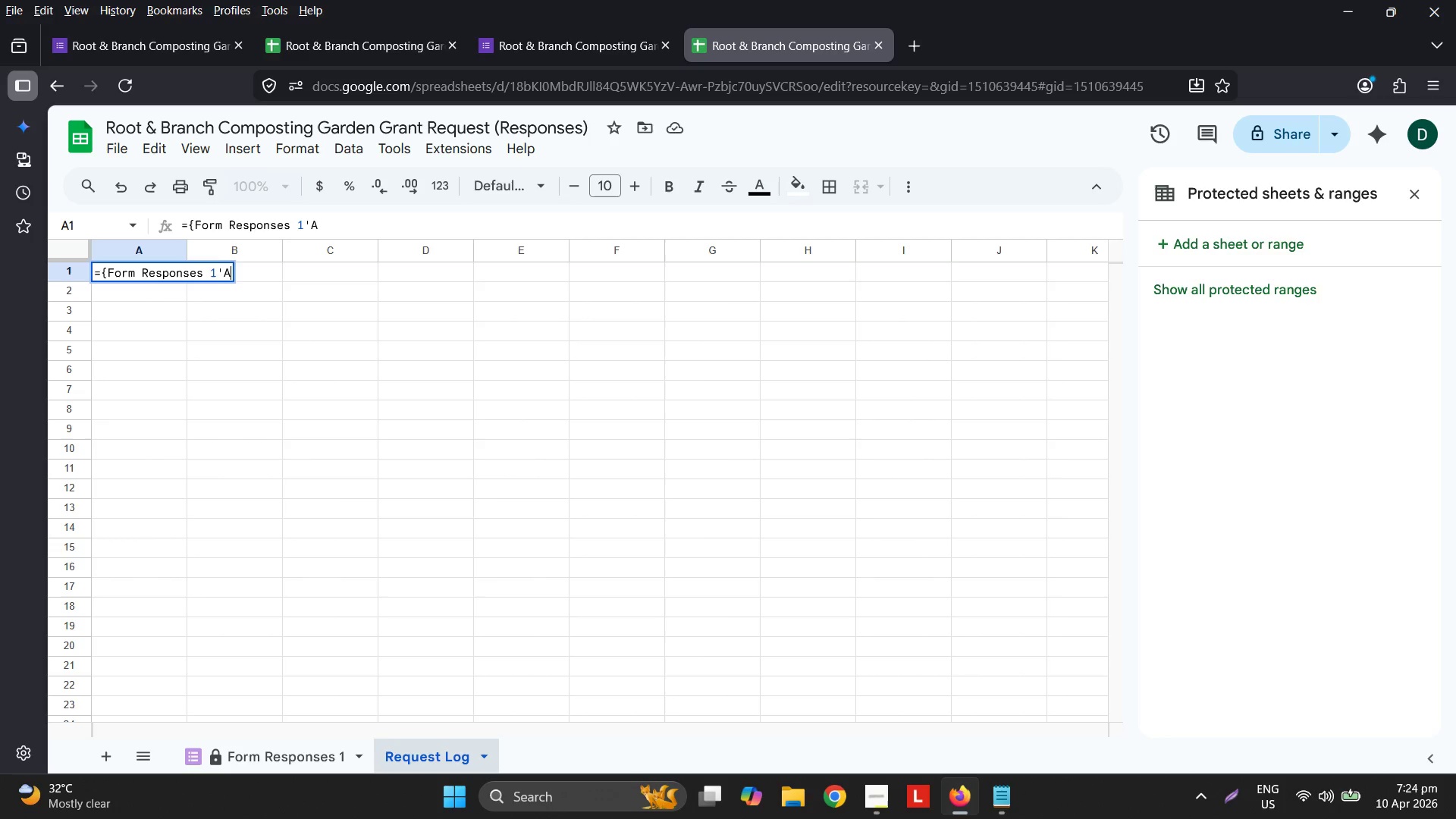 
key(Shift+Semicolon)
 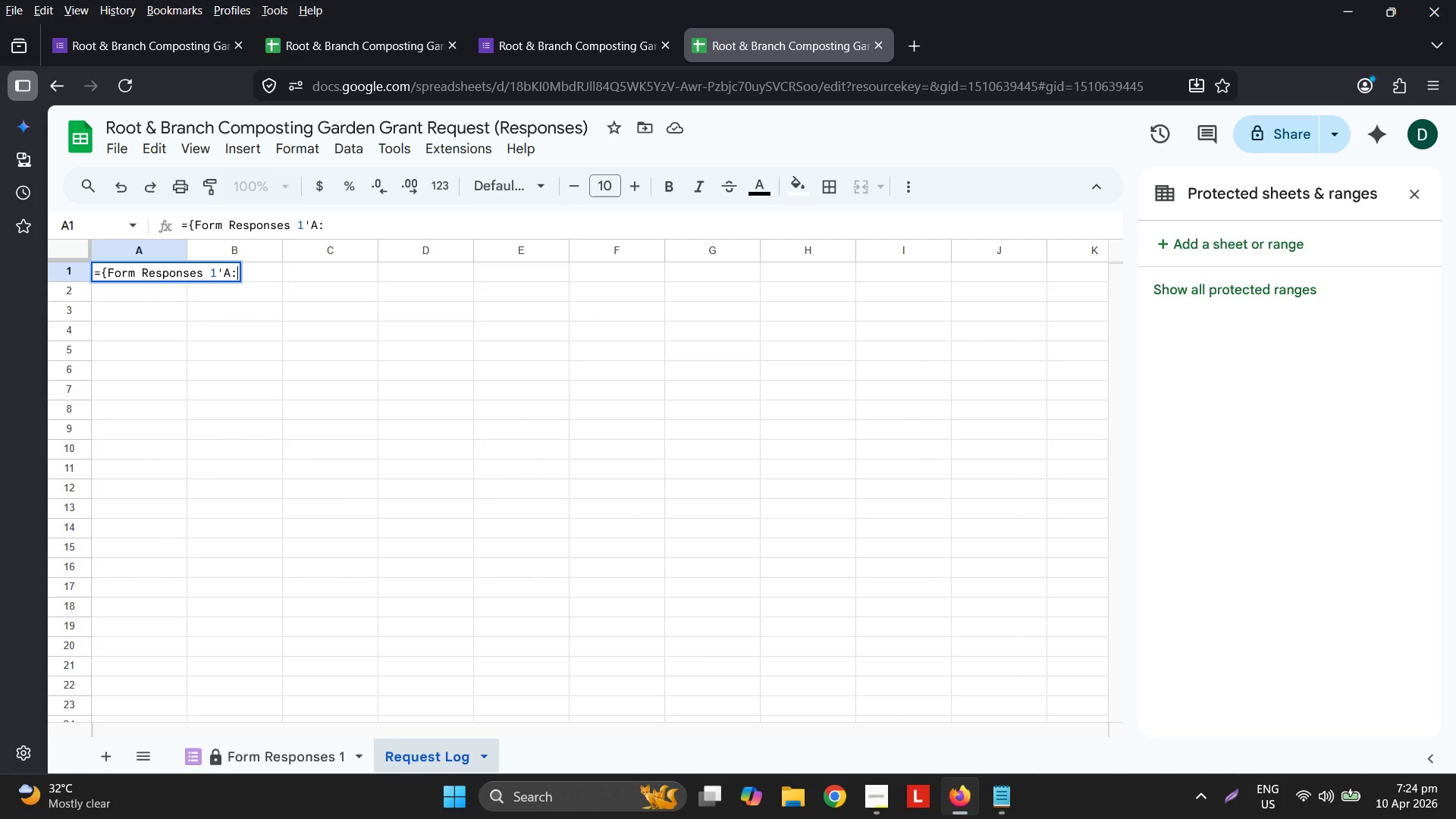 
key(Shift+A)
 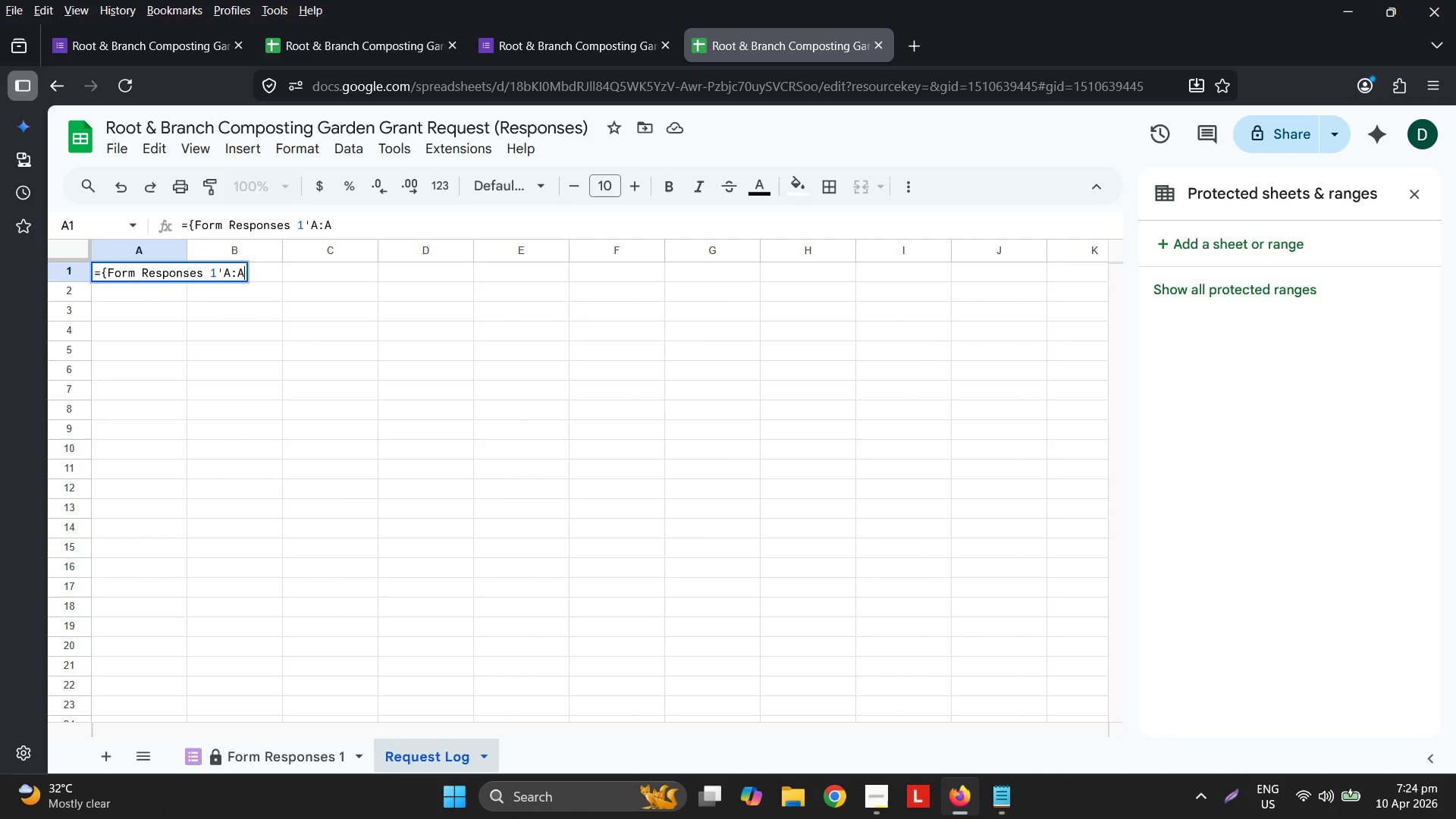 
key(ArrowLeft)
 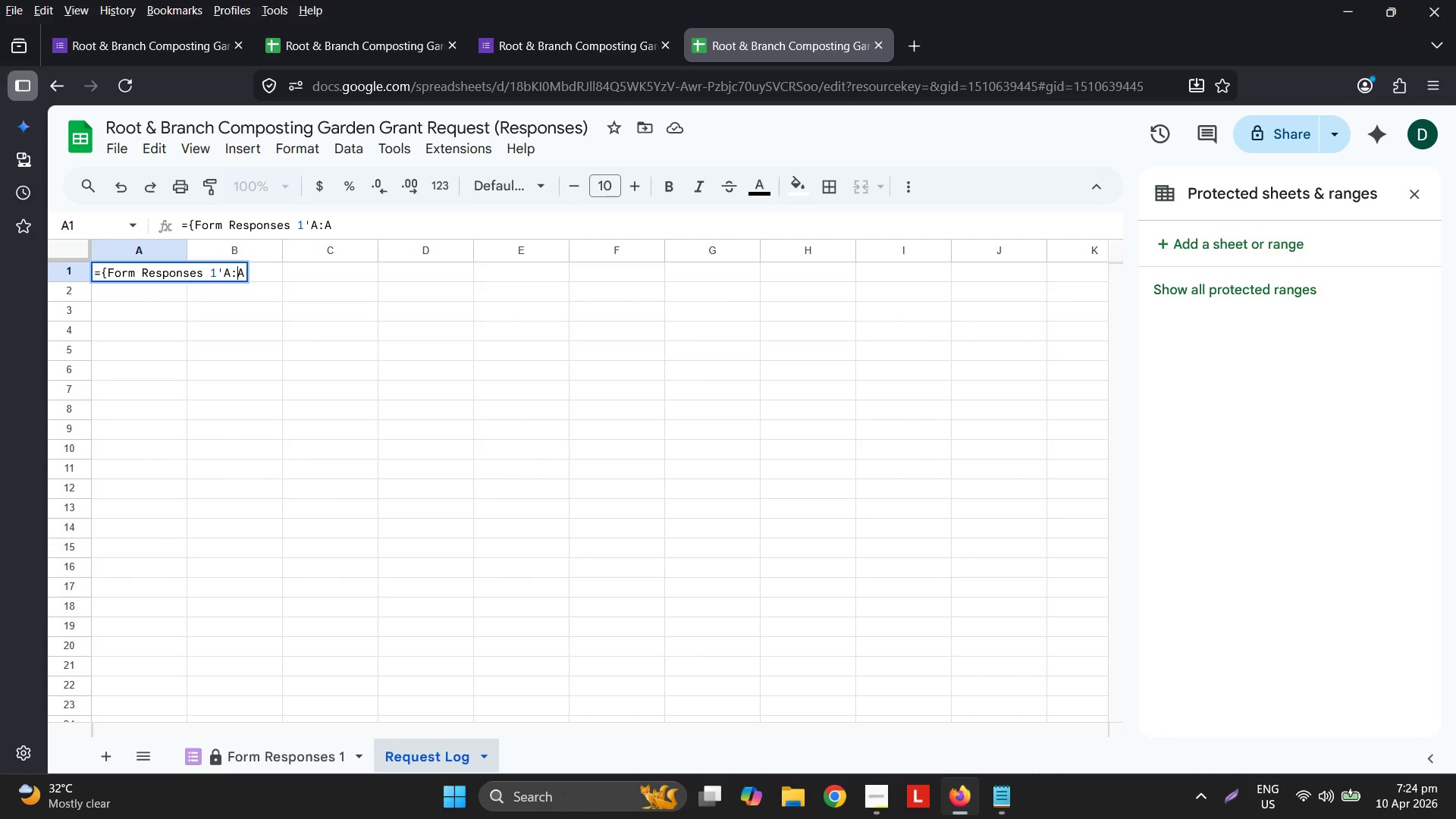 
key(ArrowLeft)
 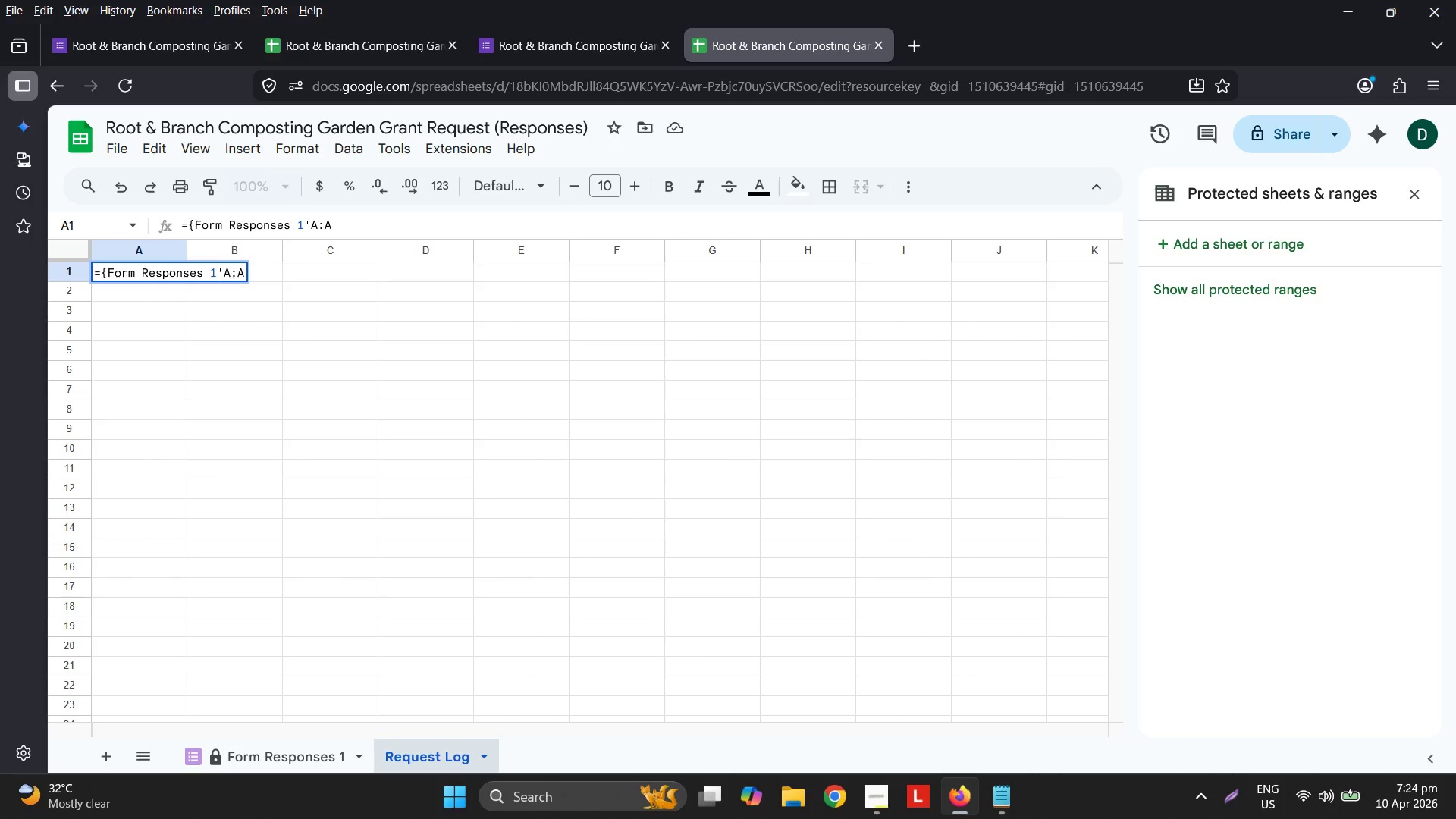 
key(ArrowLeft)
 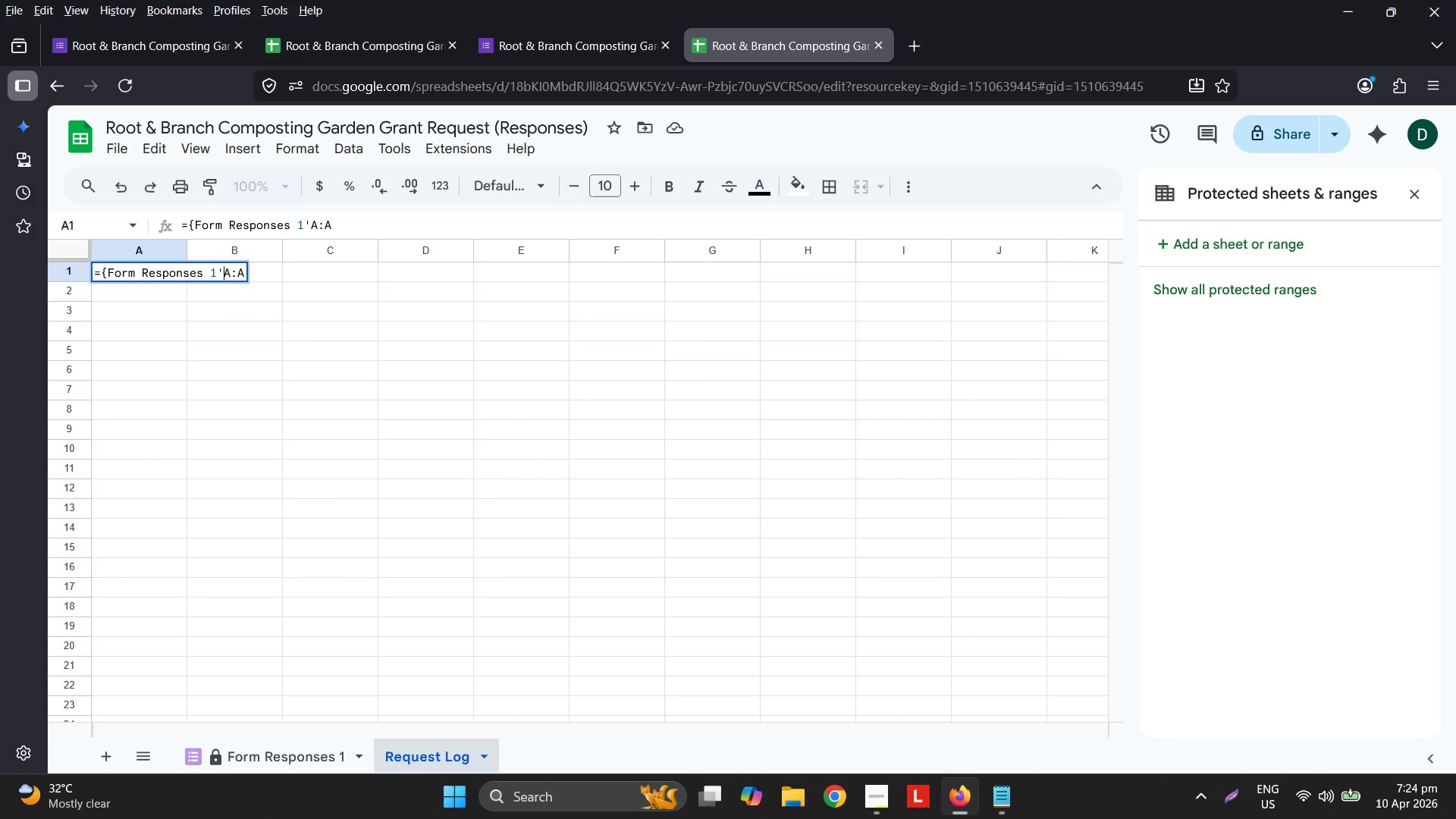 
key(ArrowLeft)
 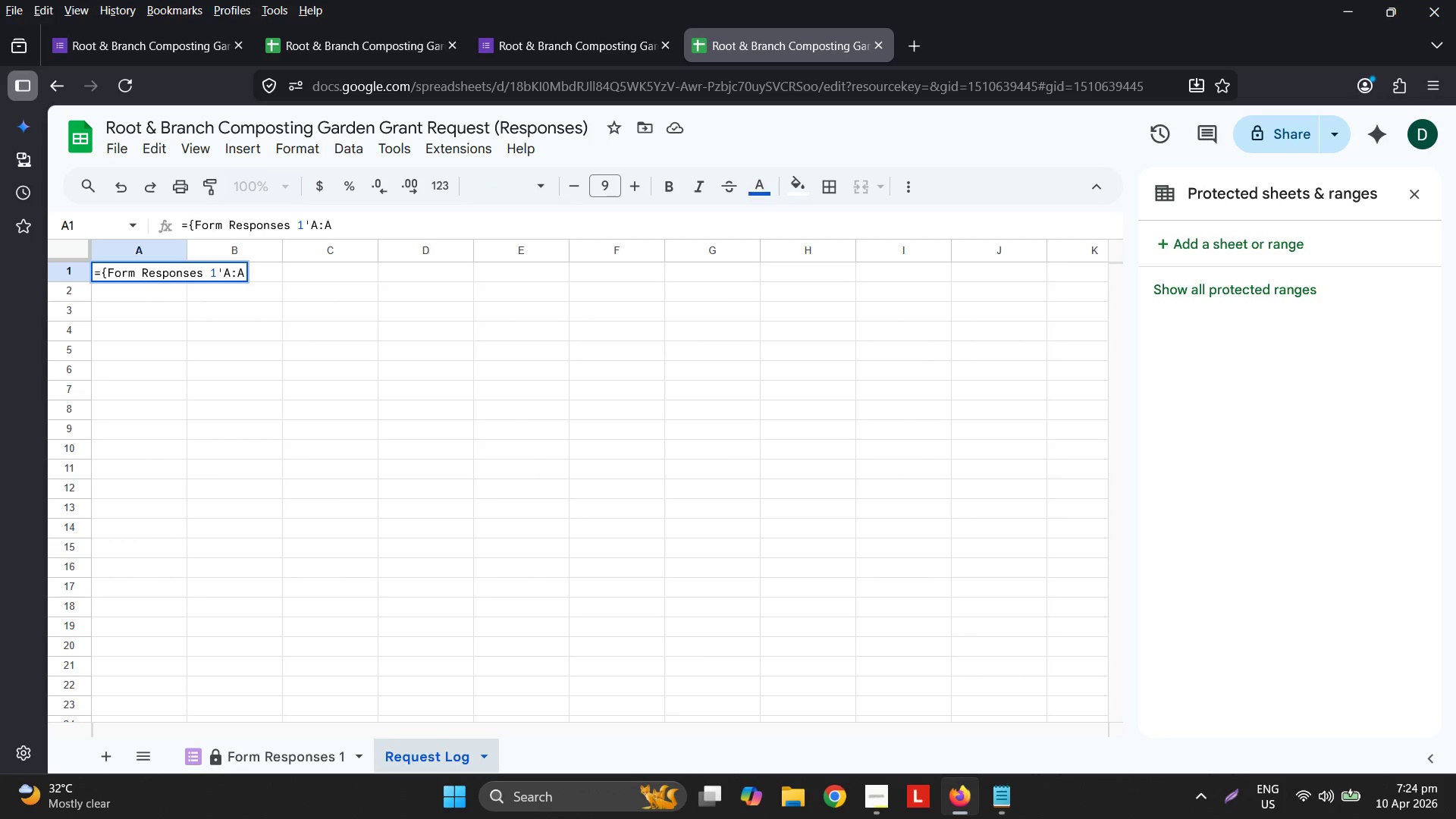 
key(Shift+1)
 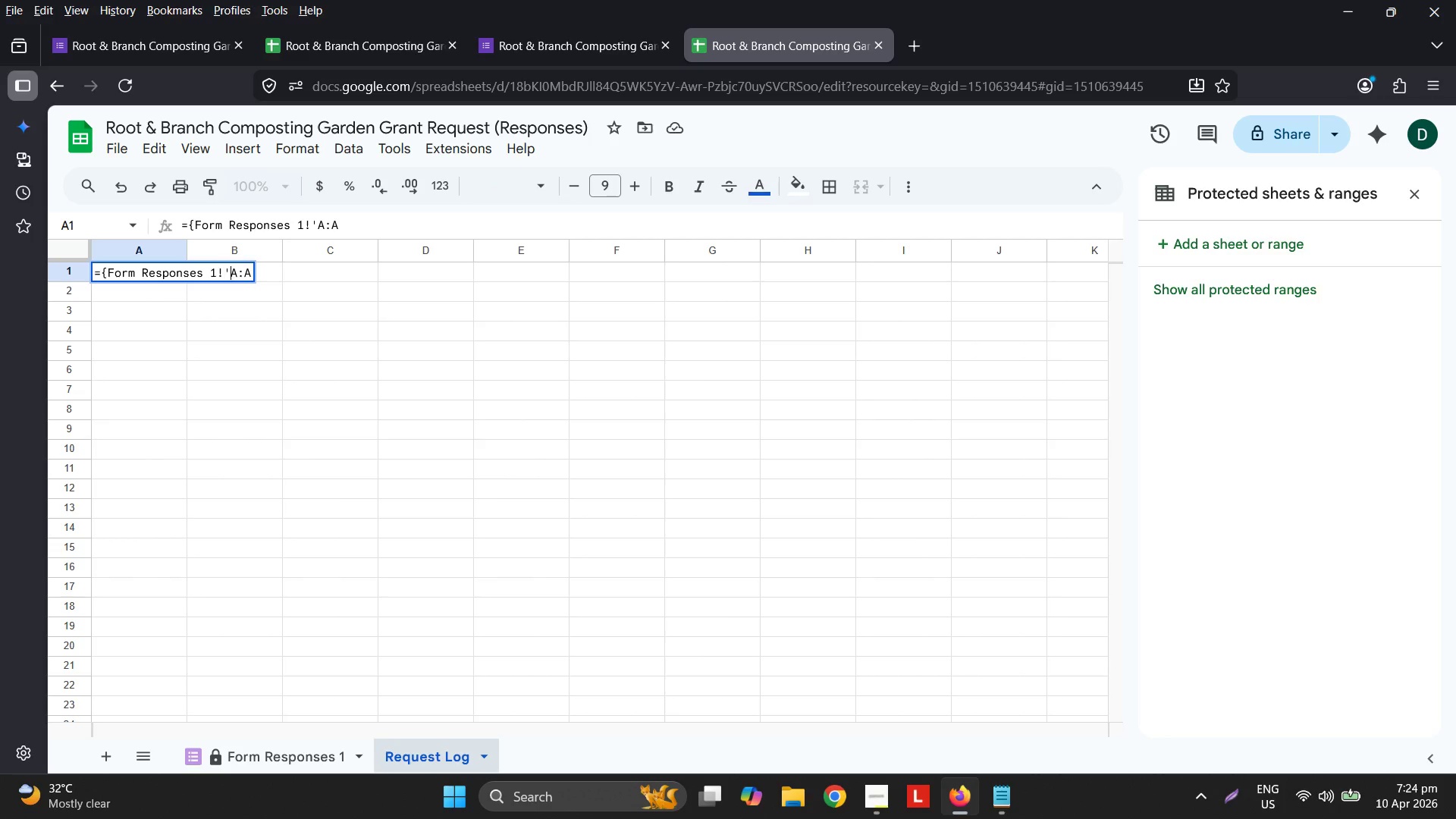 
hold_key(key=ArrowRight, duration=0.59)
 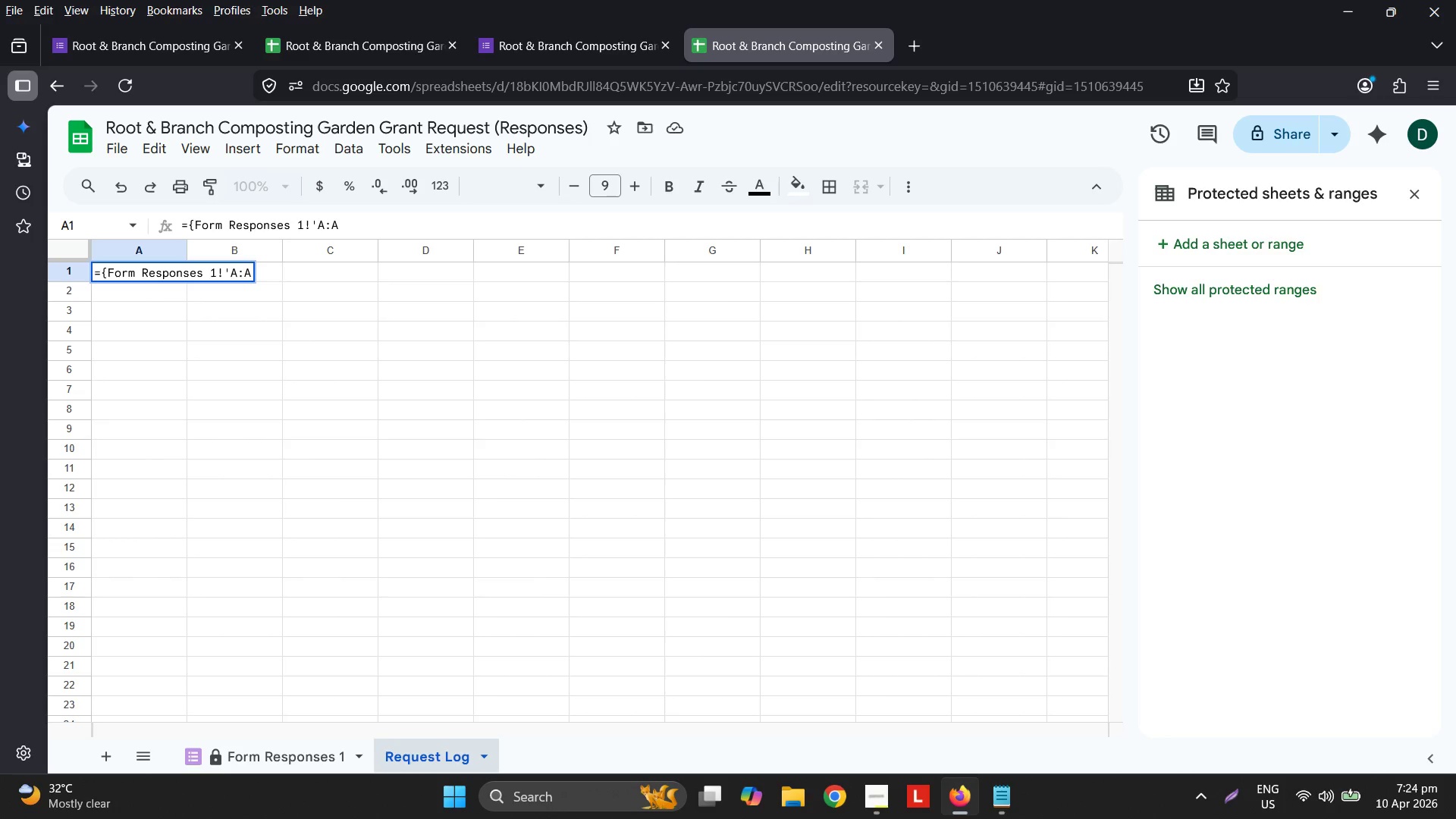 
key(Comma)
 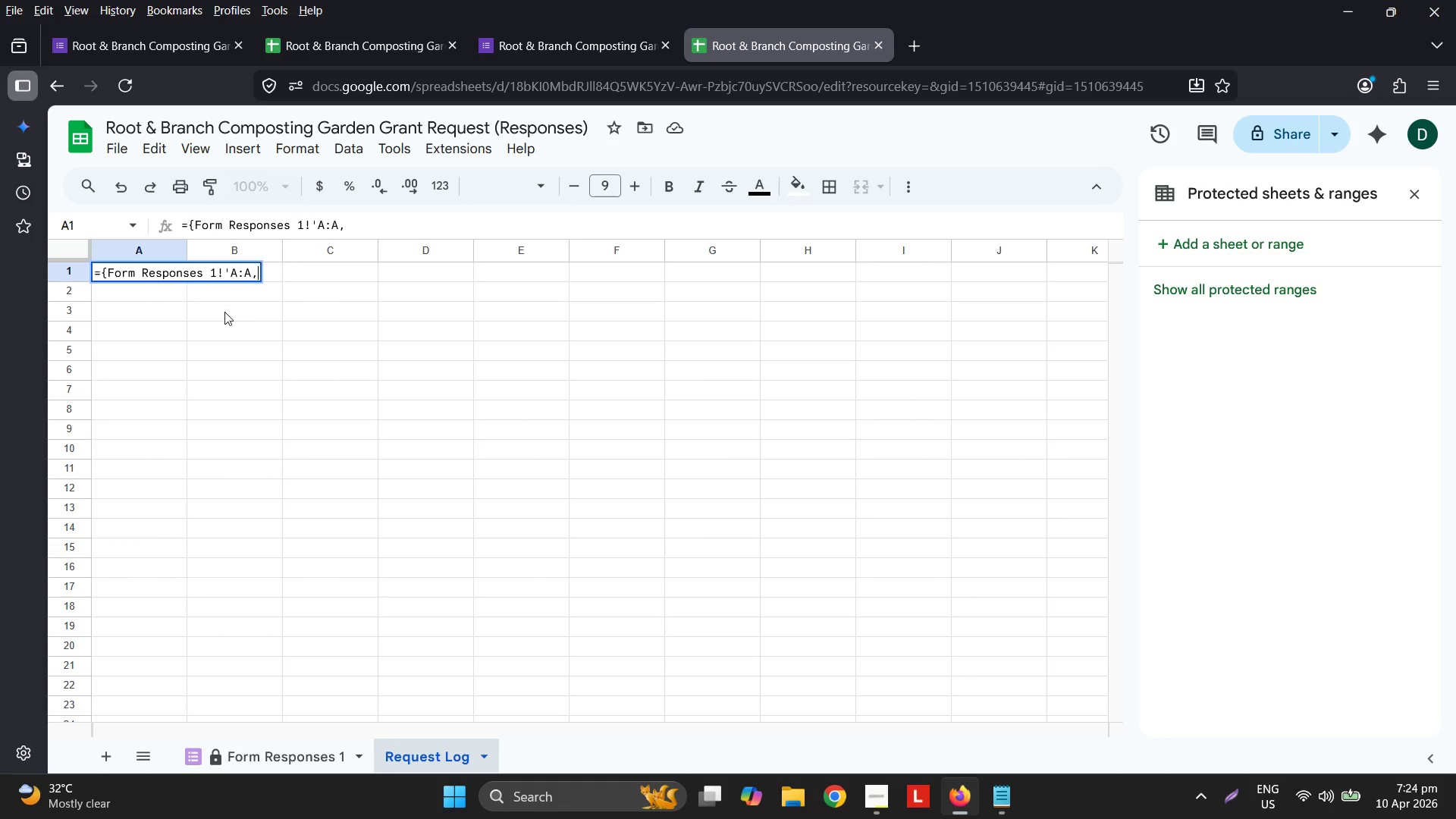 
key(Space)
 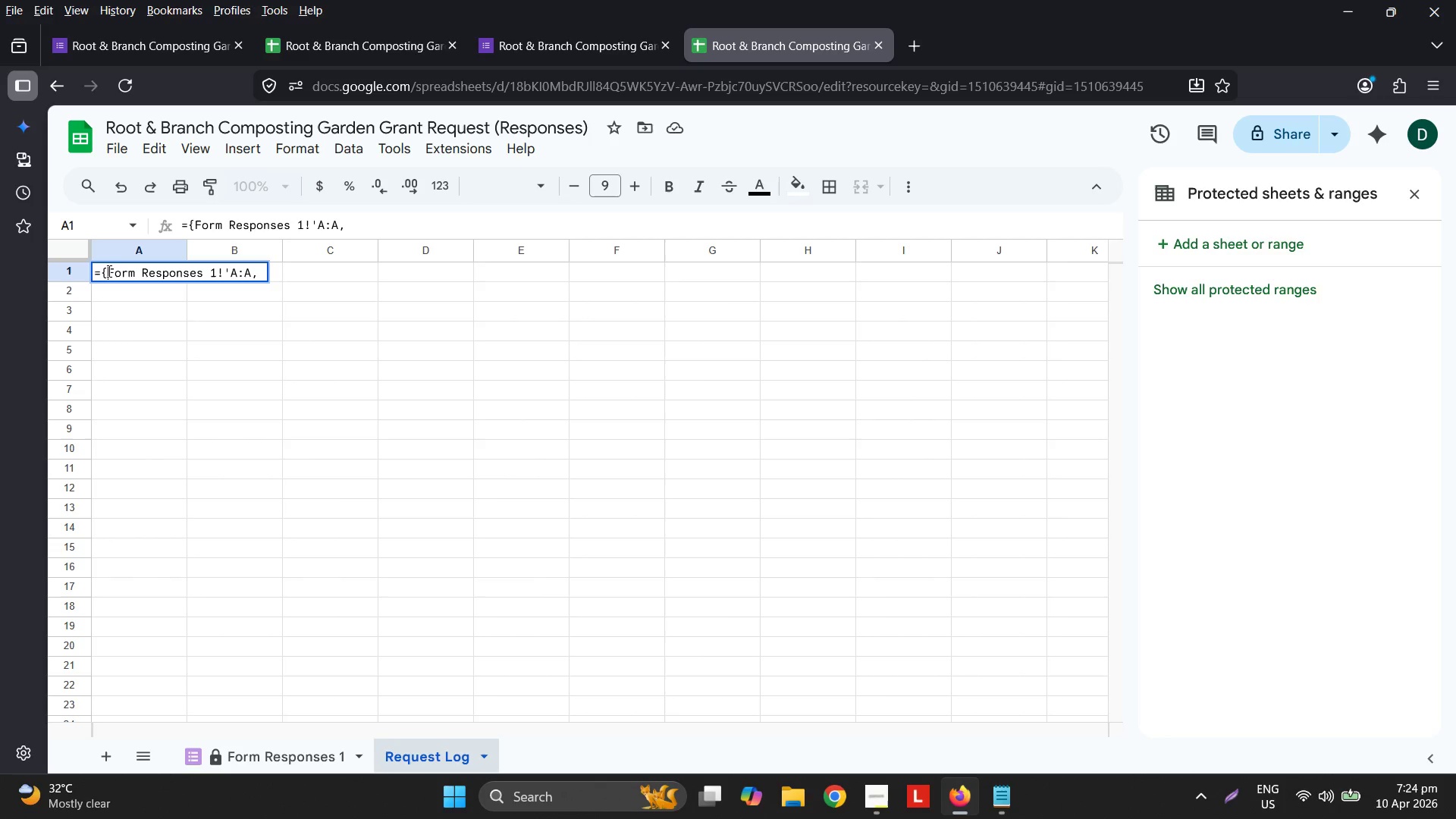 
hold_key(key=ShiftRight, duration=0.34)
 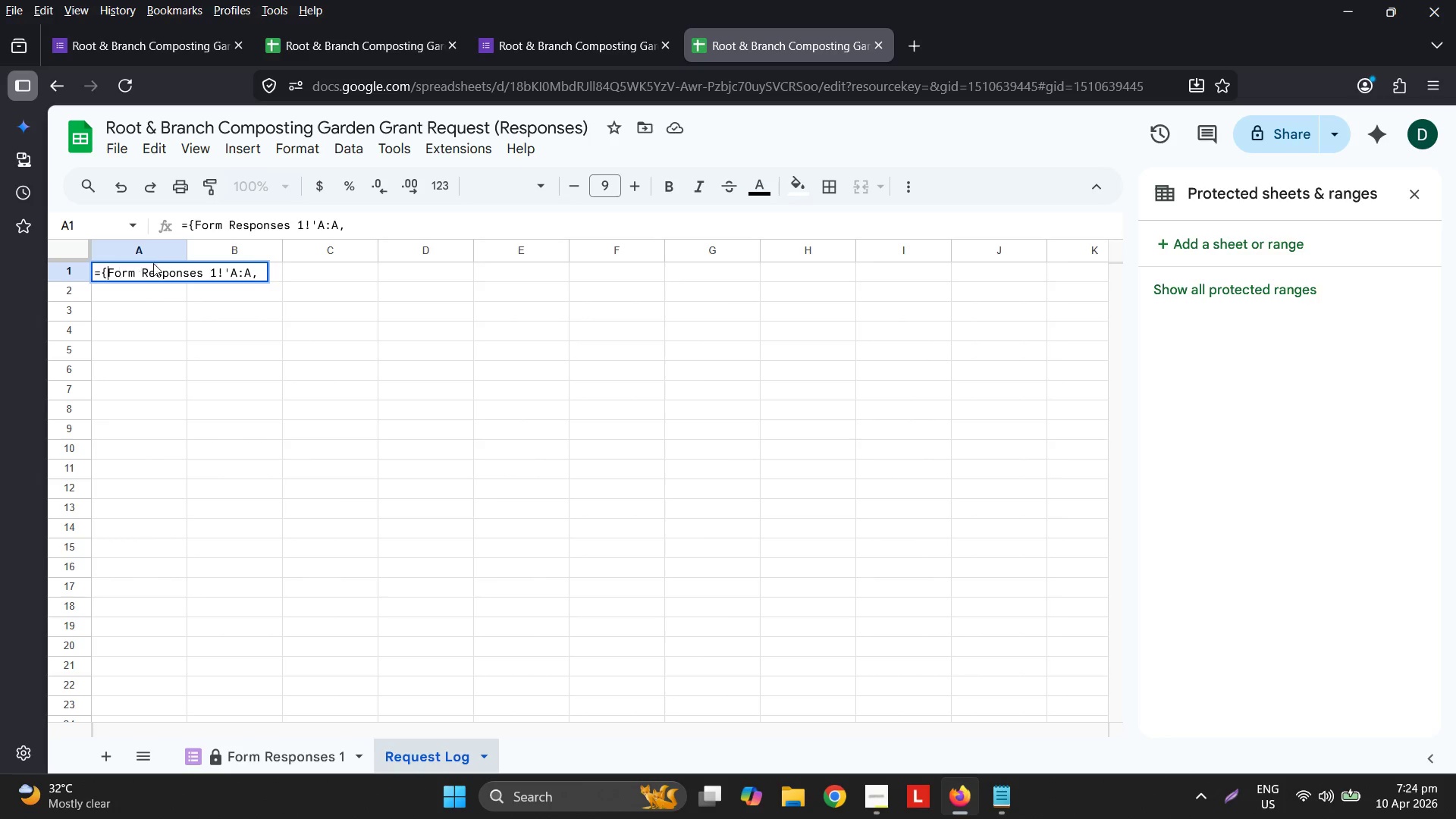 
key(Quote)
 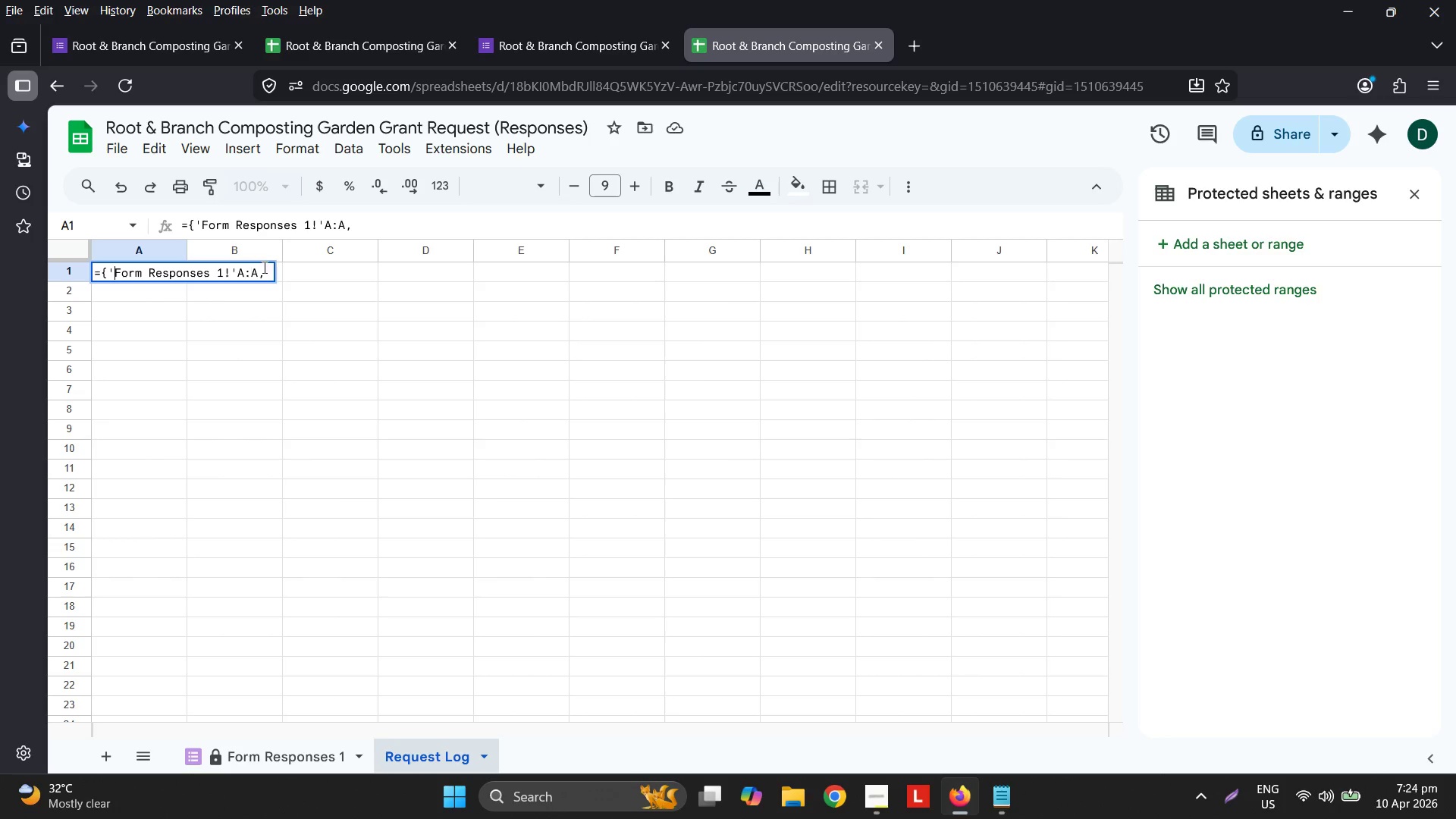 
left_click([266, 267])
 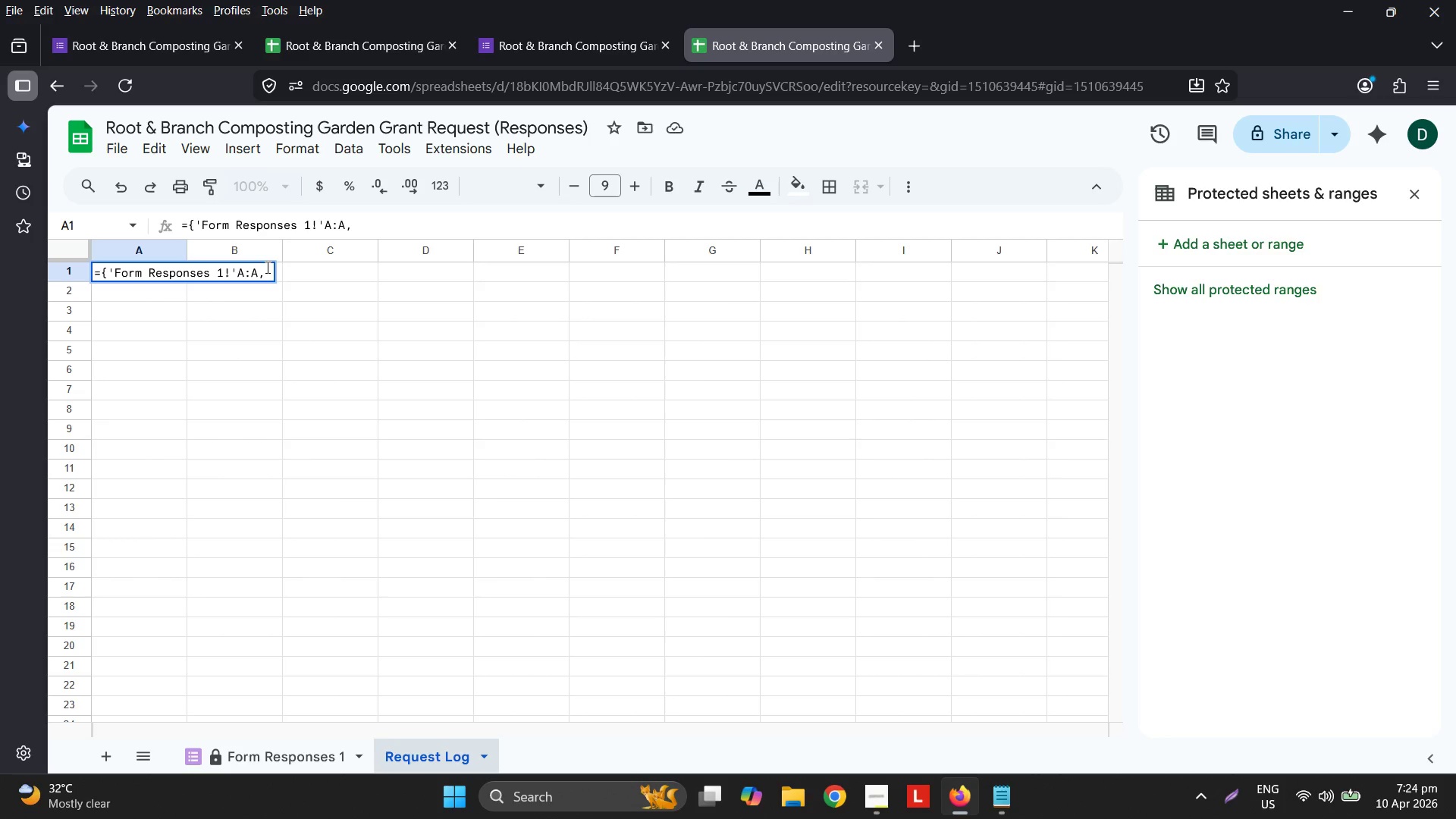 
key(Quote)
 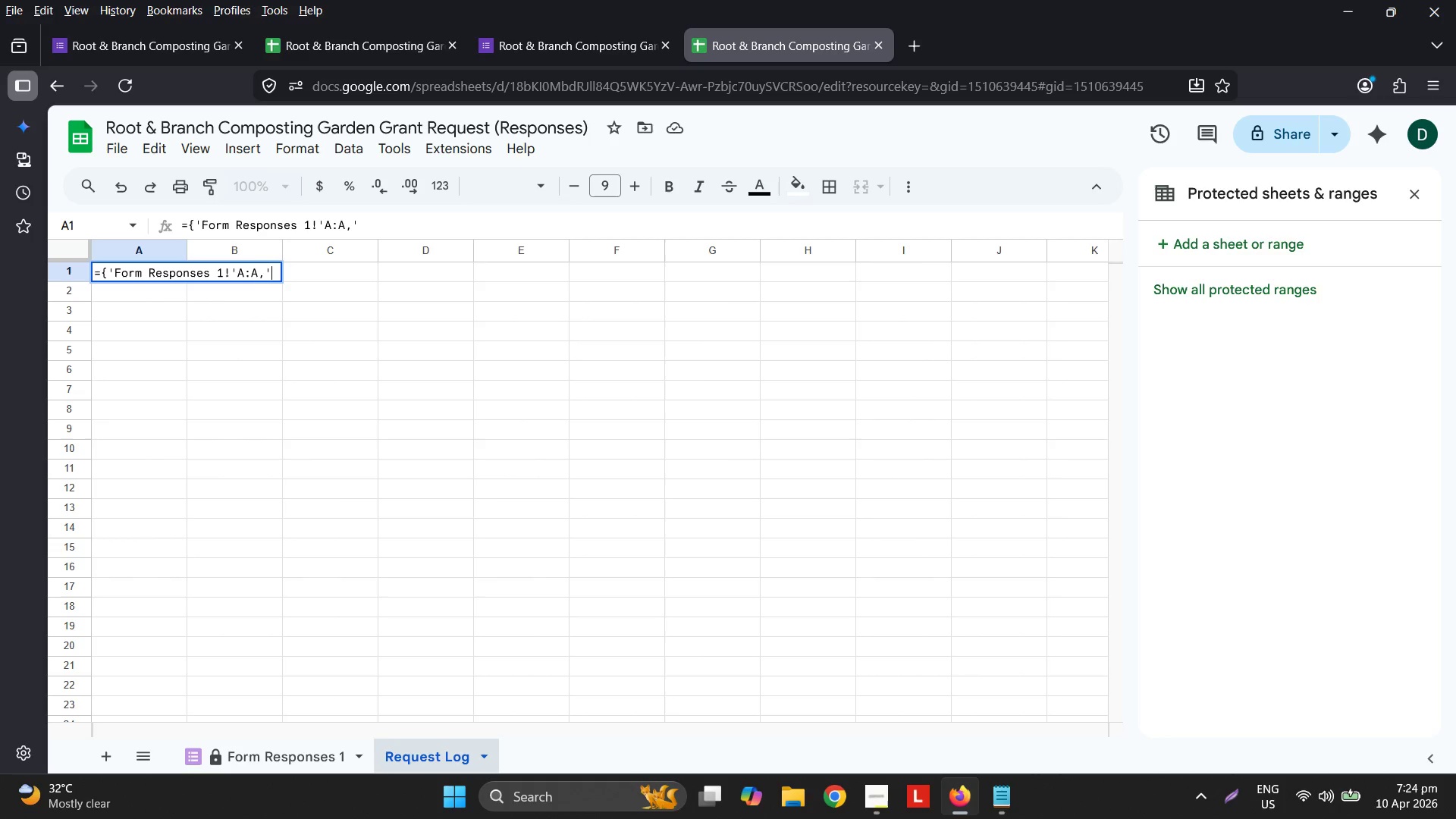 
key(Shift+ShiftLeft)
 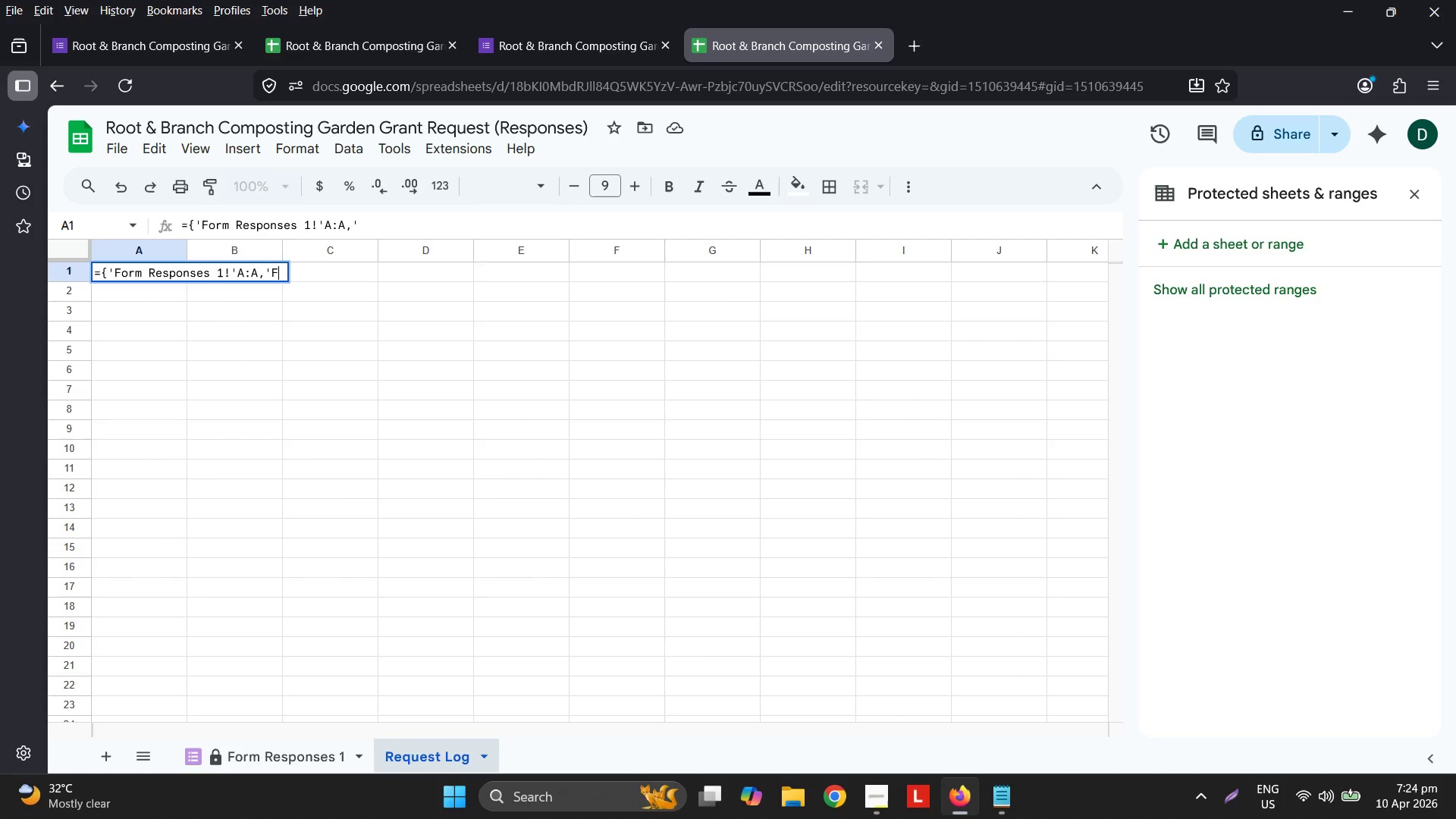 
key(Shift+F)
 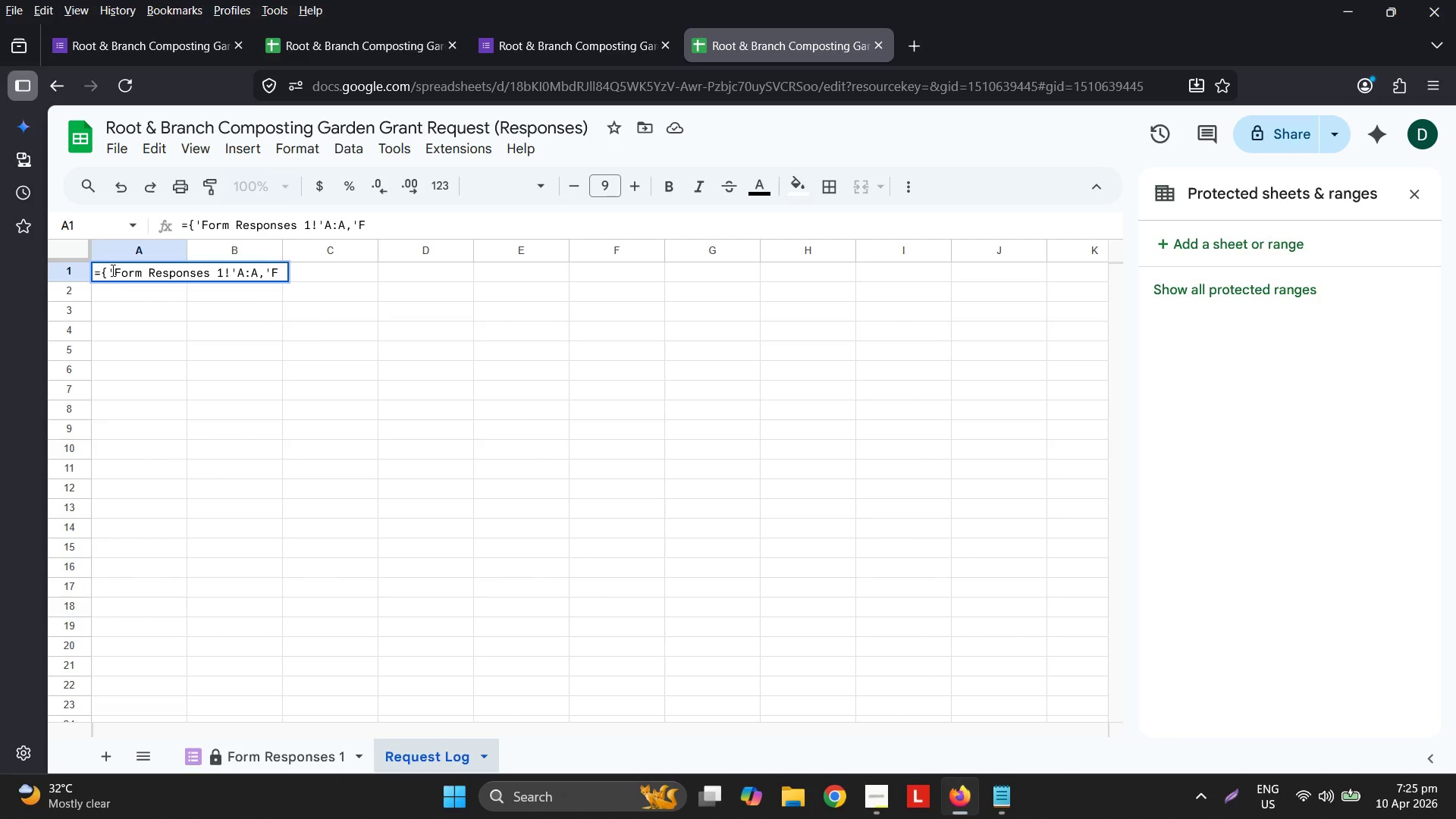 
left_click_drag(start_coordinate=[107, 271], to_coordinate=[255, 272])
 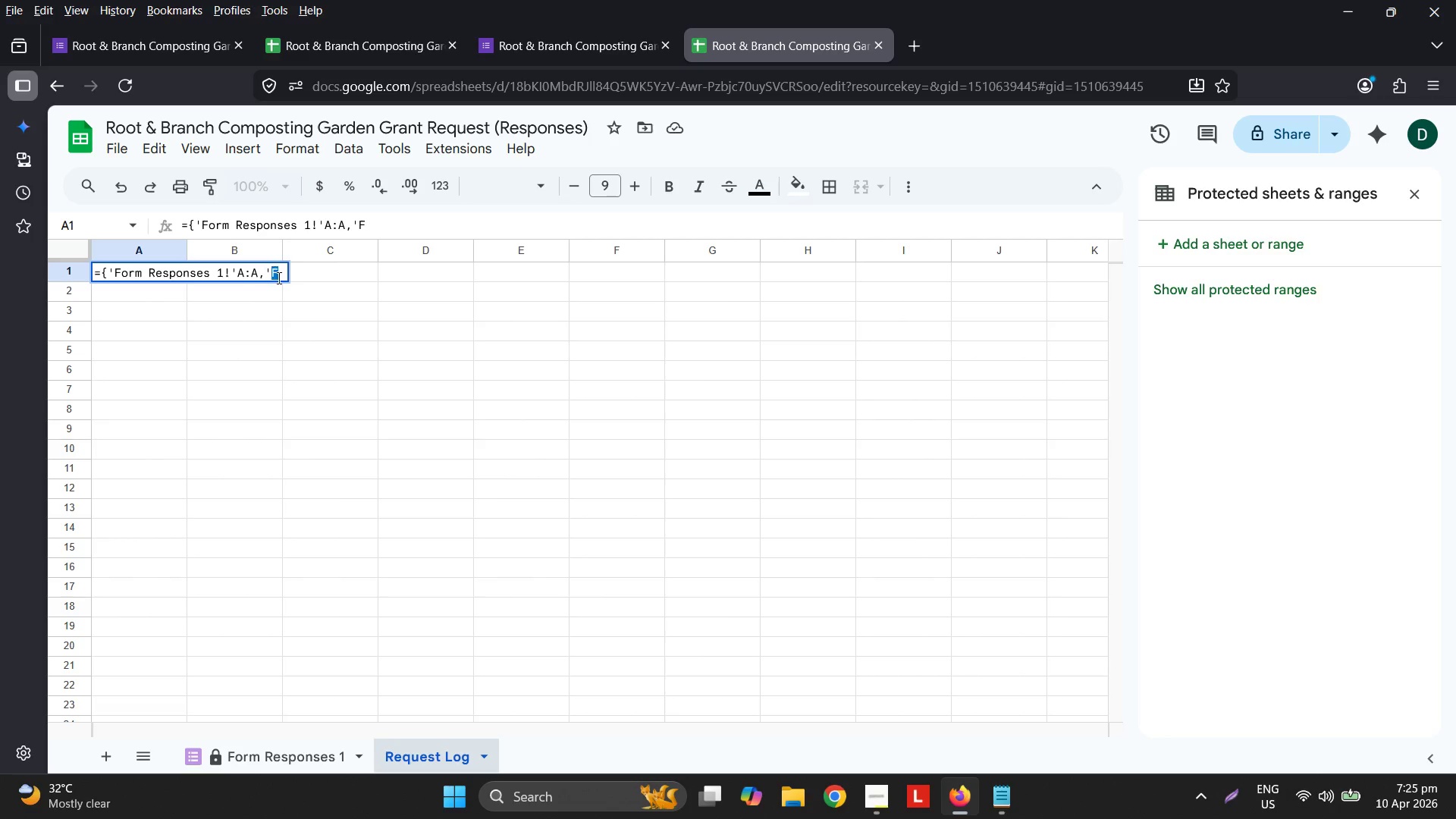 
key(Control+ControlLeft)
 